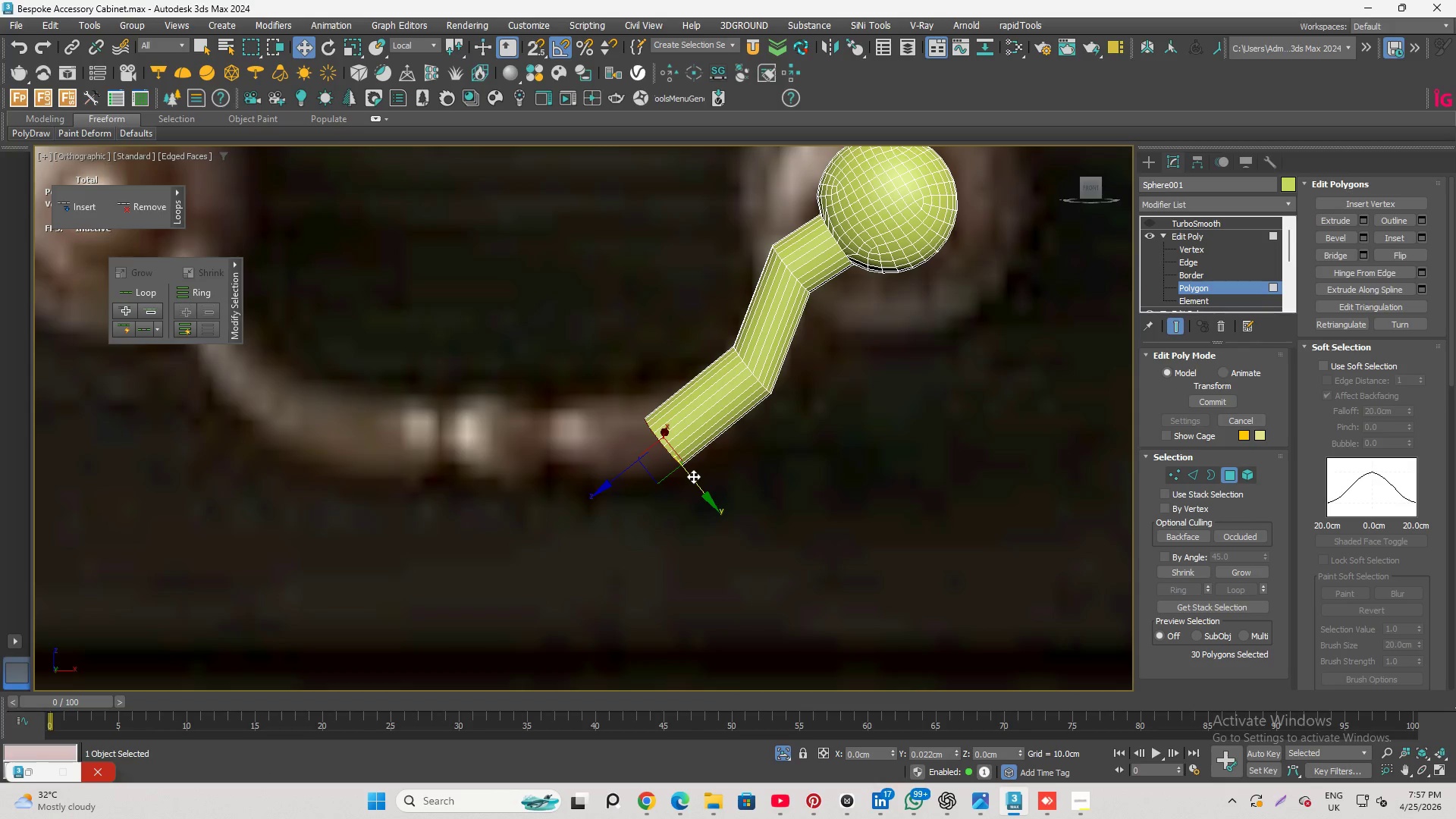 
key(E)
 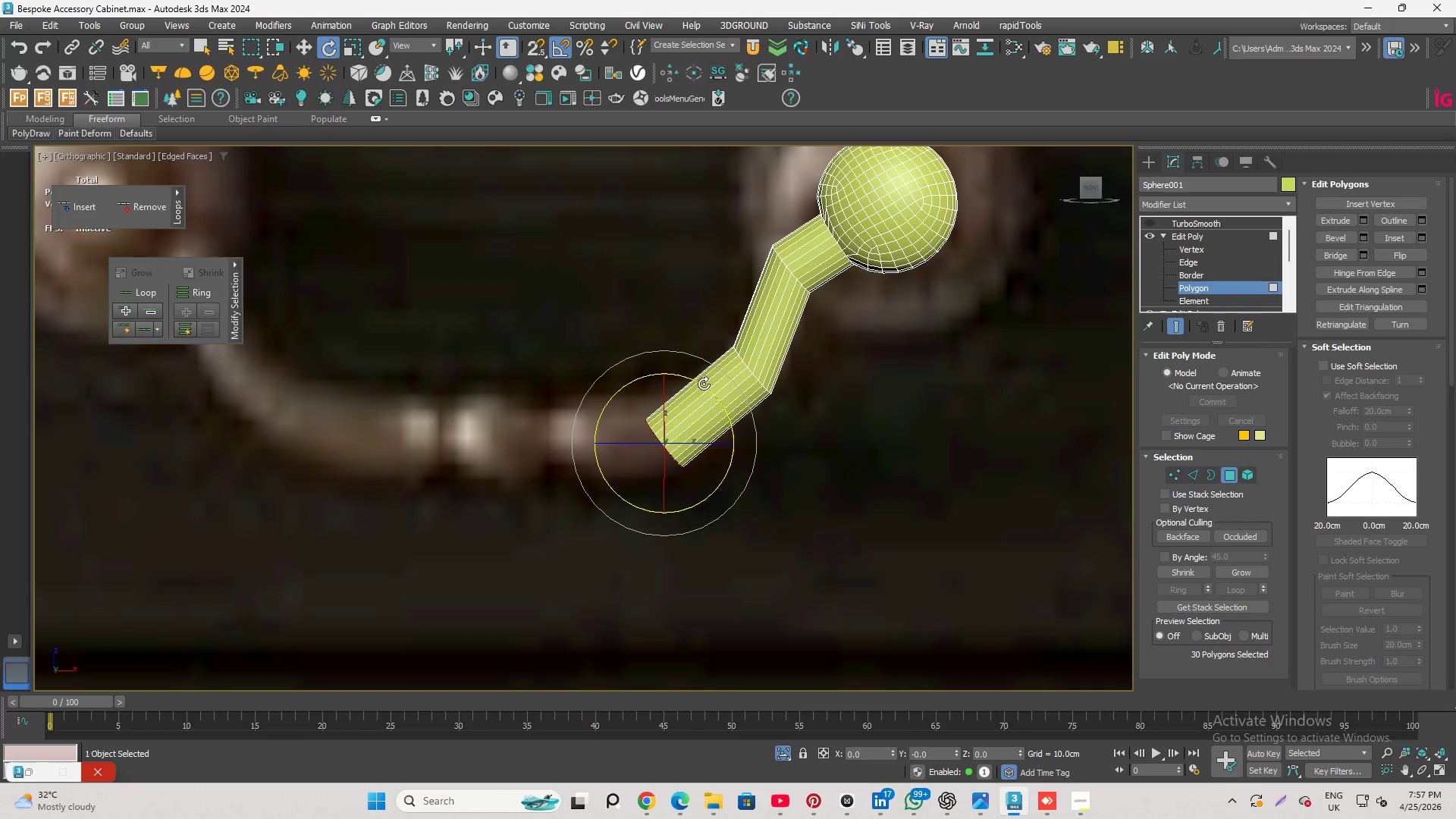 
left_click_drag(start_coordinate=[704, 384], to_coordinate=[706, 388])
 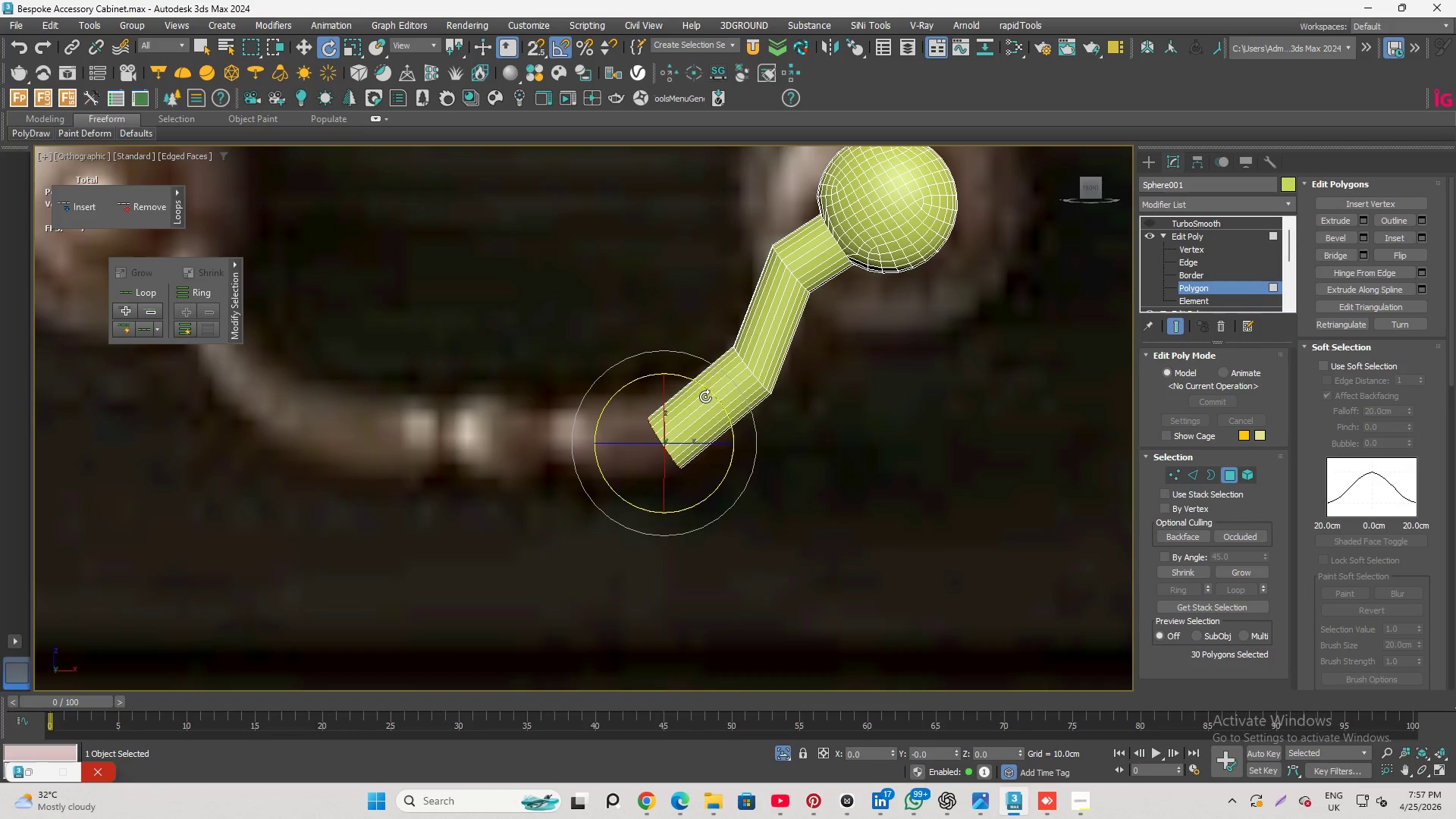 
key(W)
 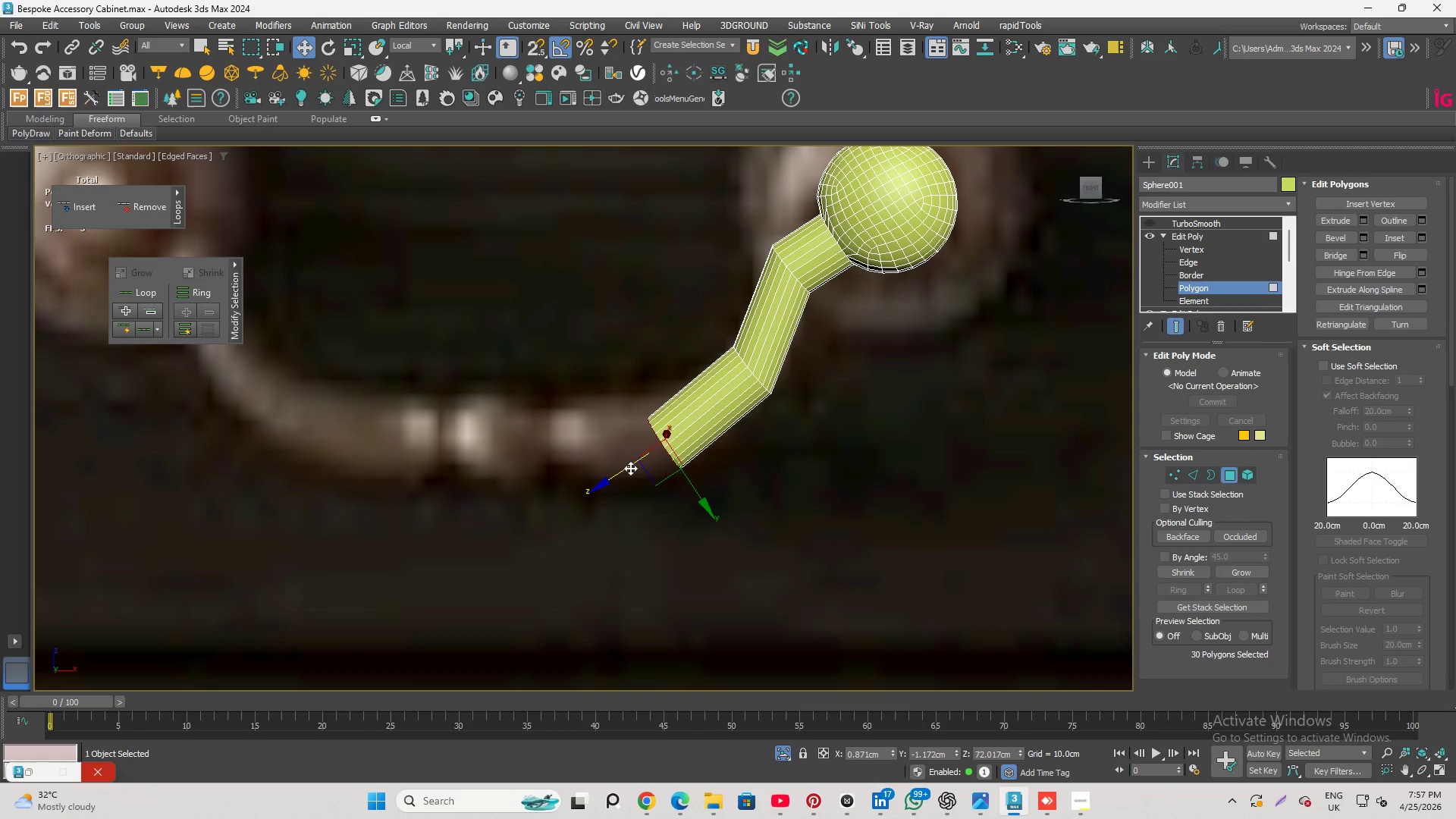 
left_click_drag(start_coordinate=[629, 469], to_coordinate=[645, 458])
 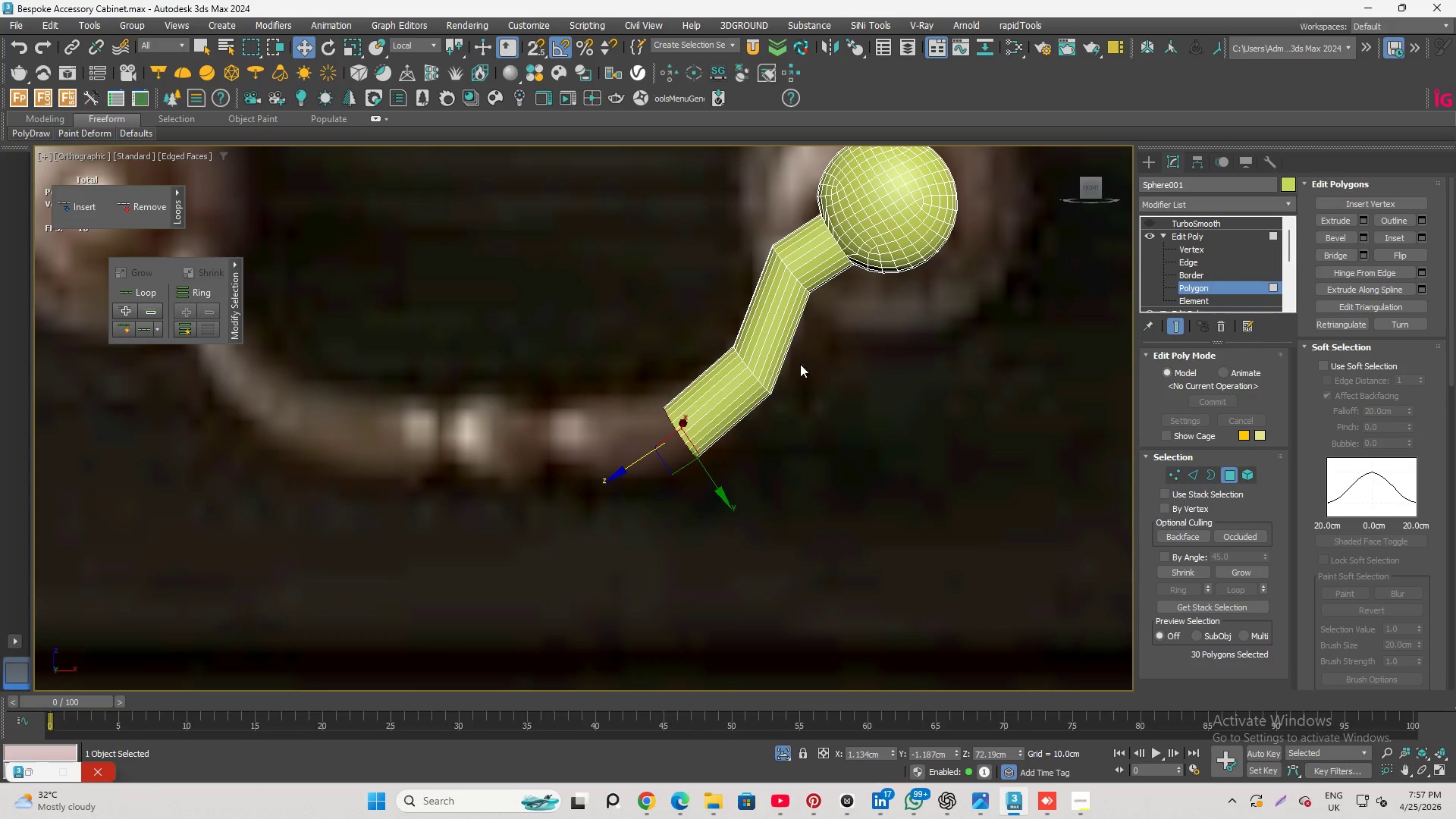 
scroll: coordinate [802, 489], scroll_direction: down, amount: 2.0
 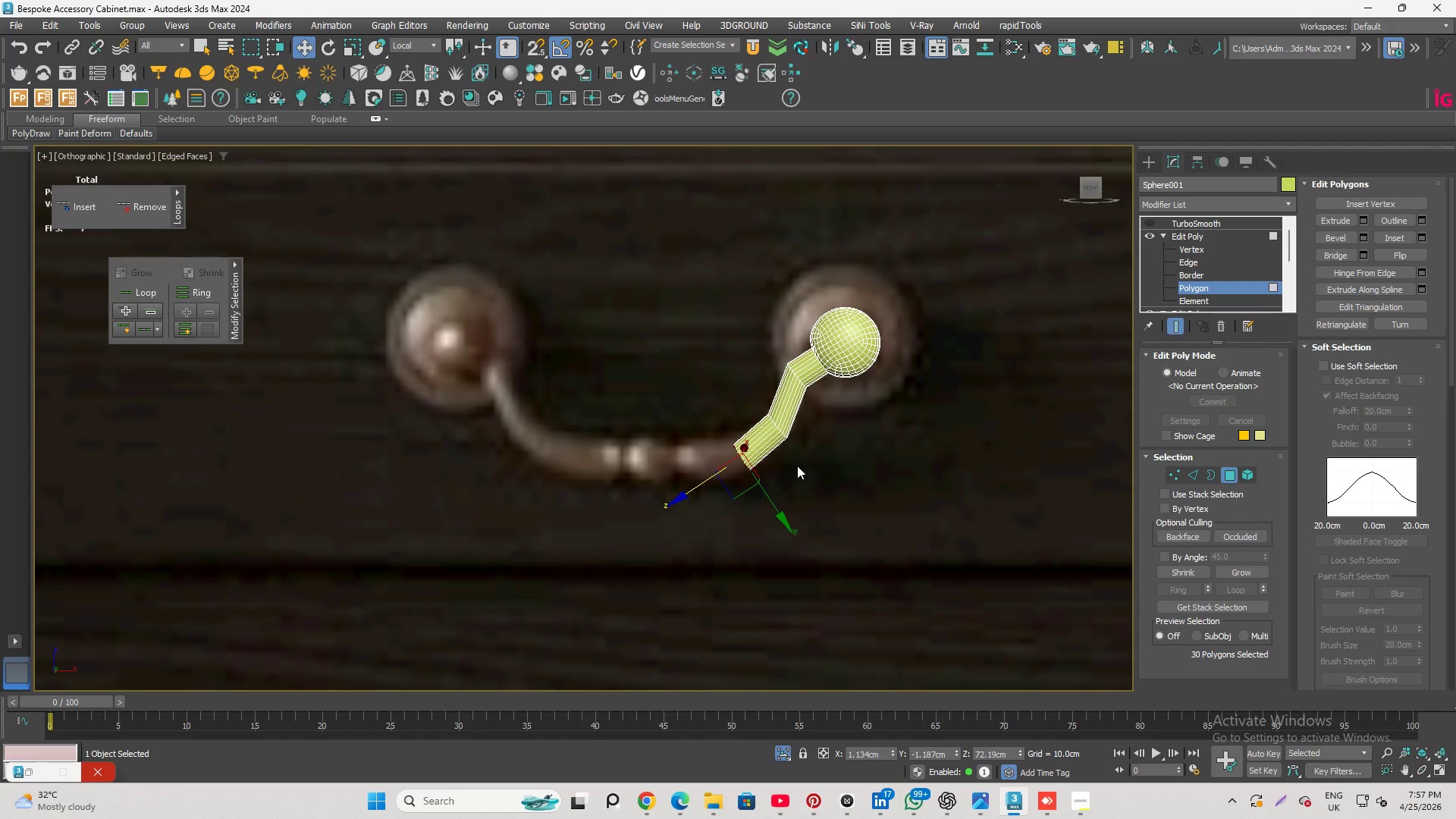 
scroll: coordinate [797, 466], scroll_direction: up, amount: 1.0
 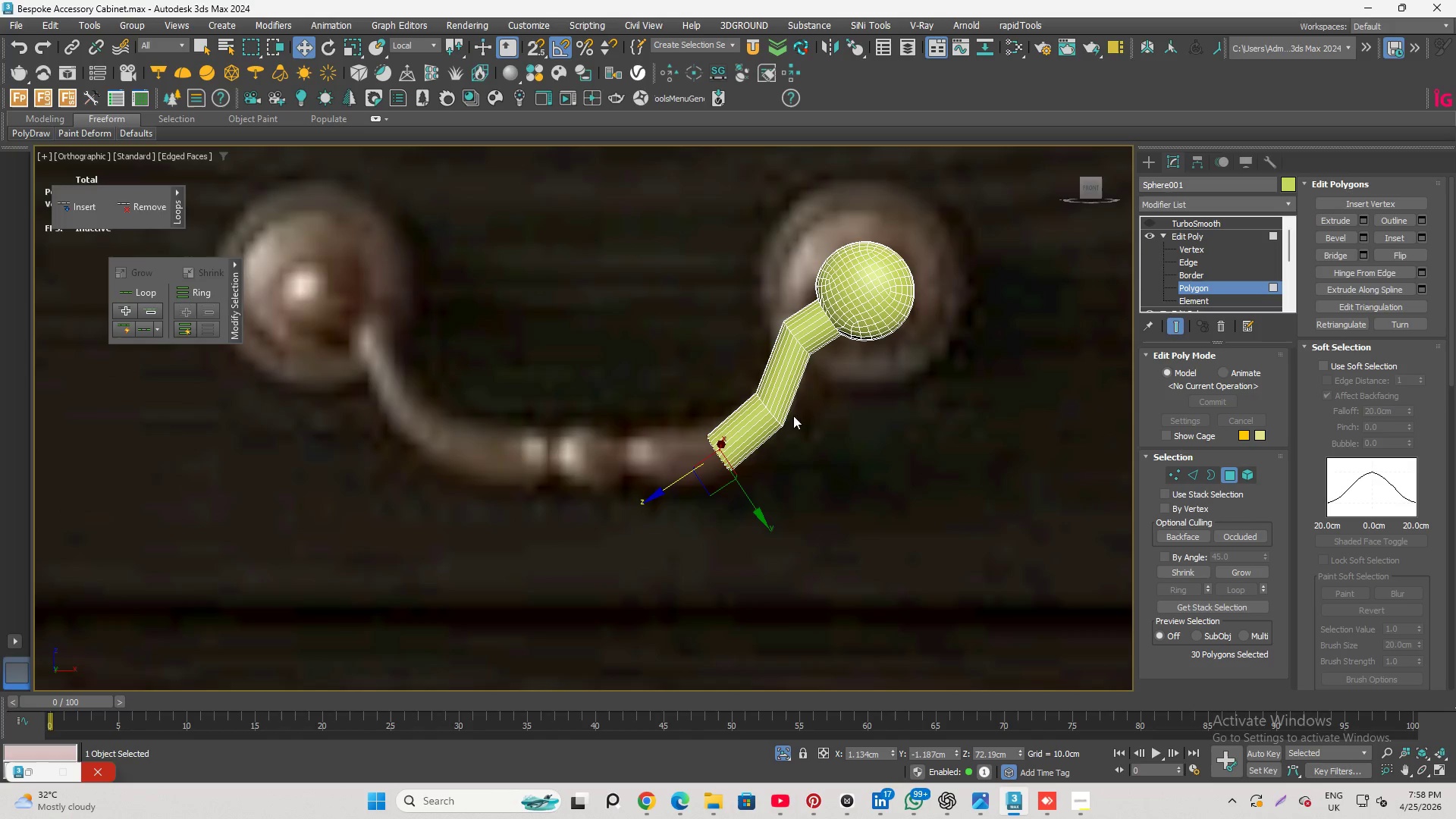 
hold_key(key=AltLeft, duration=2.33)
 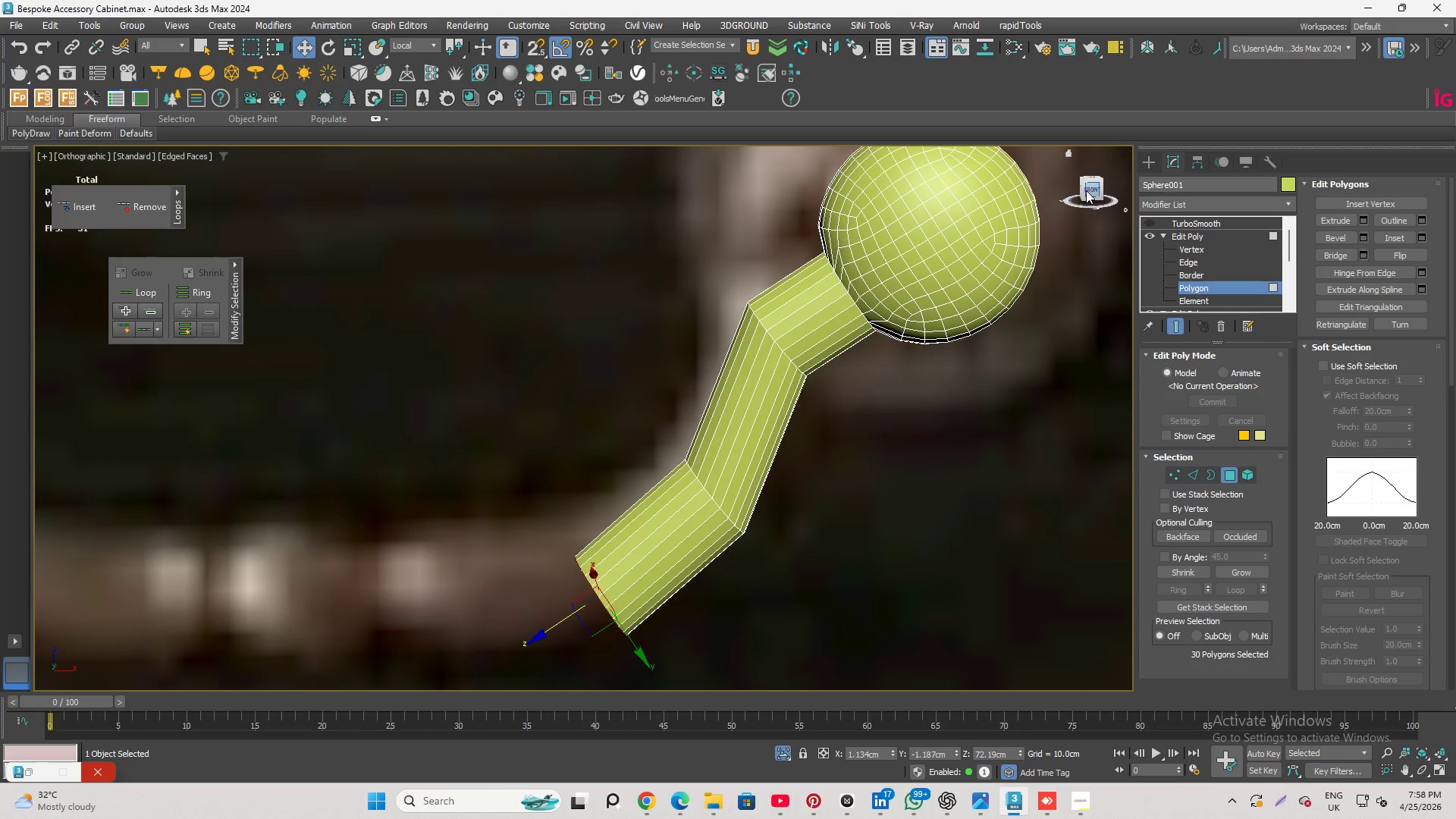 
scroll: coordinate [824, 344], scroll_direction: up, amount: 3.0
 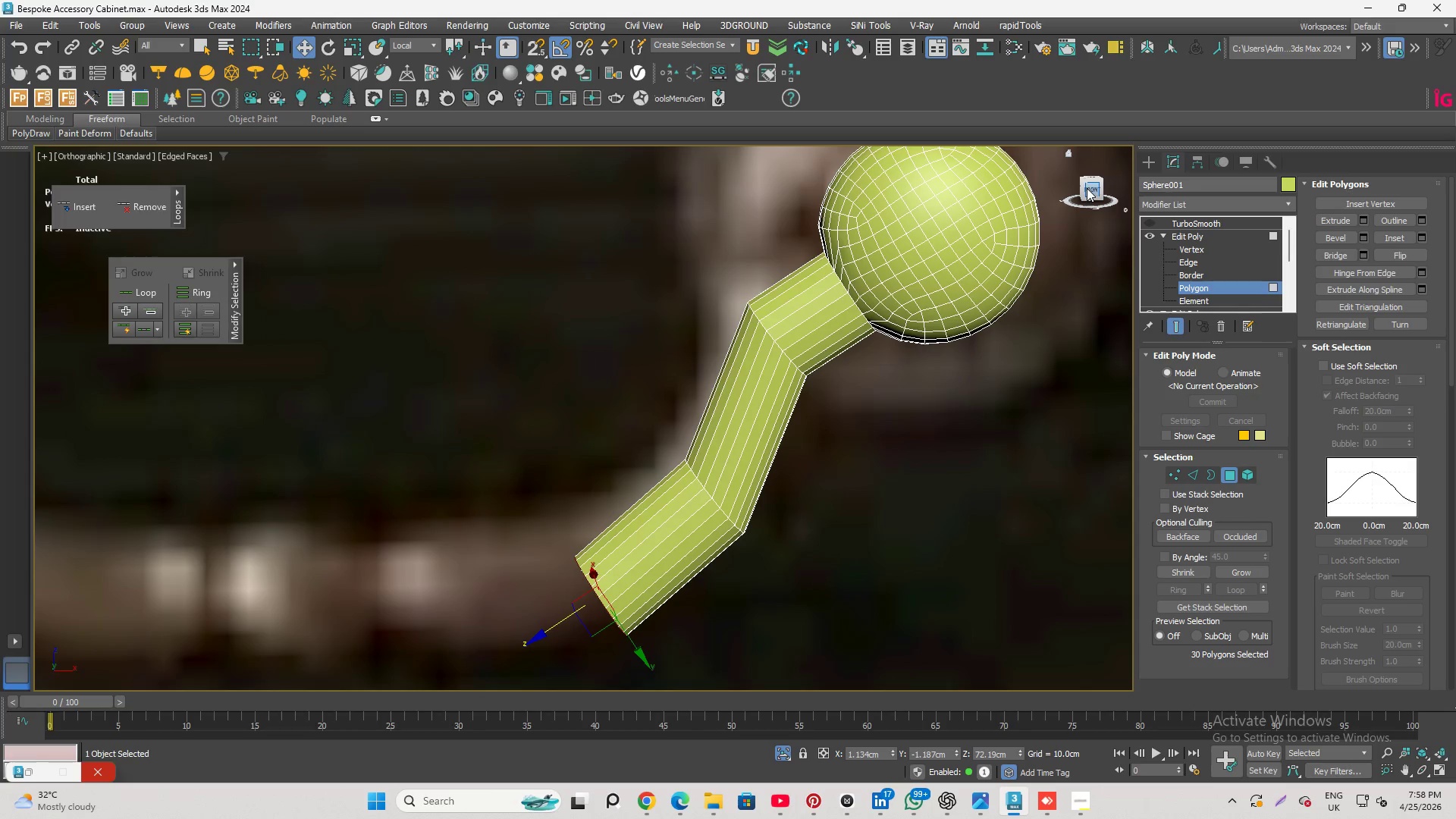 
left_click([1087, 188])
 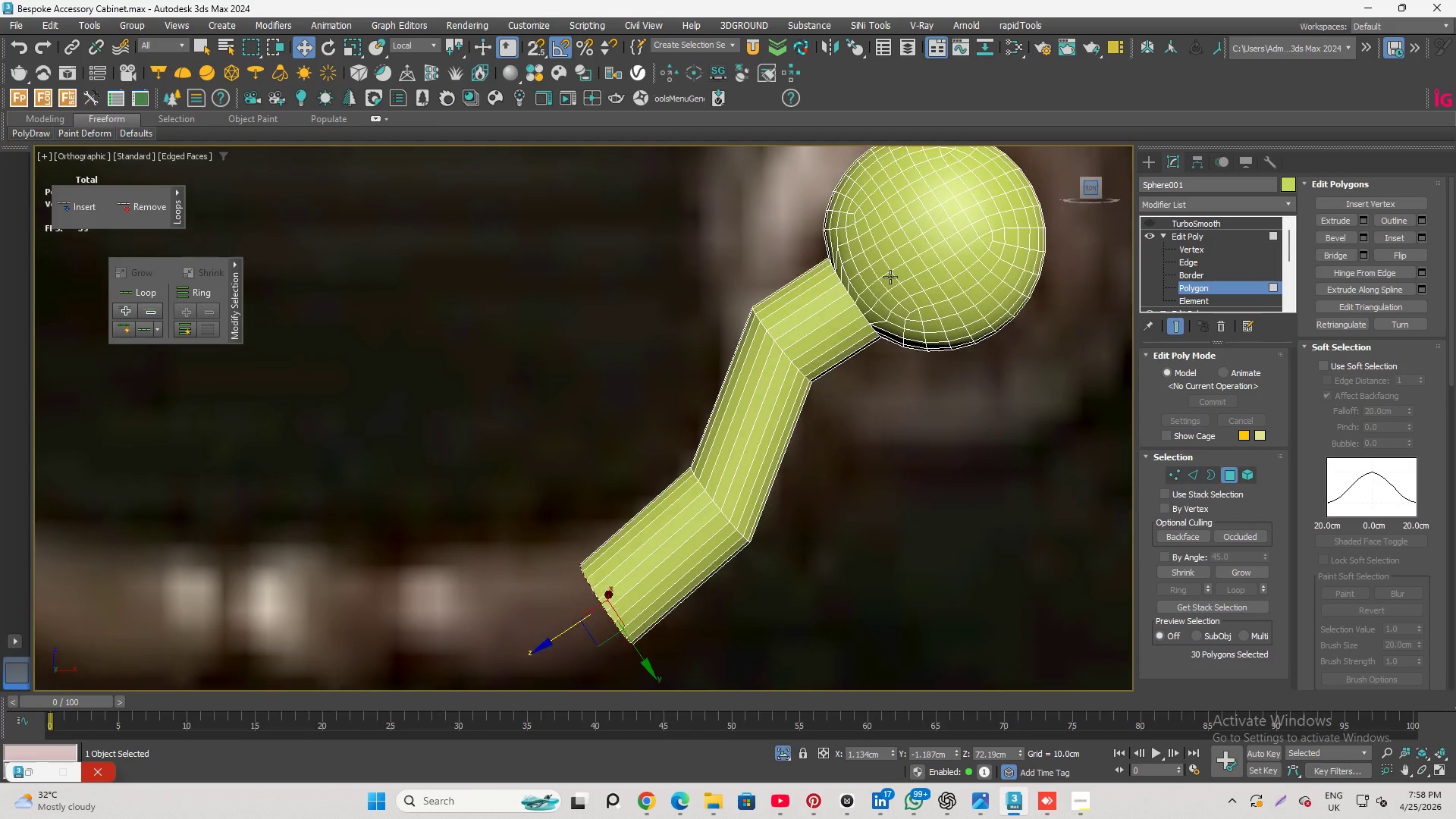 
scroll: coordinate [734, 459], scroll_direction: down, amount: 1.0
 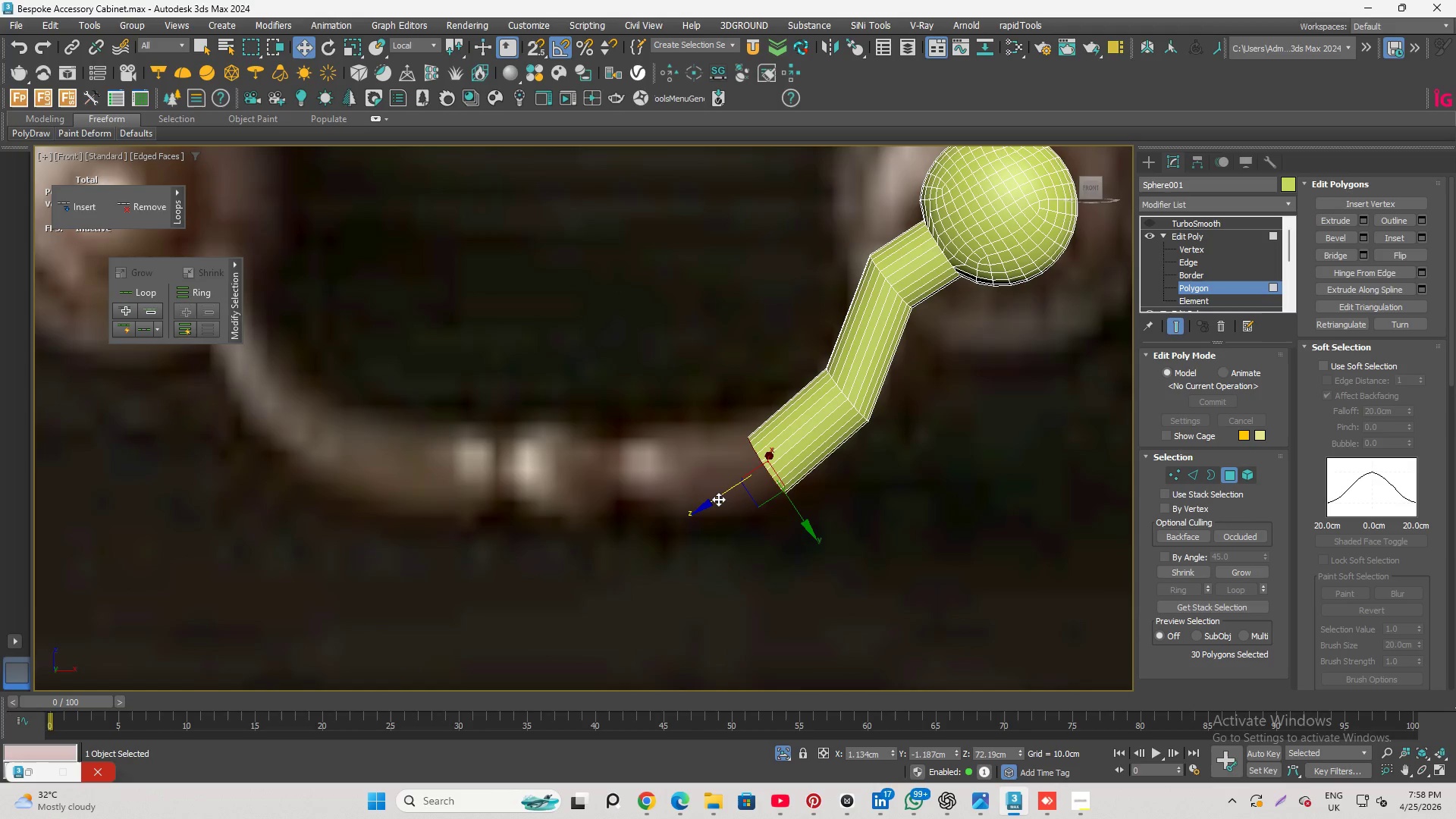 
hold_key(key=ShiftLeft, duration=2.09)
left_click_drag(start_coordinate=[718, 499], to_coordinate=[442, 464])
 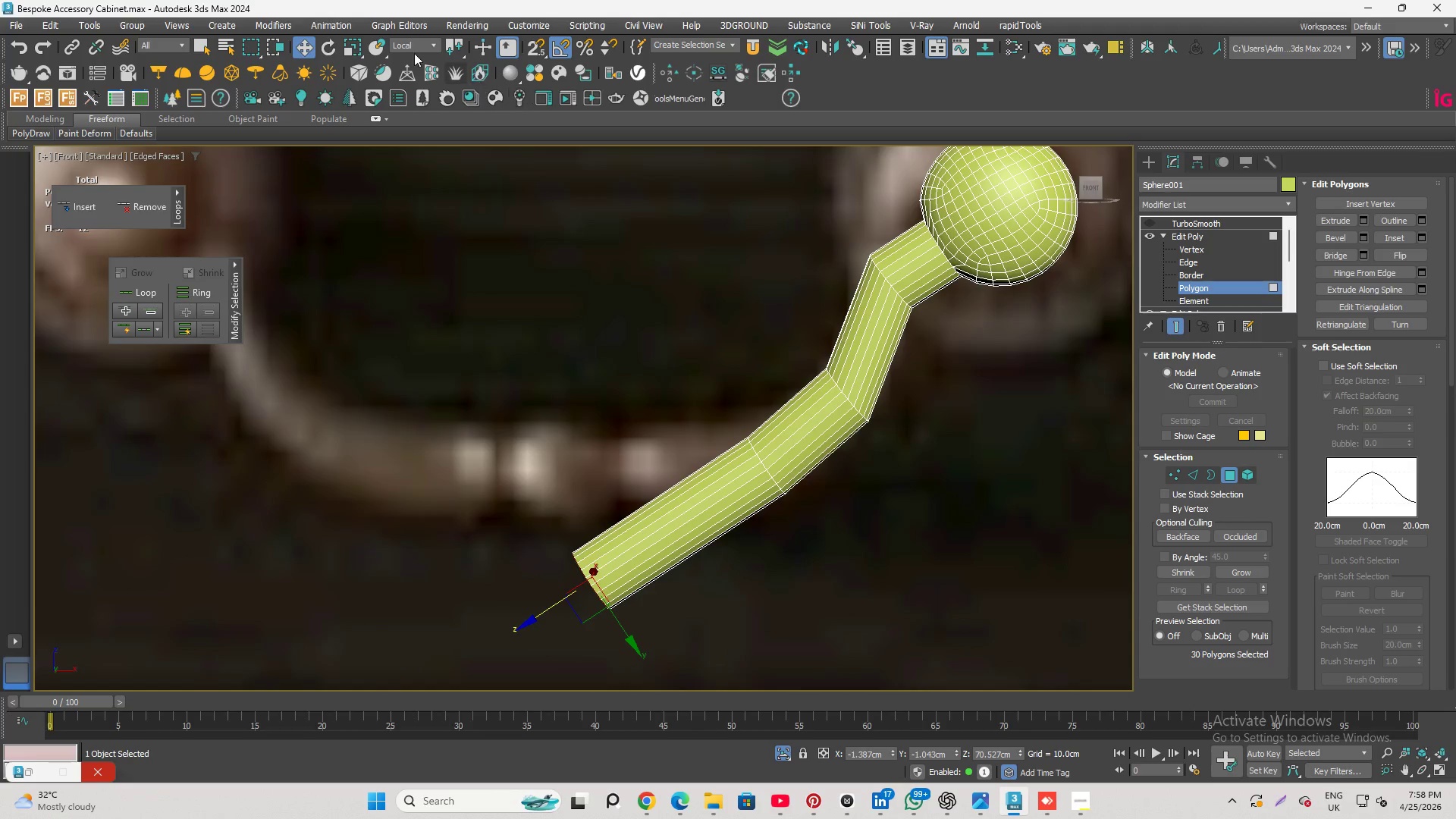 
left_click([413, 48])
 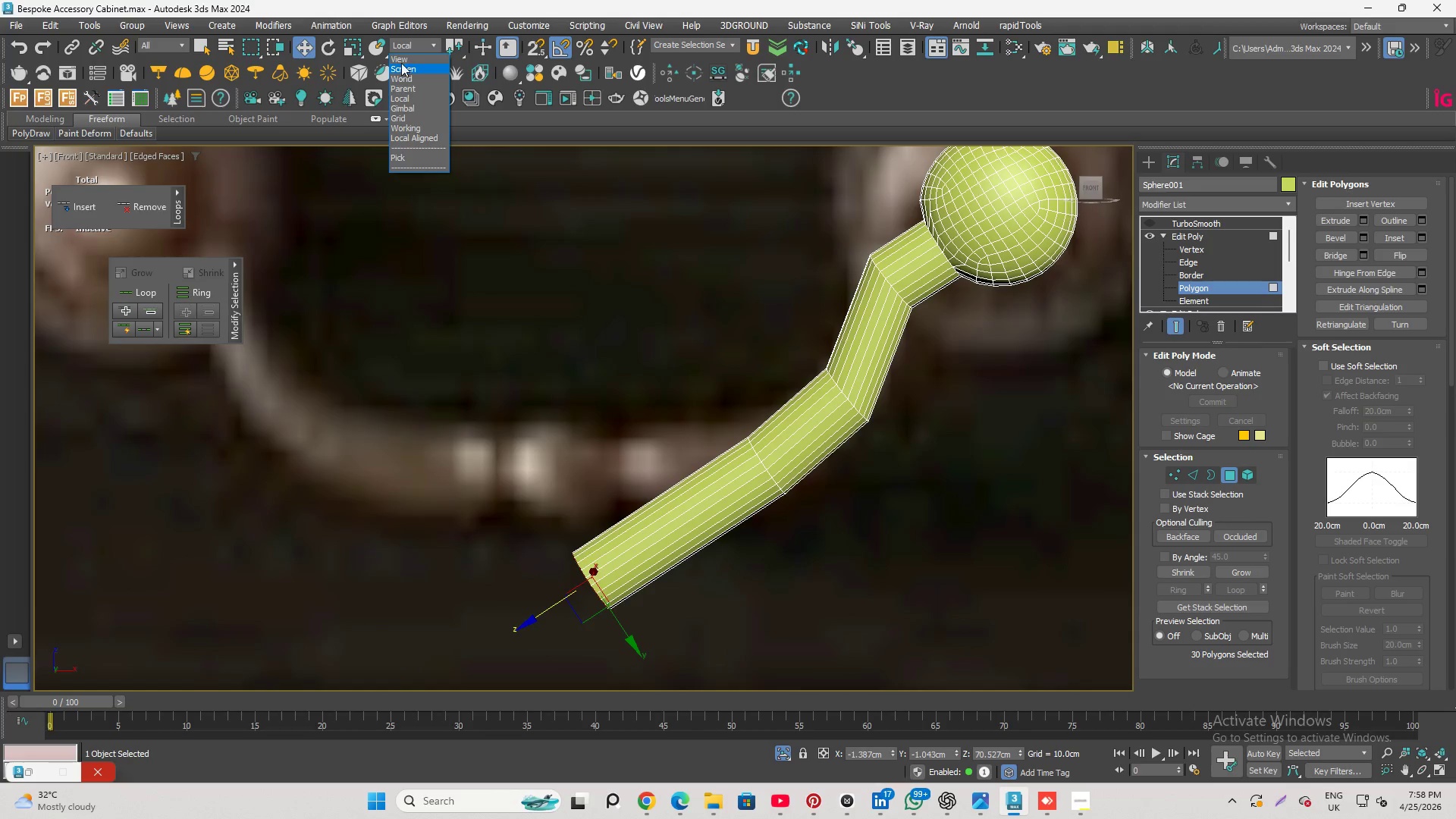 
left_click([402, 61])
 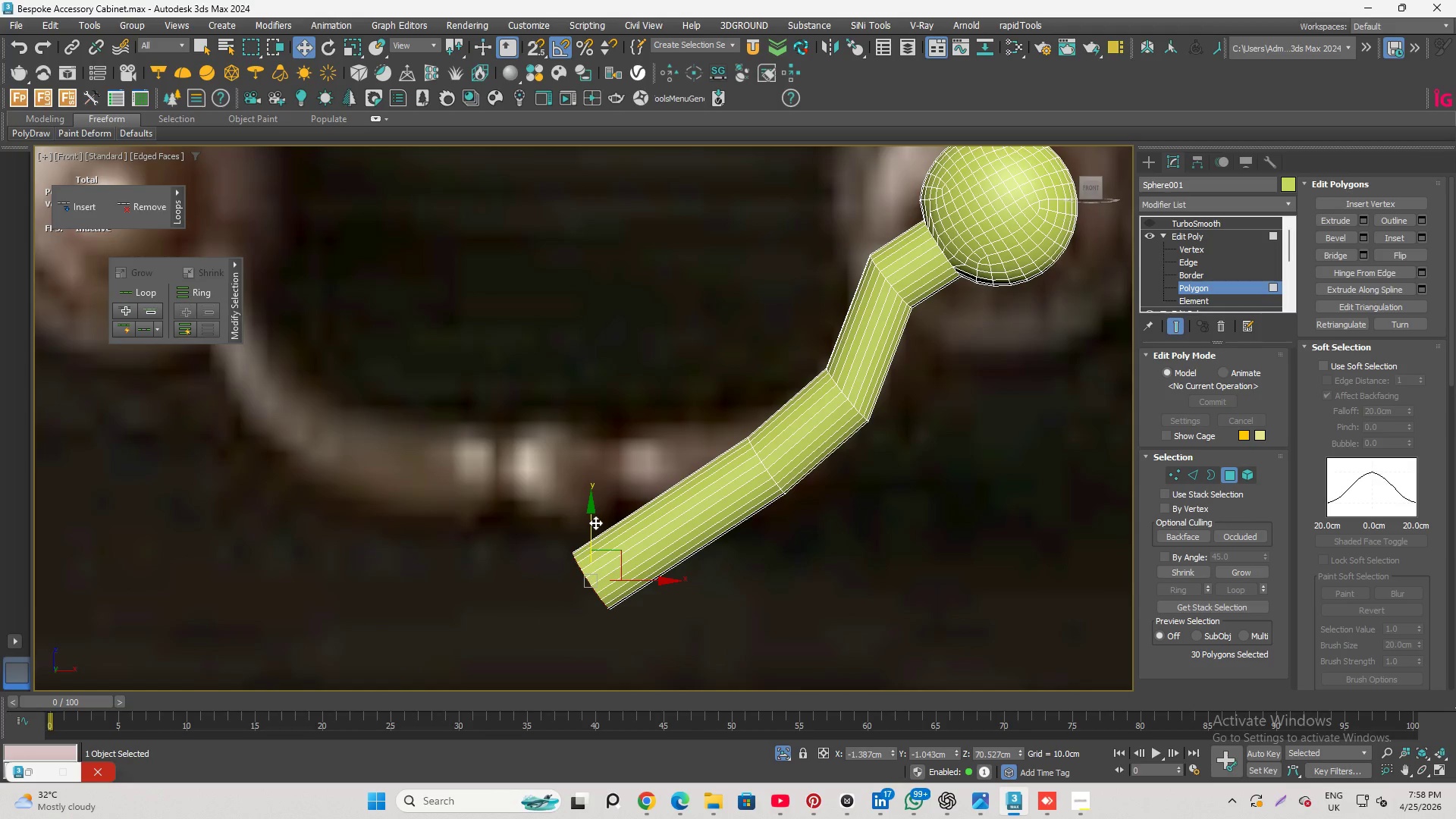 
left_click_drag(start_coordinate=[590, 519], to_coordinate=[663, 360])
 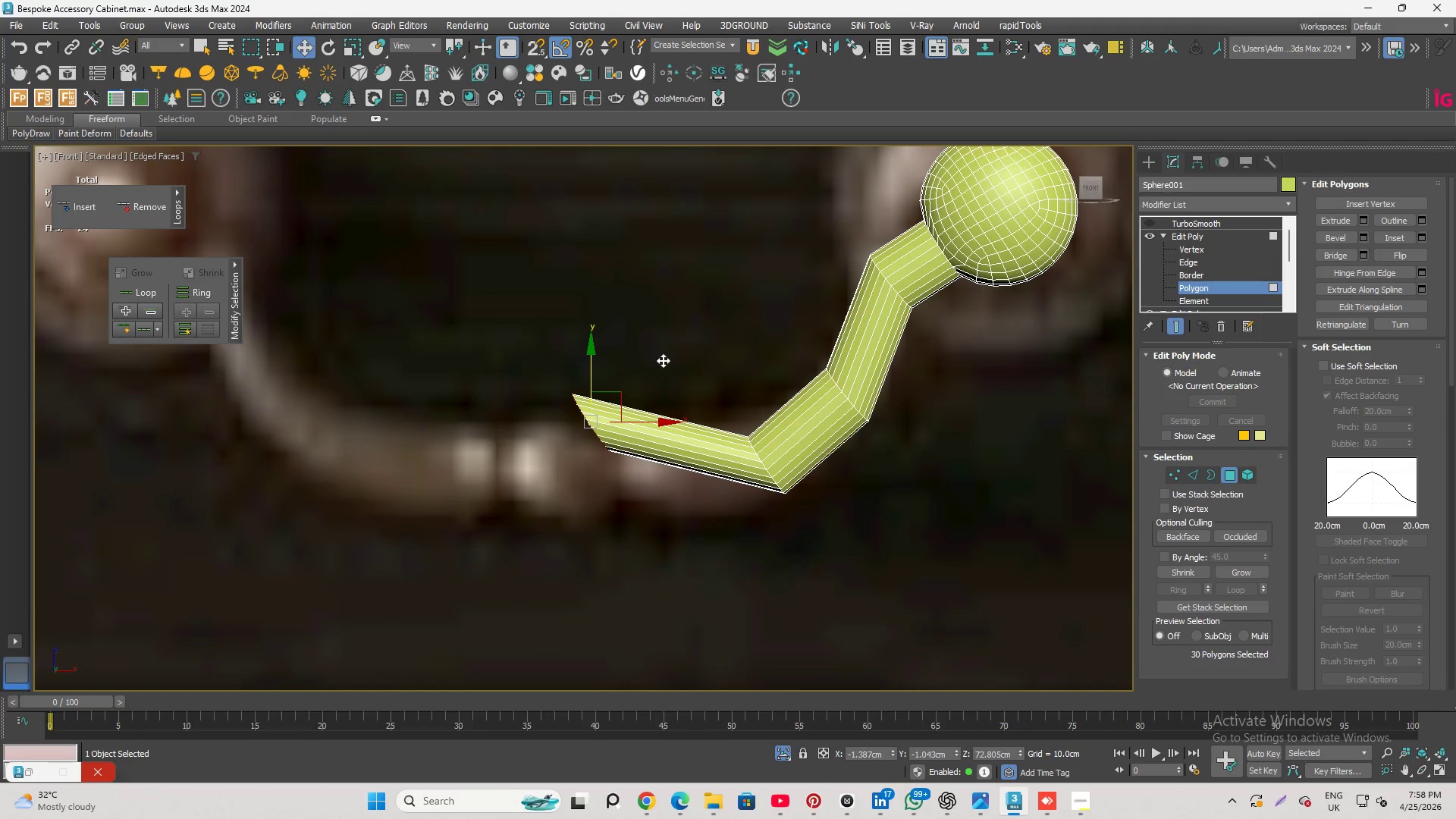 
key(Control+Z)
 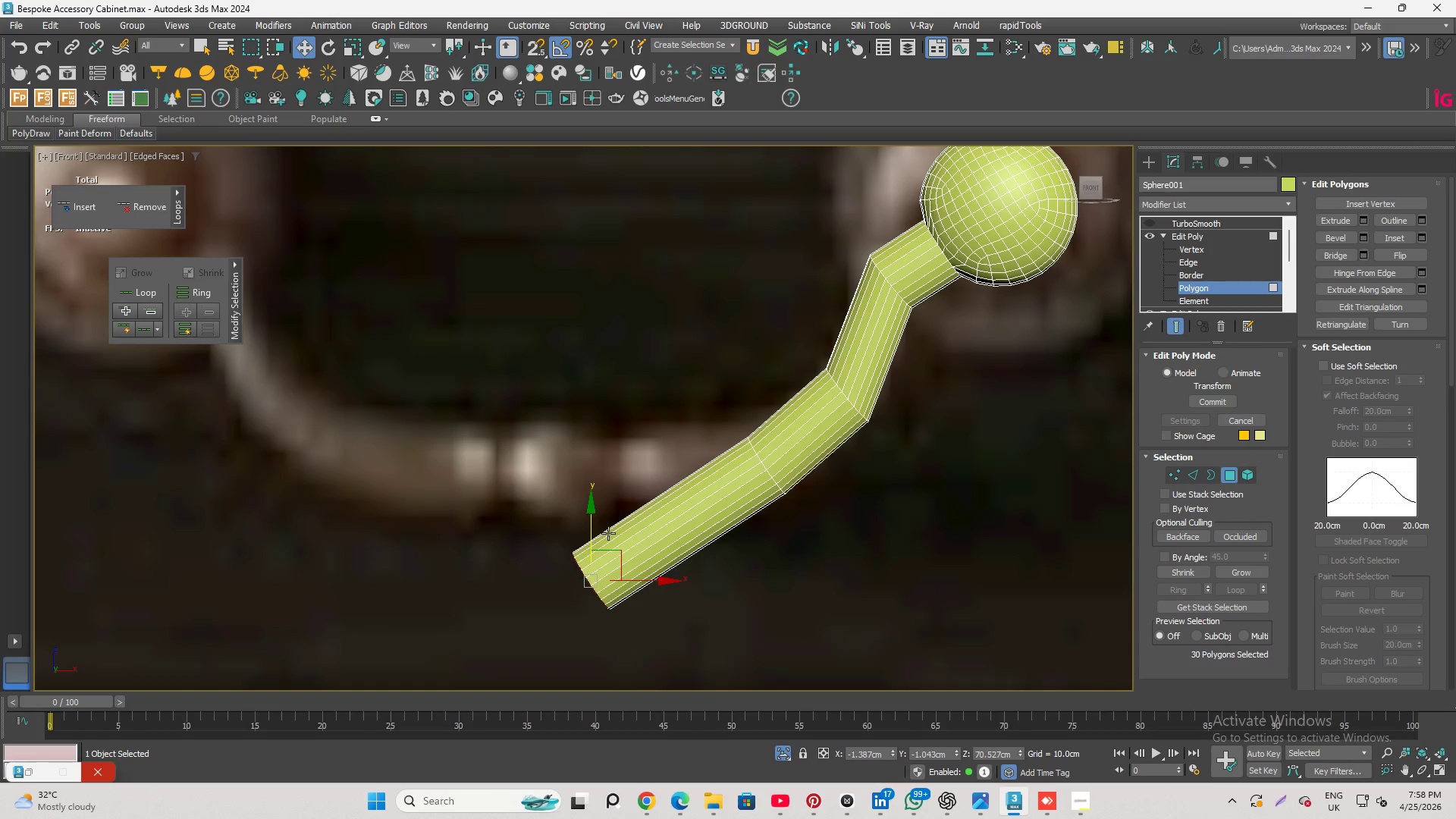 
left_click_drag(start_coordinate=[591, 515], to_coordinate=[642, 402])
 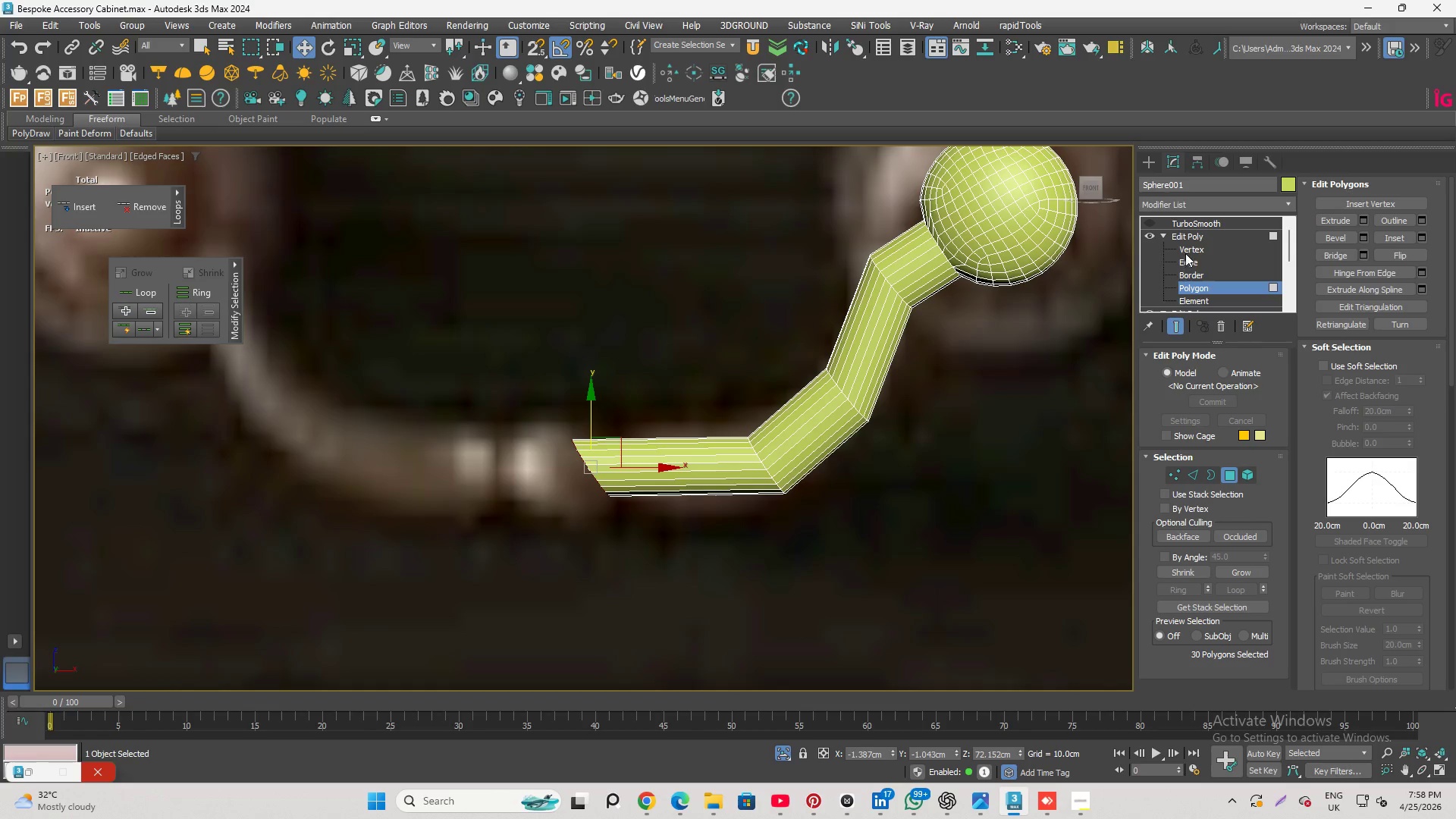 
left_click([1186, 265])
 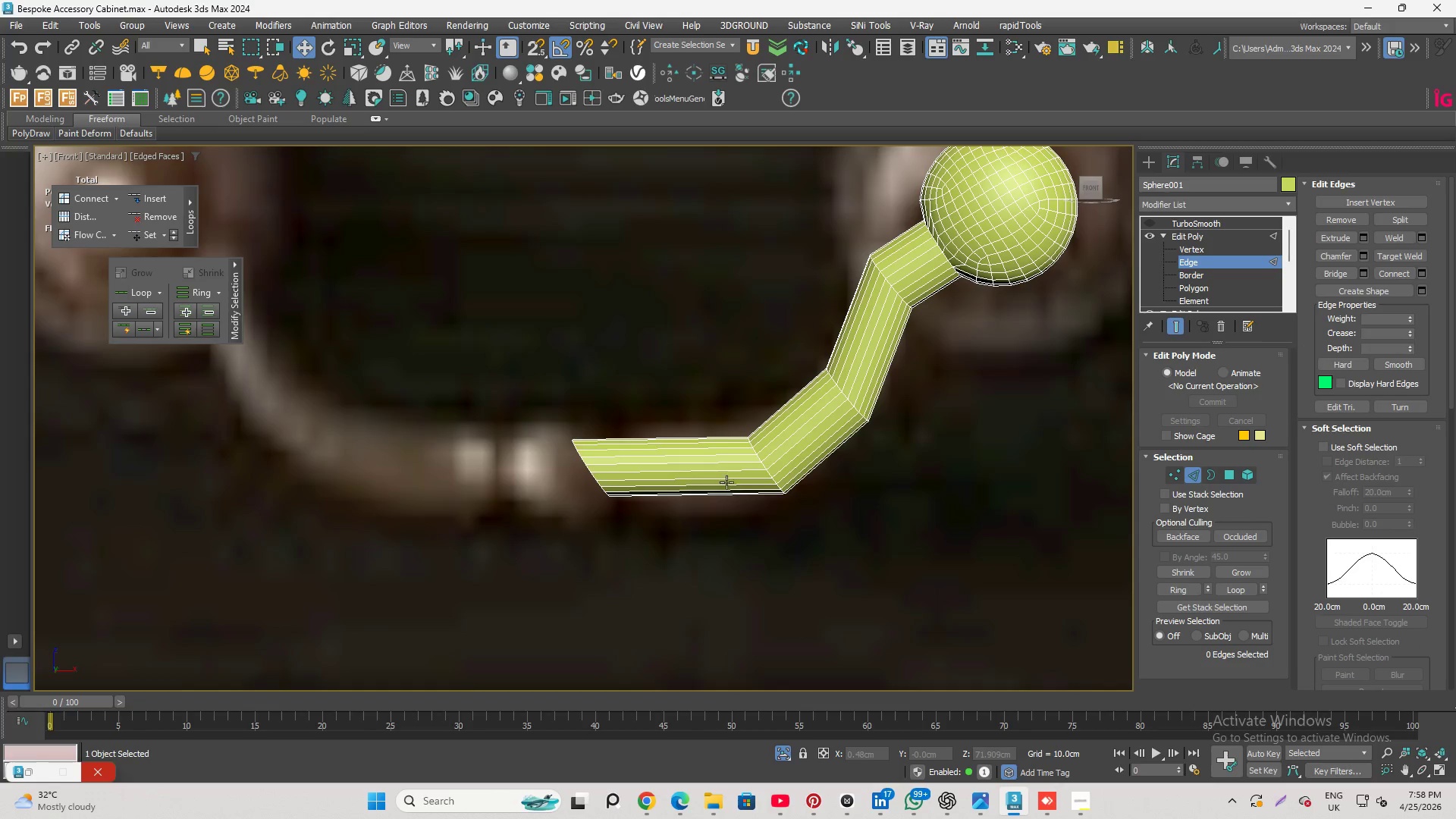 
scroll: coordinate [775, 447], scroll_direction: up, amount: 1.0
 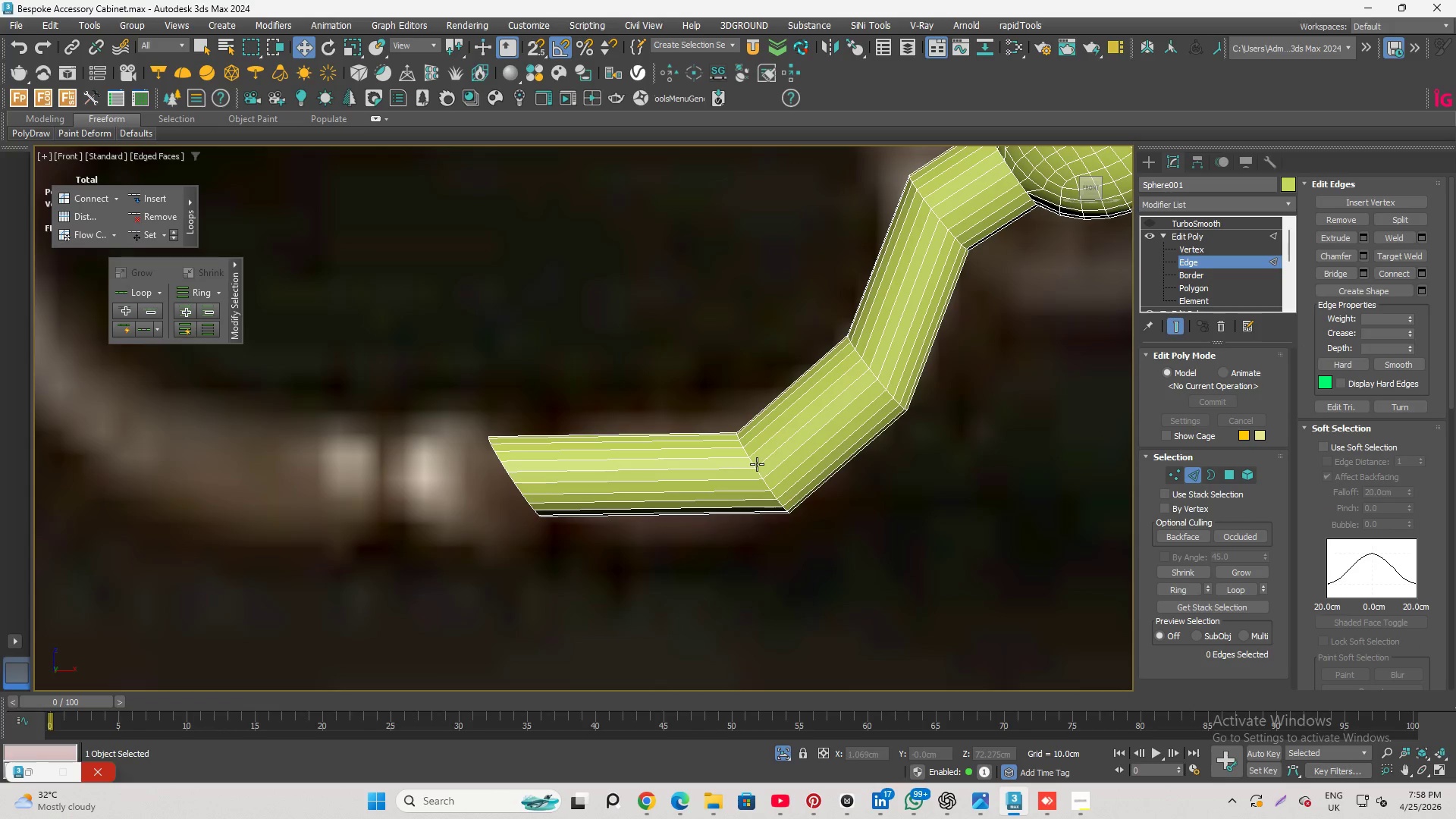 
double_click([757, 464])
 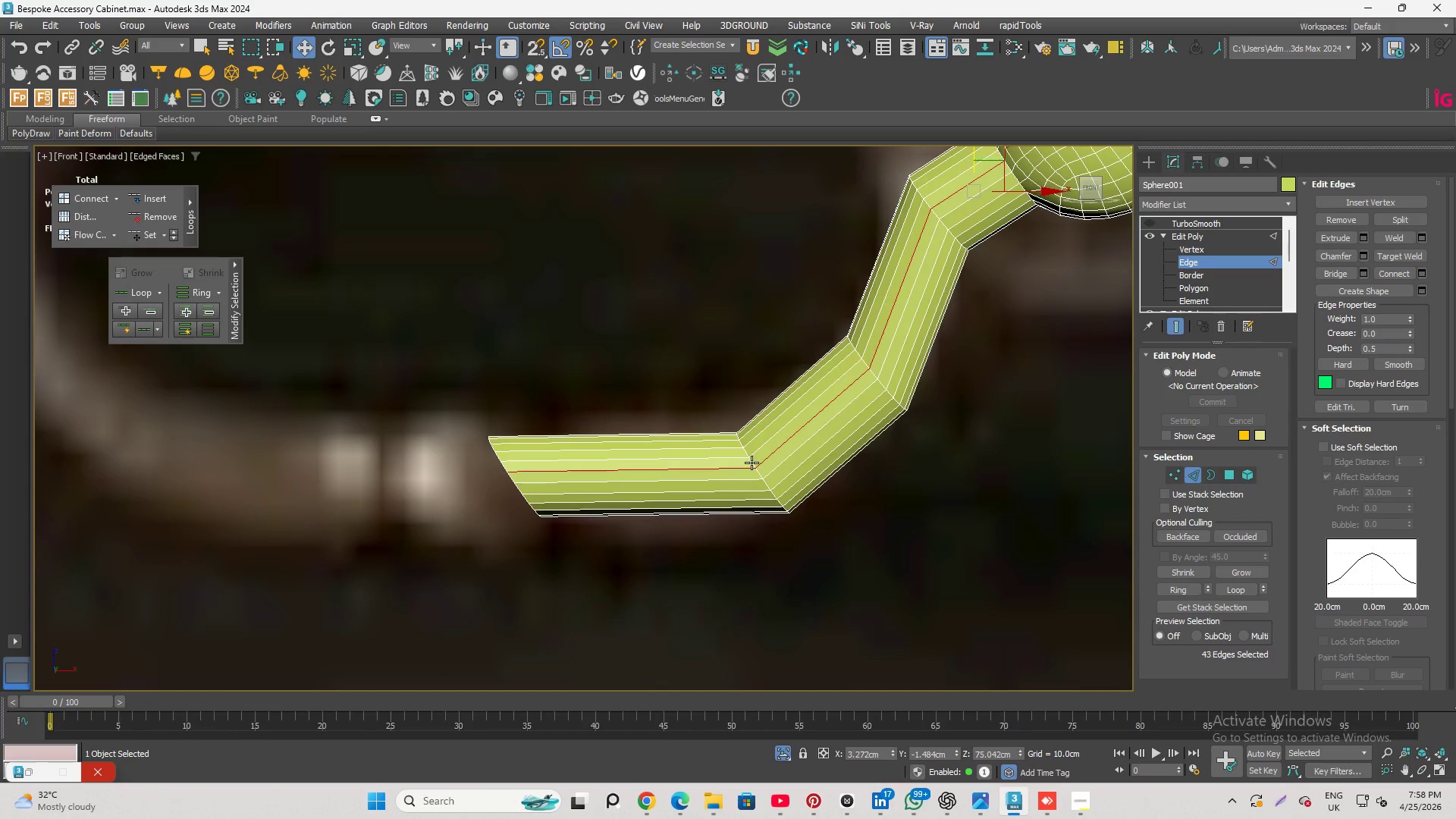 
double_click([752, 463])
 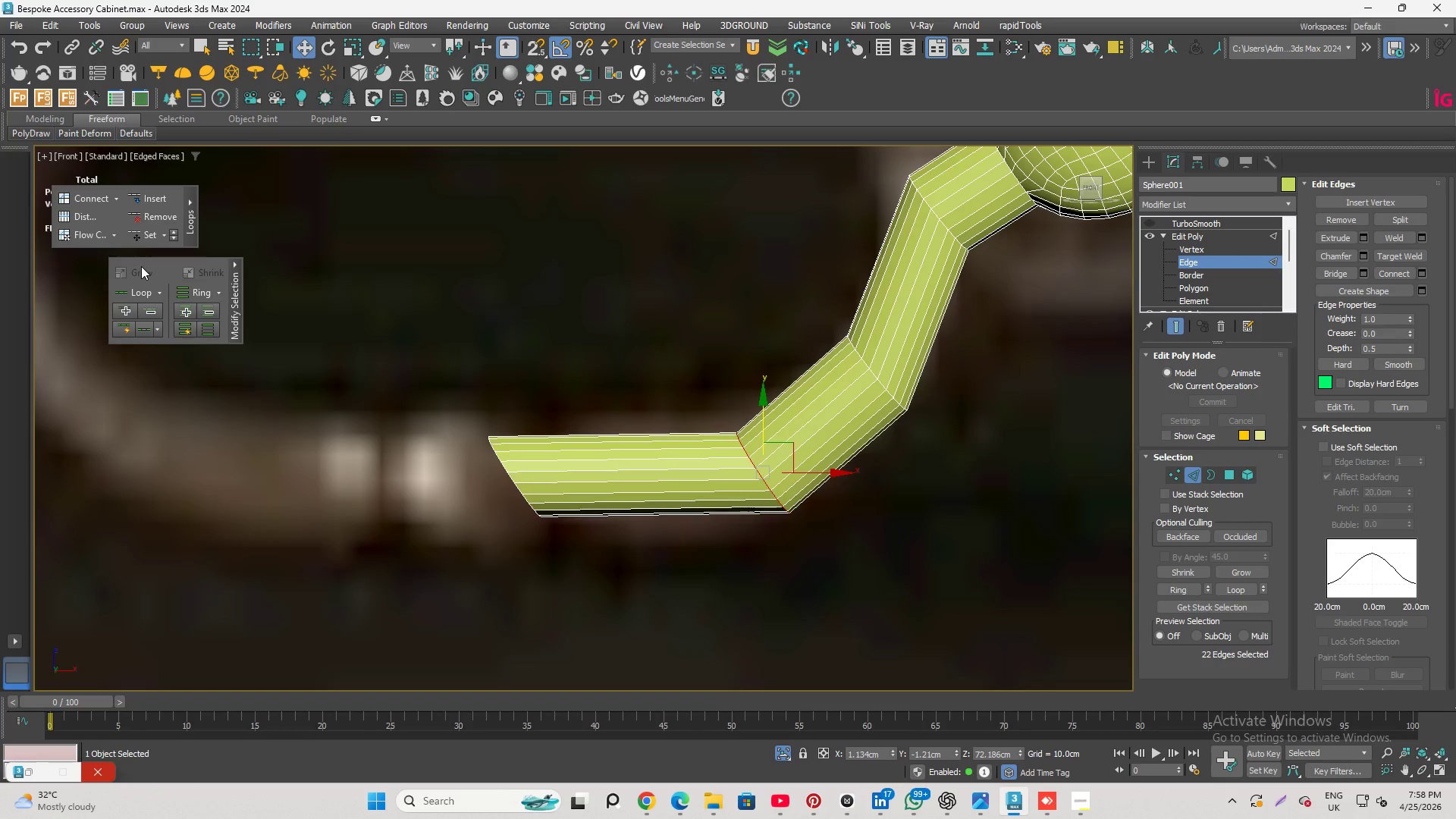 
left_click([133, 239])
 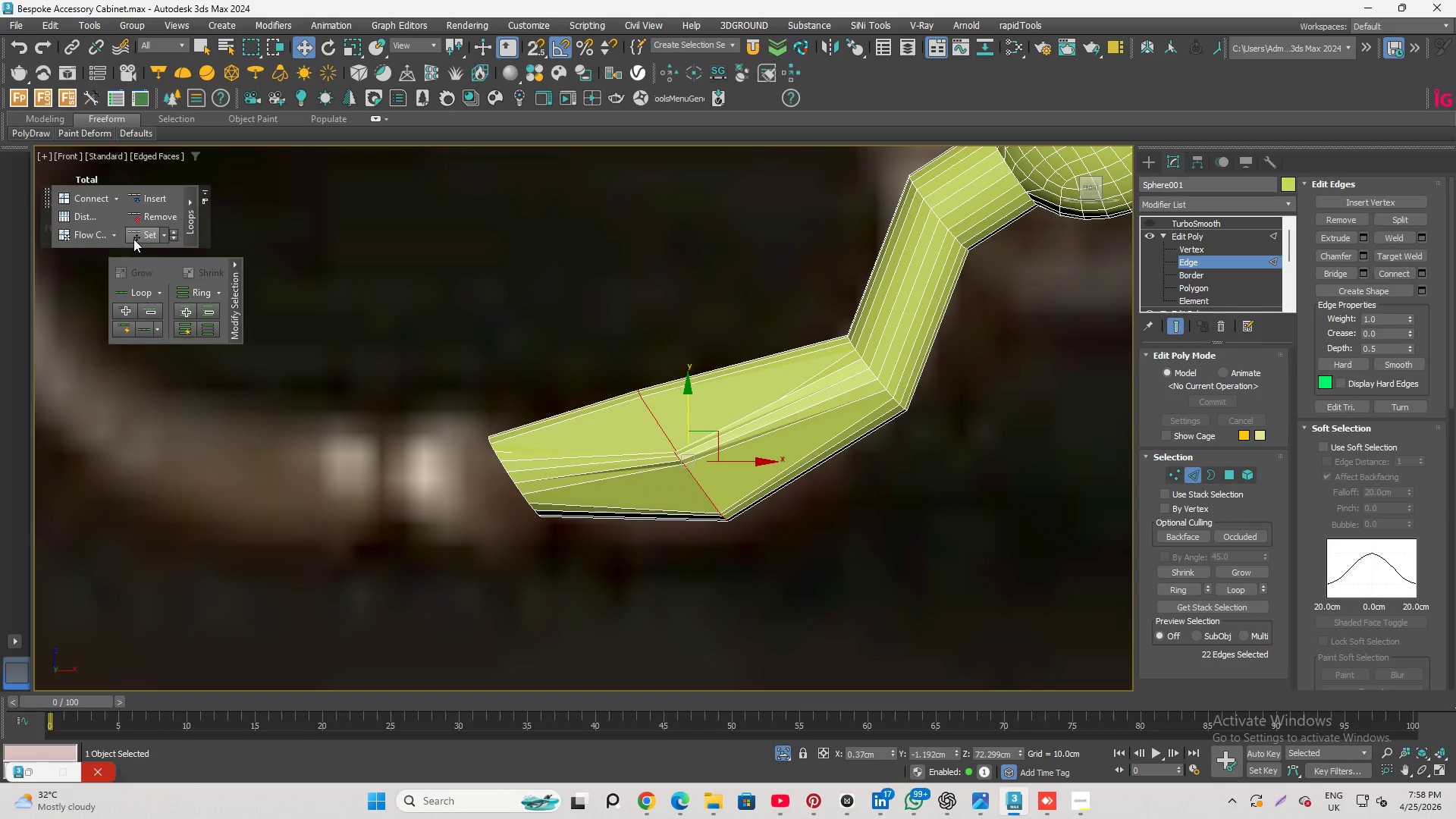 
key(Control+Z)
 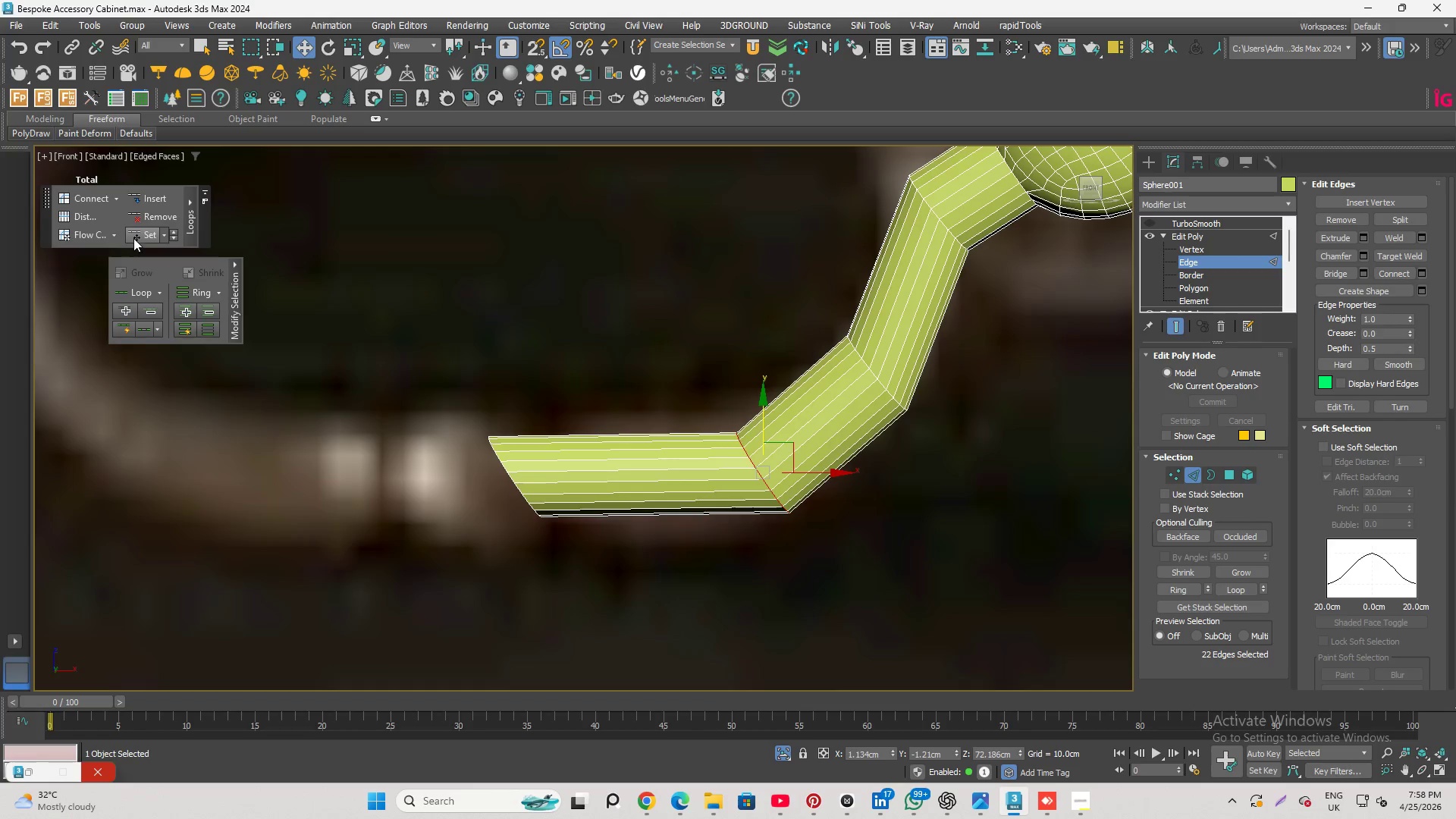 
key(Shift+X)
 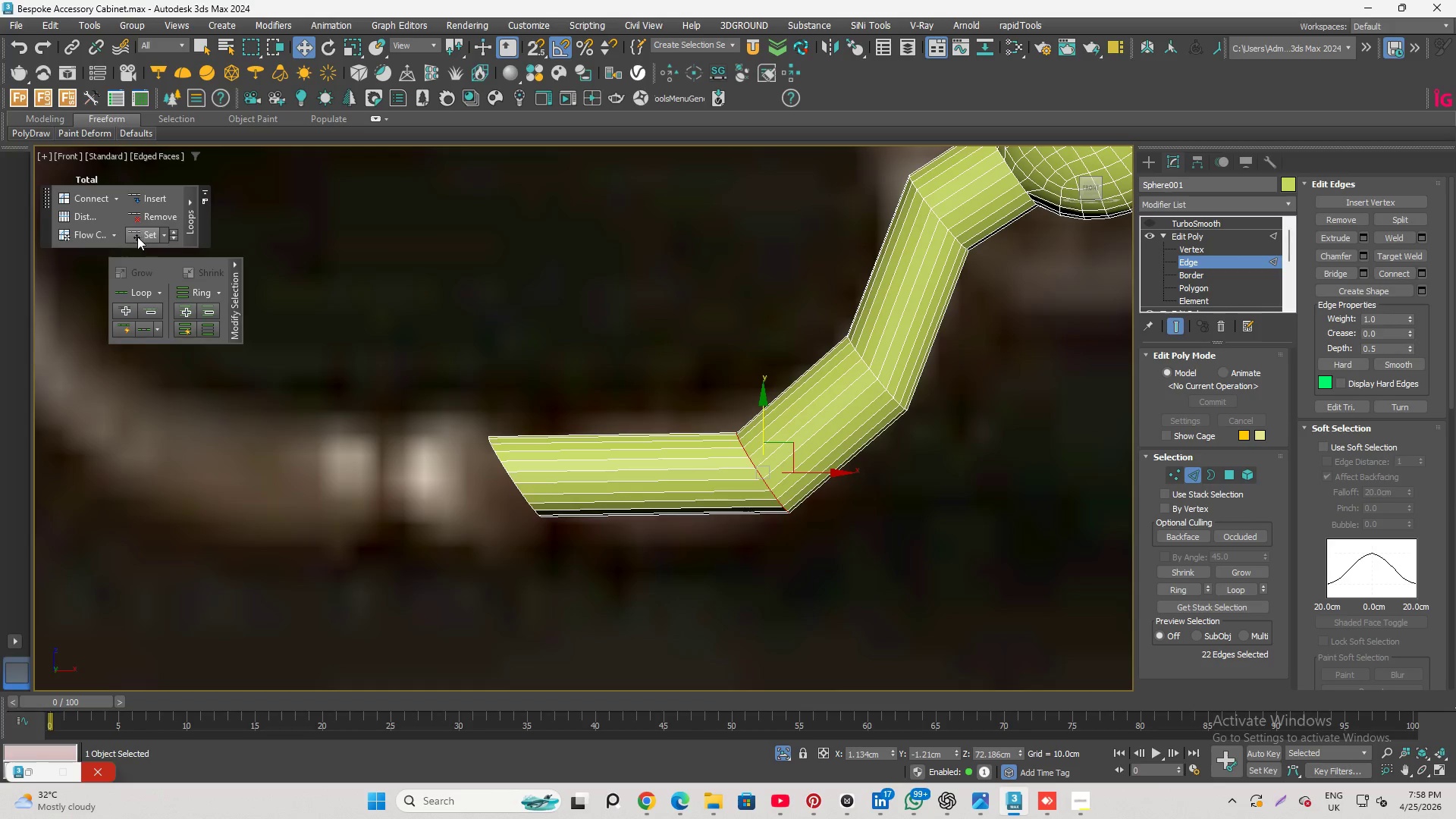 
left_click([139, 237])
 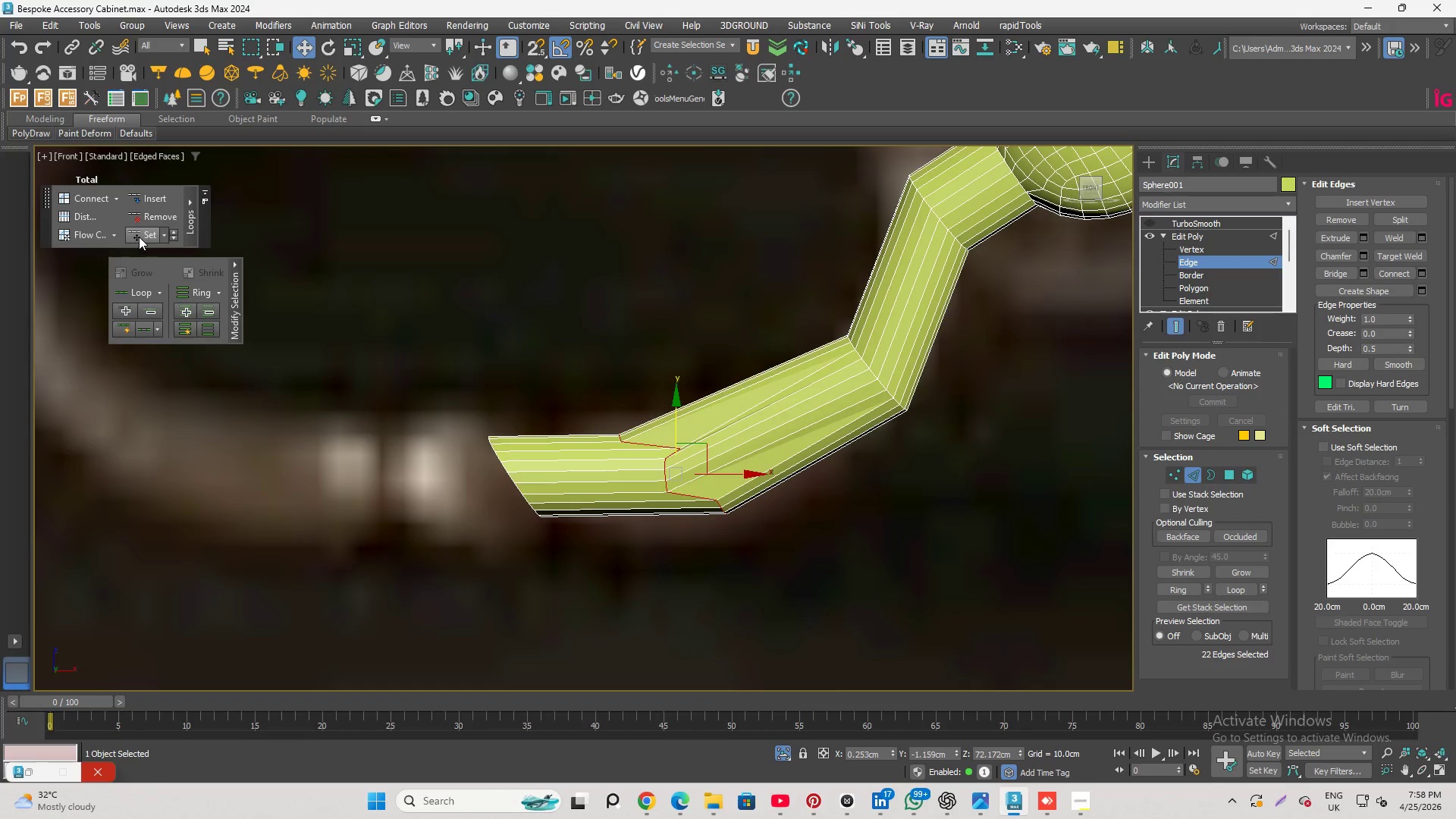 
key(Control+Z)
 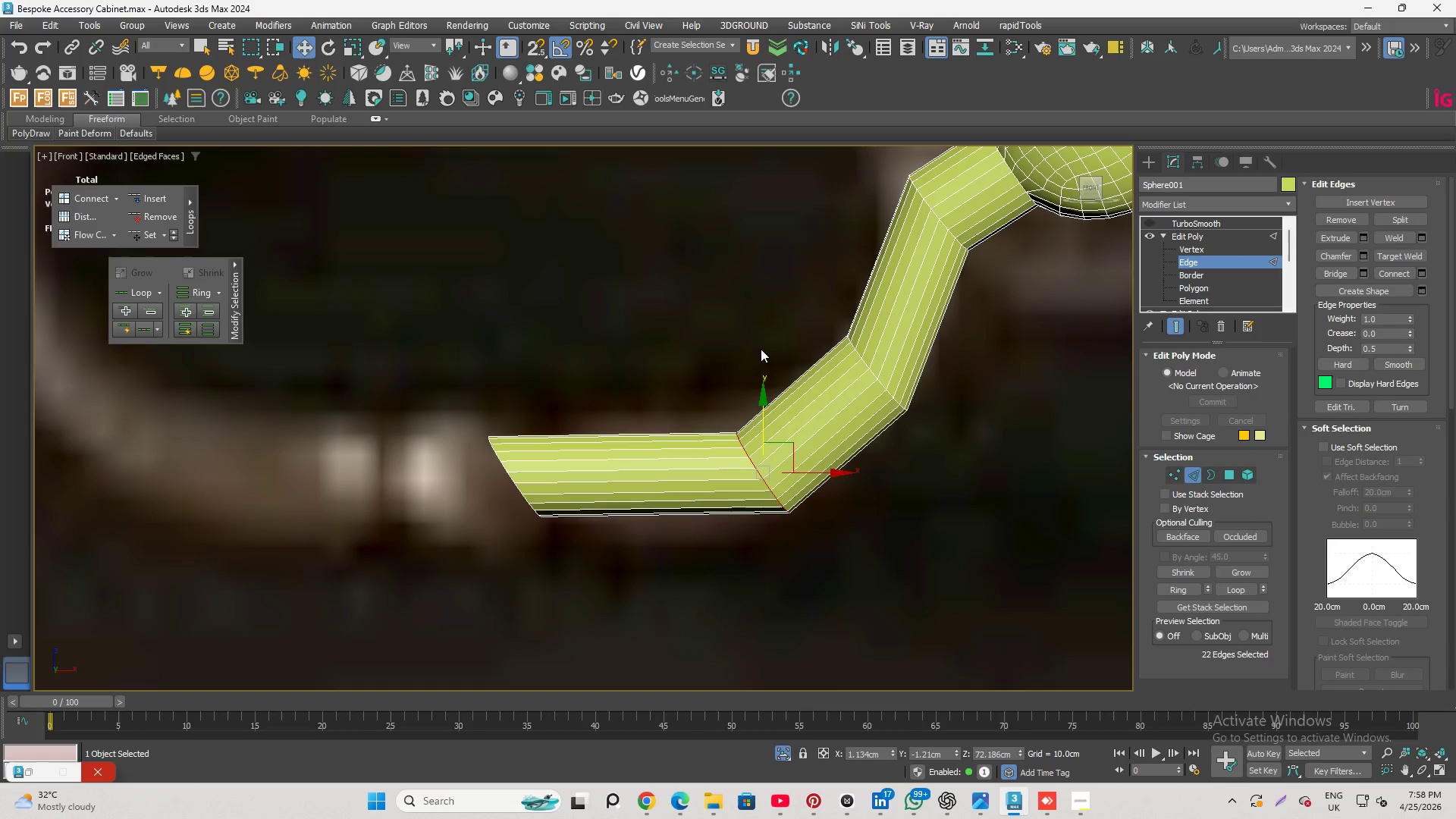 
scroll: coordinate [762, 350], scroll_direction: down, amount: 1.0
 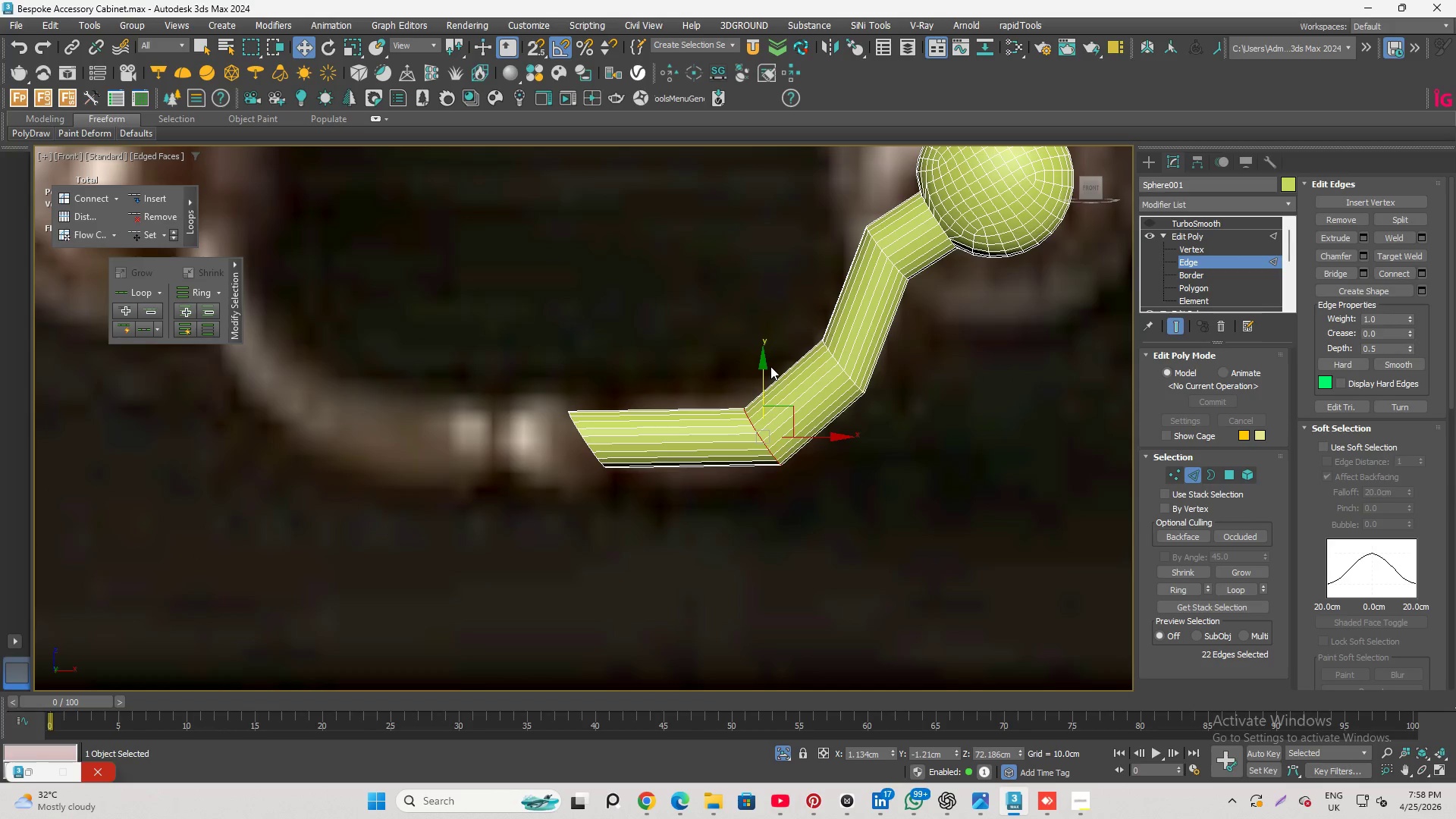 
hold_key(key=AltLeft, duration=1.05)
 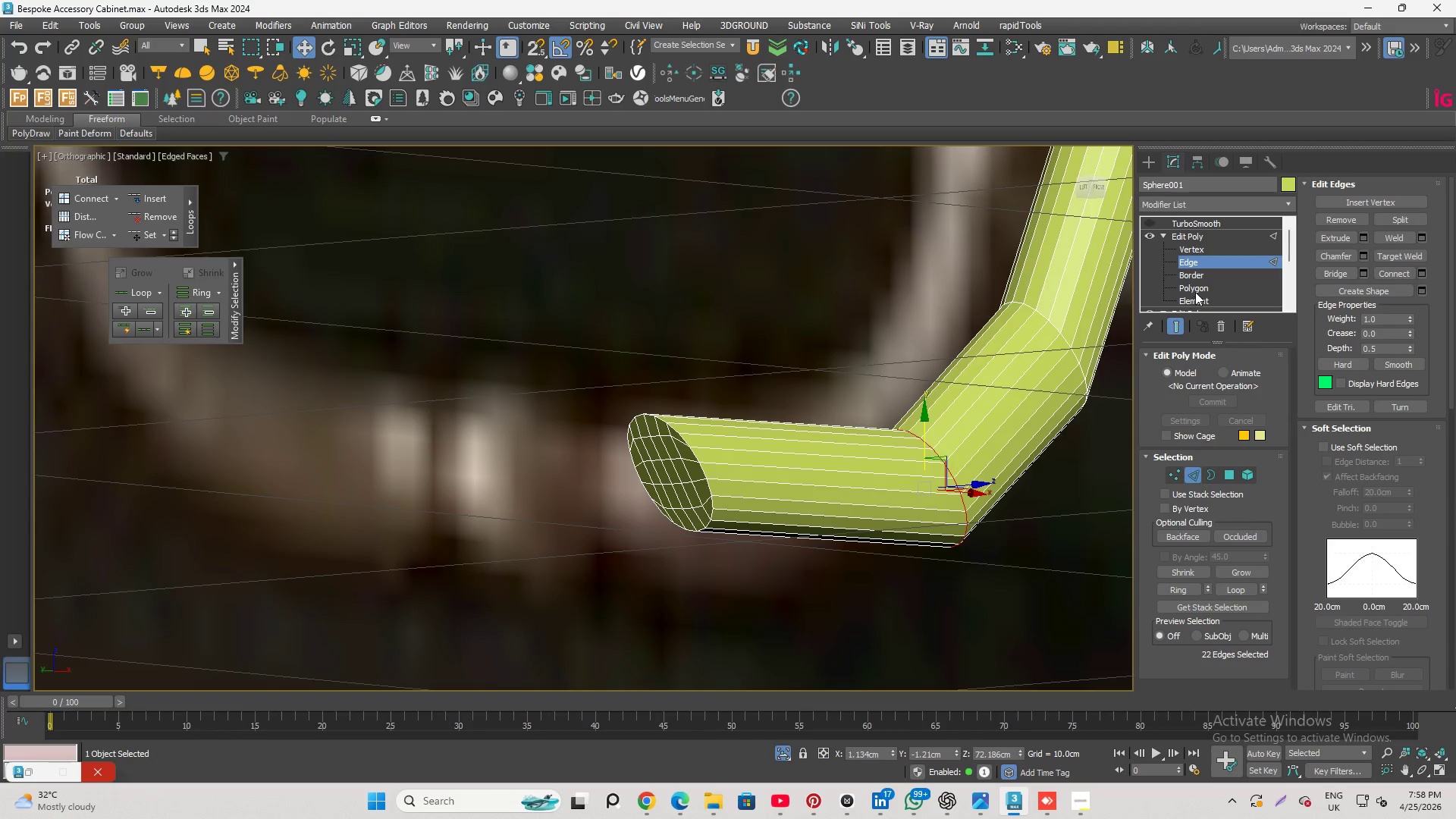 
scroll: coordinate [672, 391], scroll_direction: up, amount: 2.0
 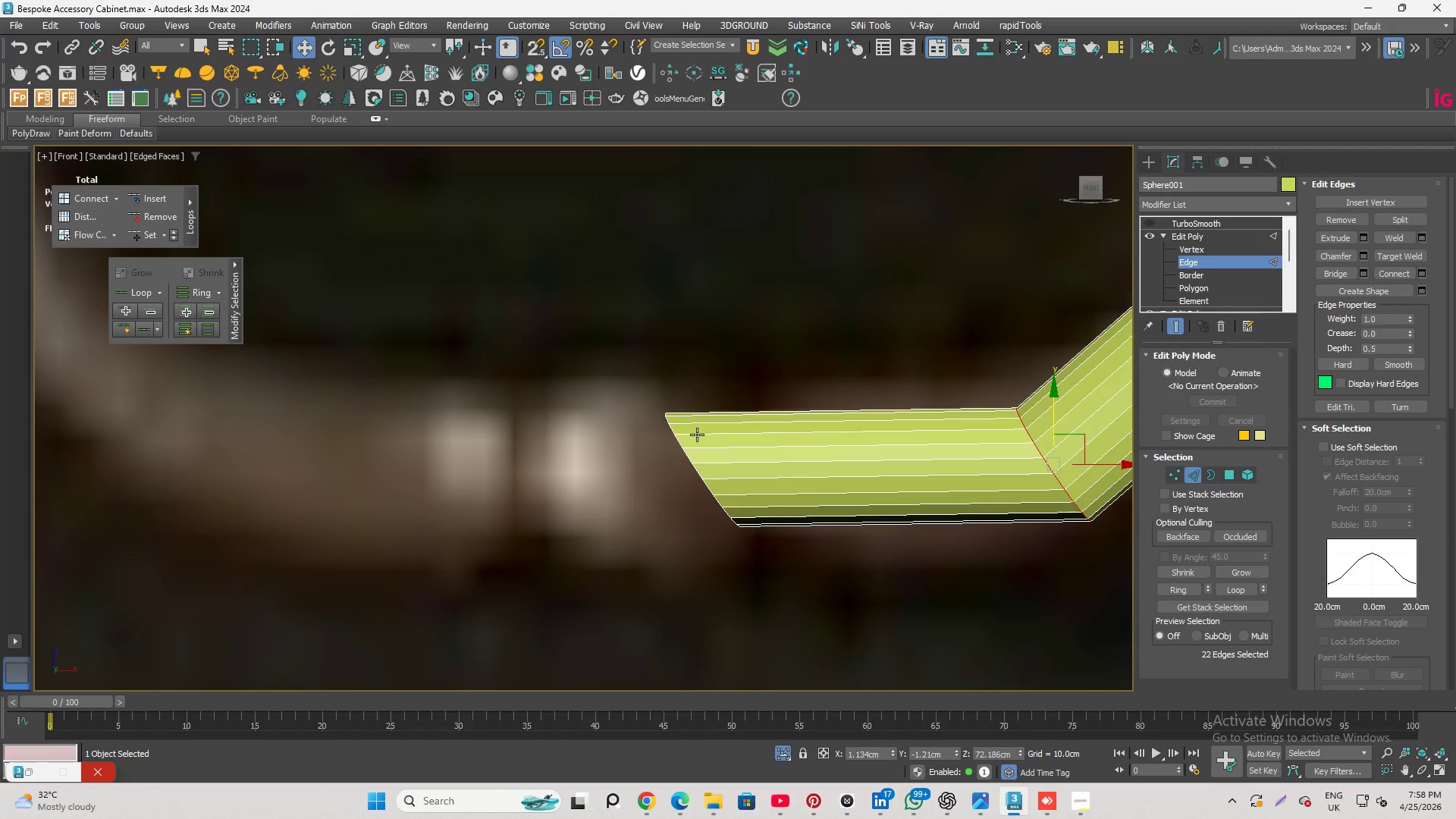 
left_click([1196, 287])
 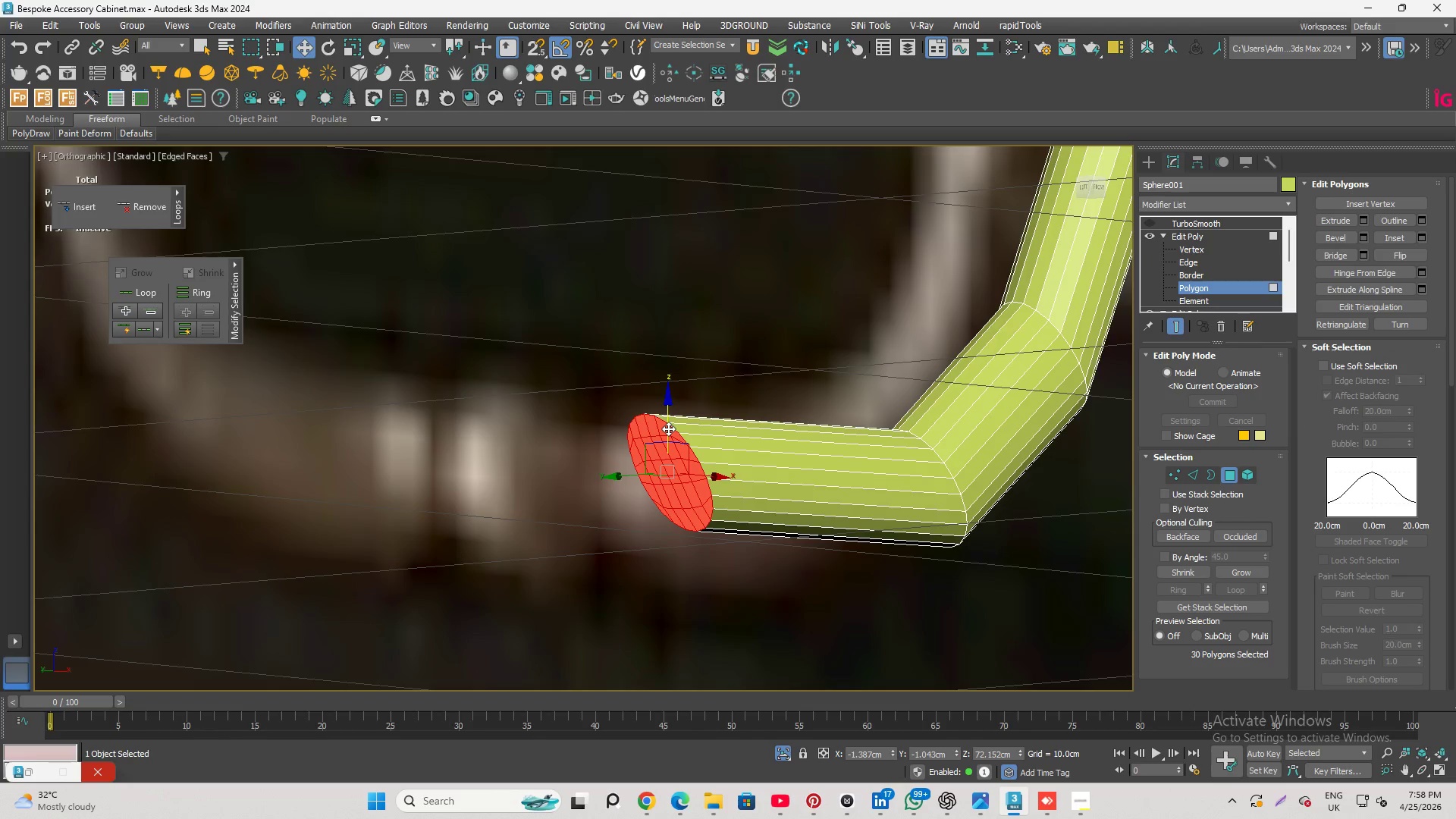 
key(E)
 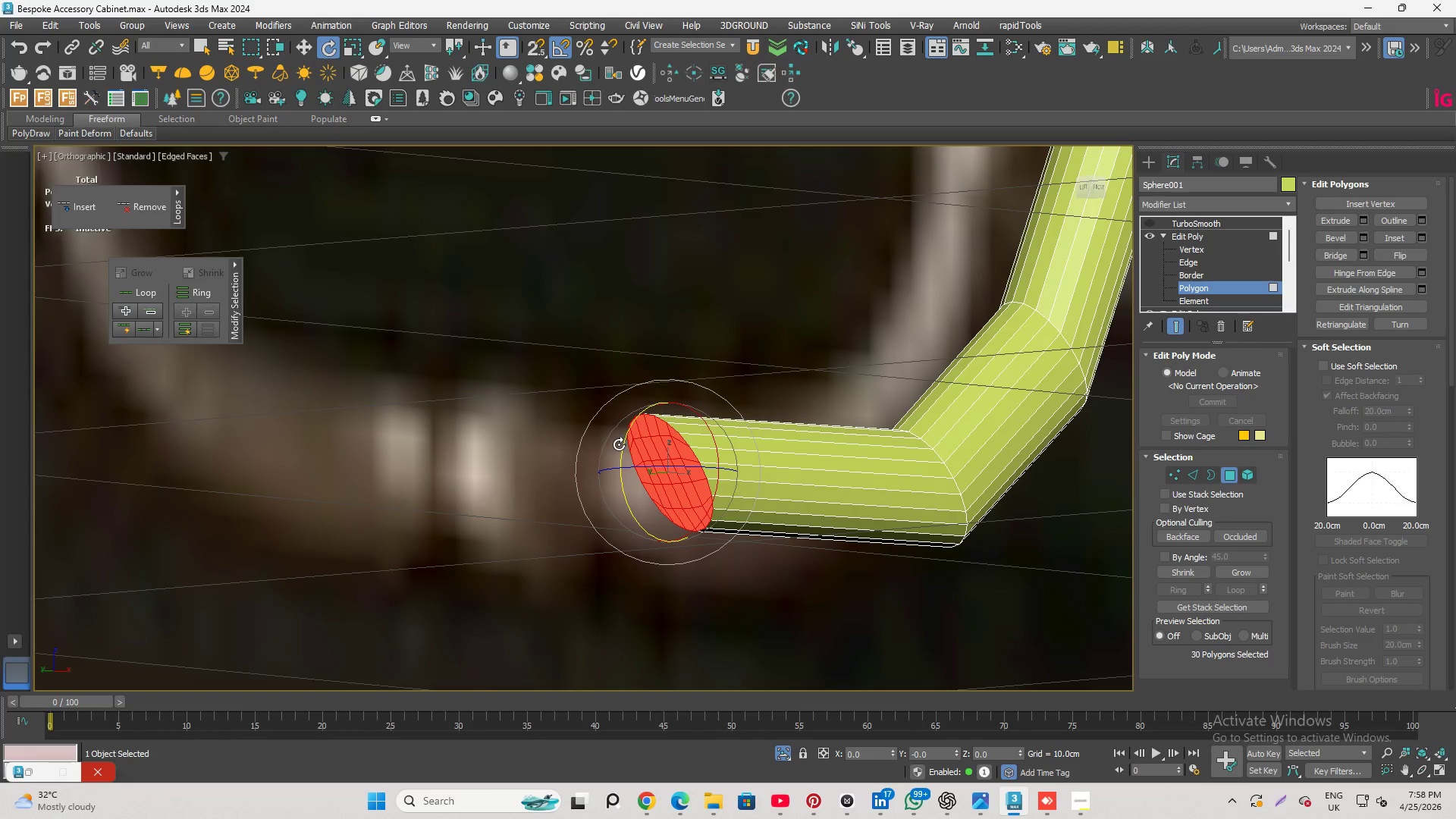 
left_click_drag(start_coordinate=[620, 448], to_coordinate=[629, 413])
 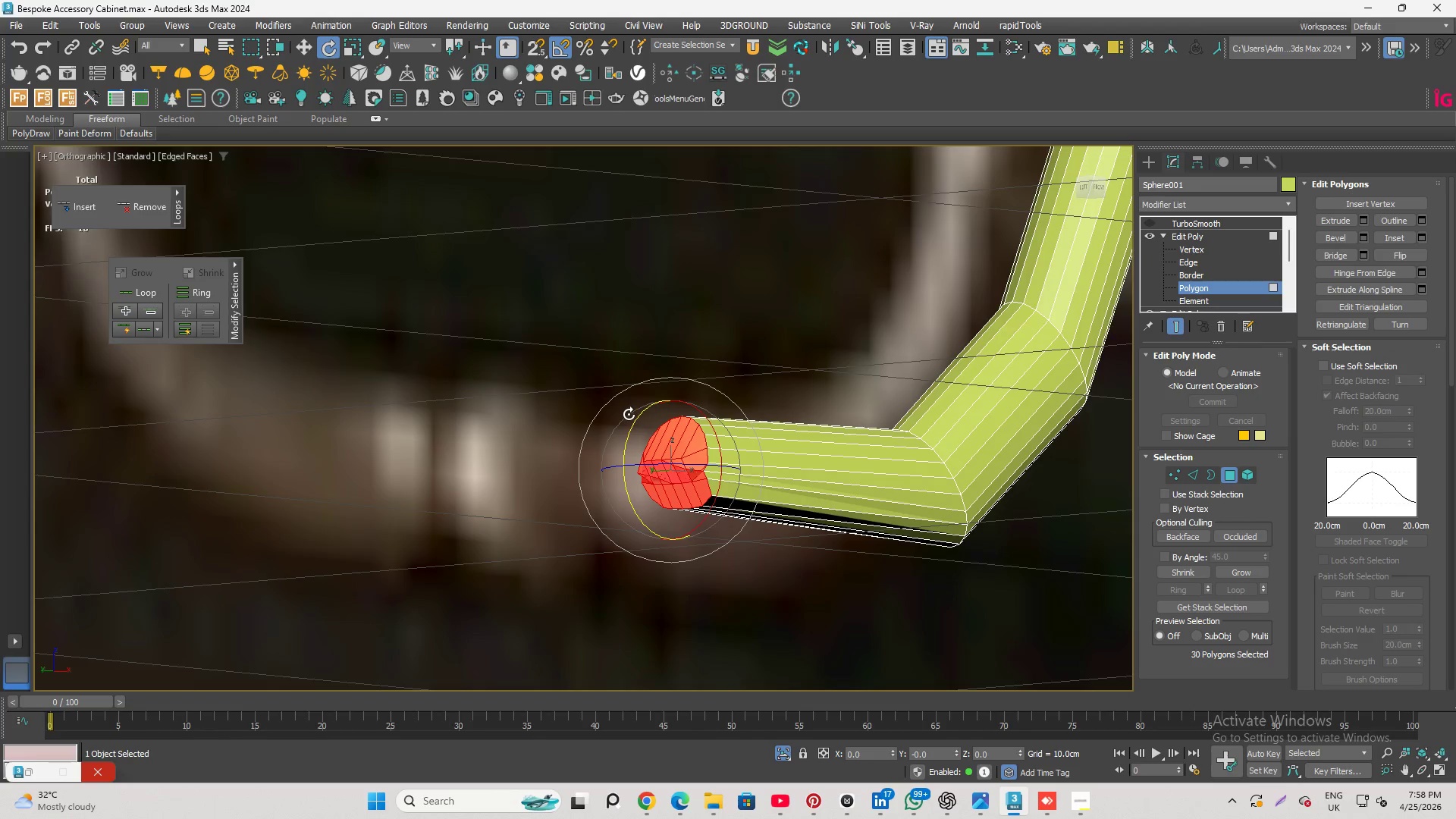 
key(Control+Z)
 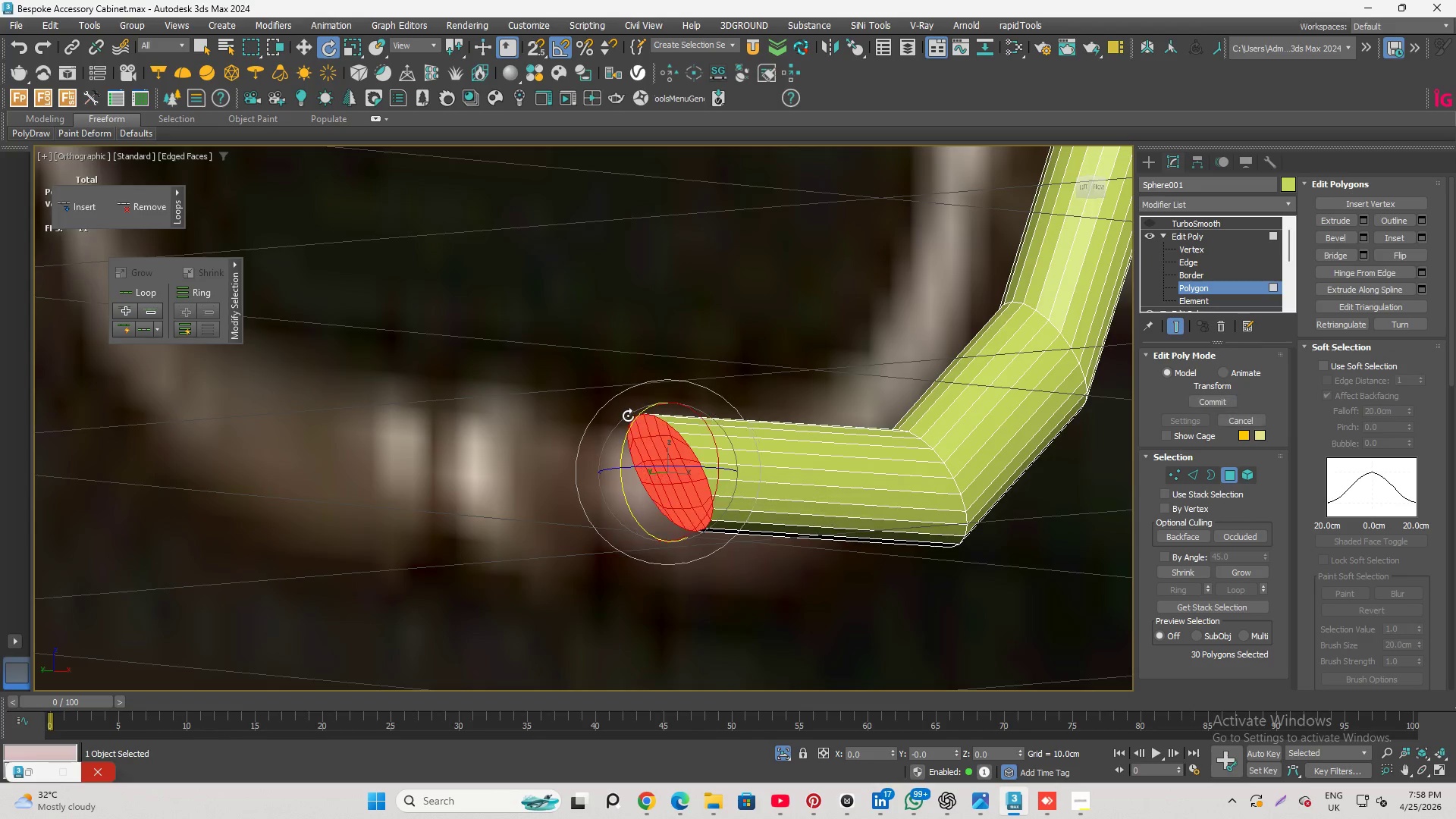 
key(Shift+X)
 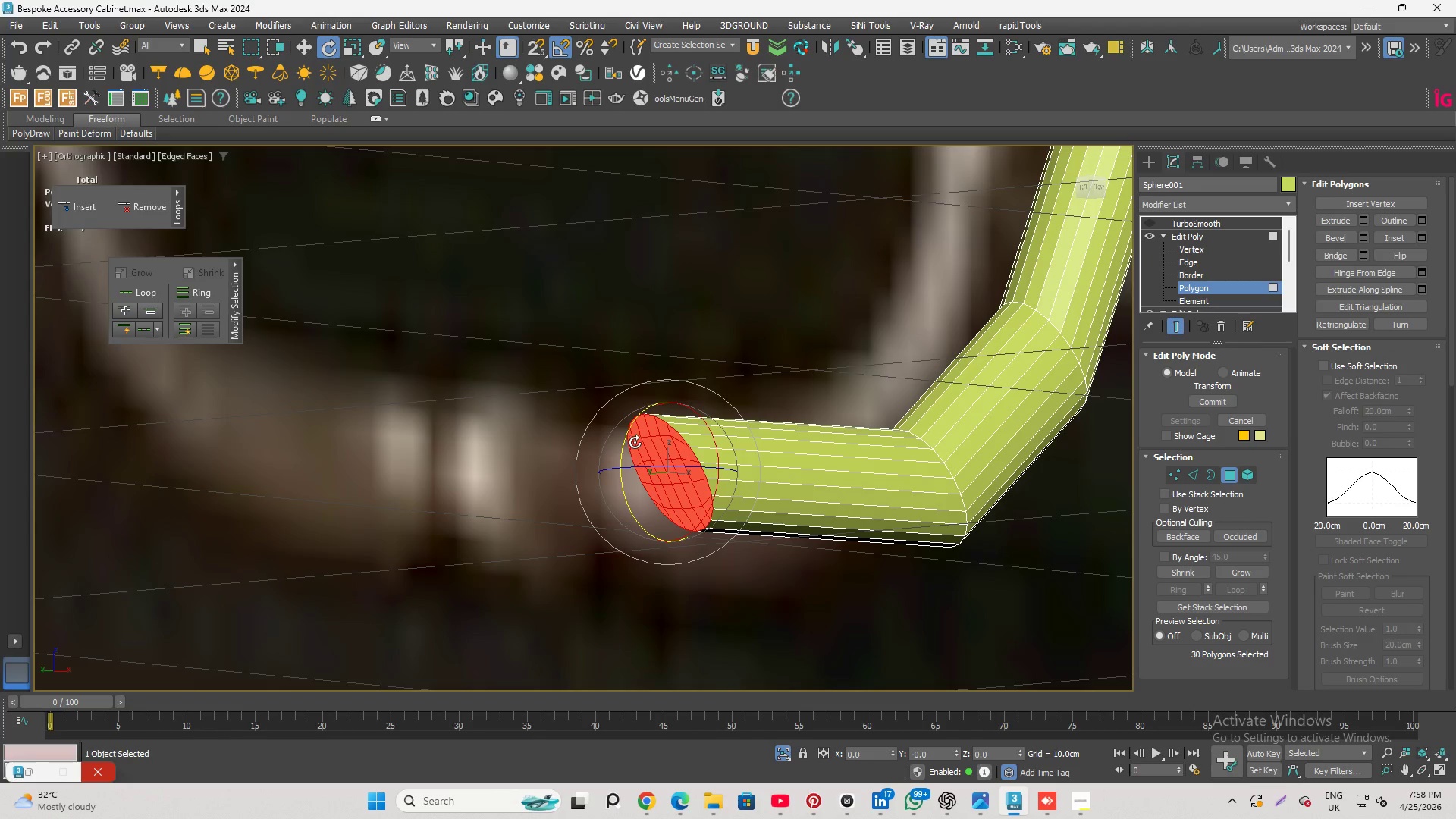 
left_click_drag(start_coordinate=[635, 442], to_coordinate=[639, 419])
 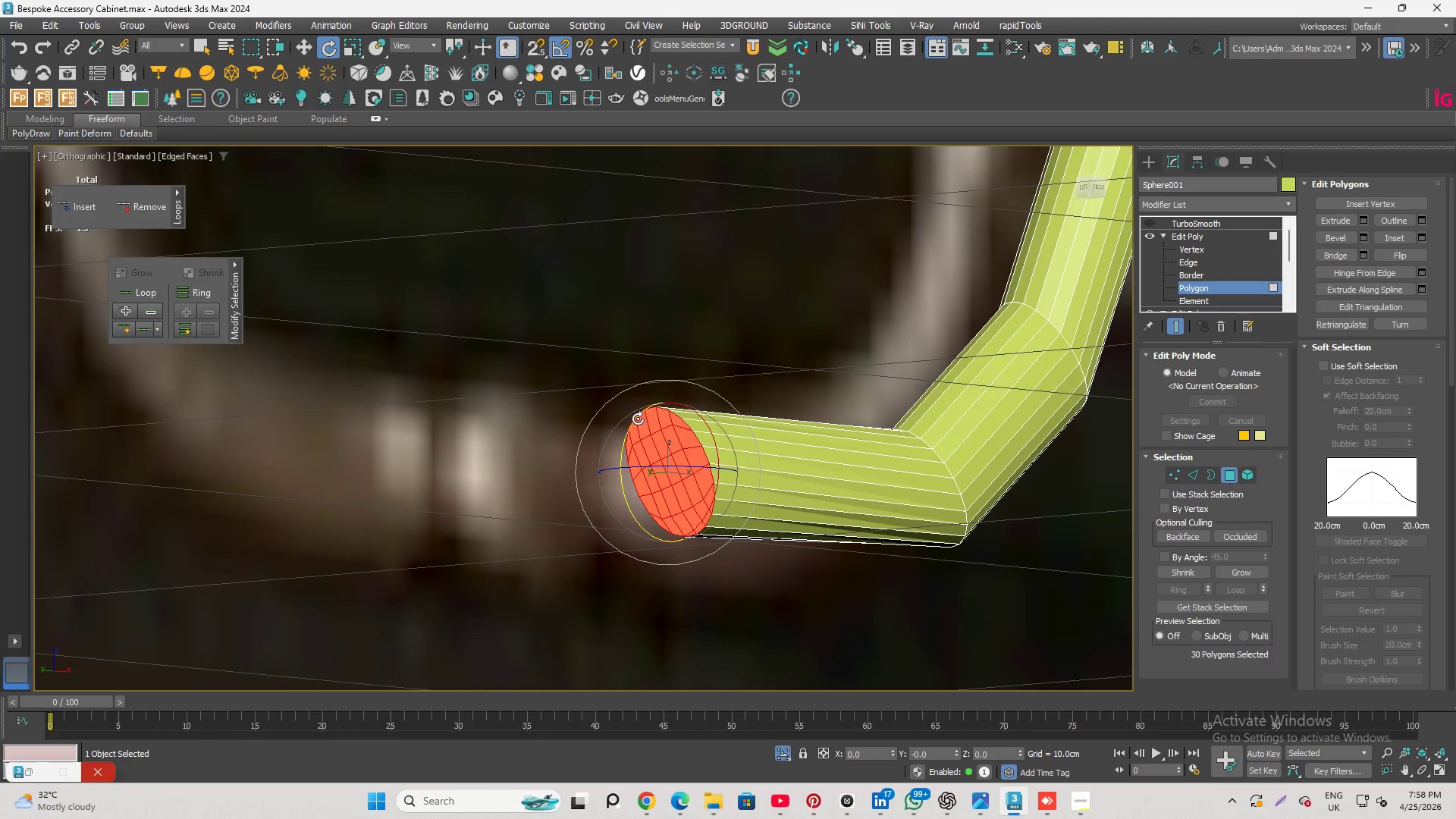 
key(Control+Z)
 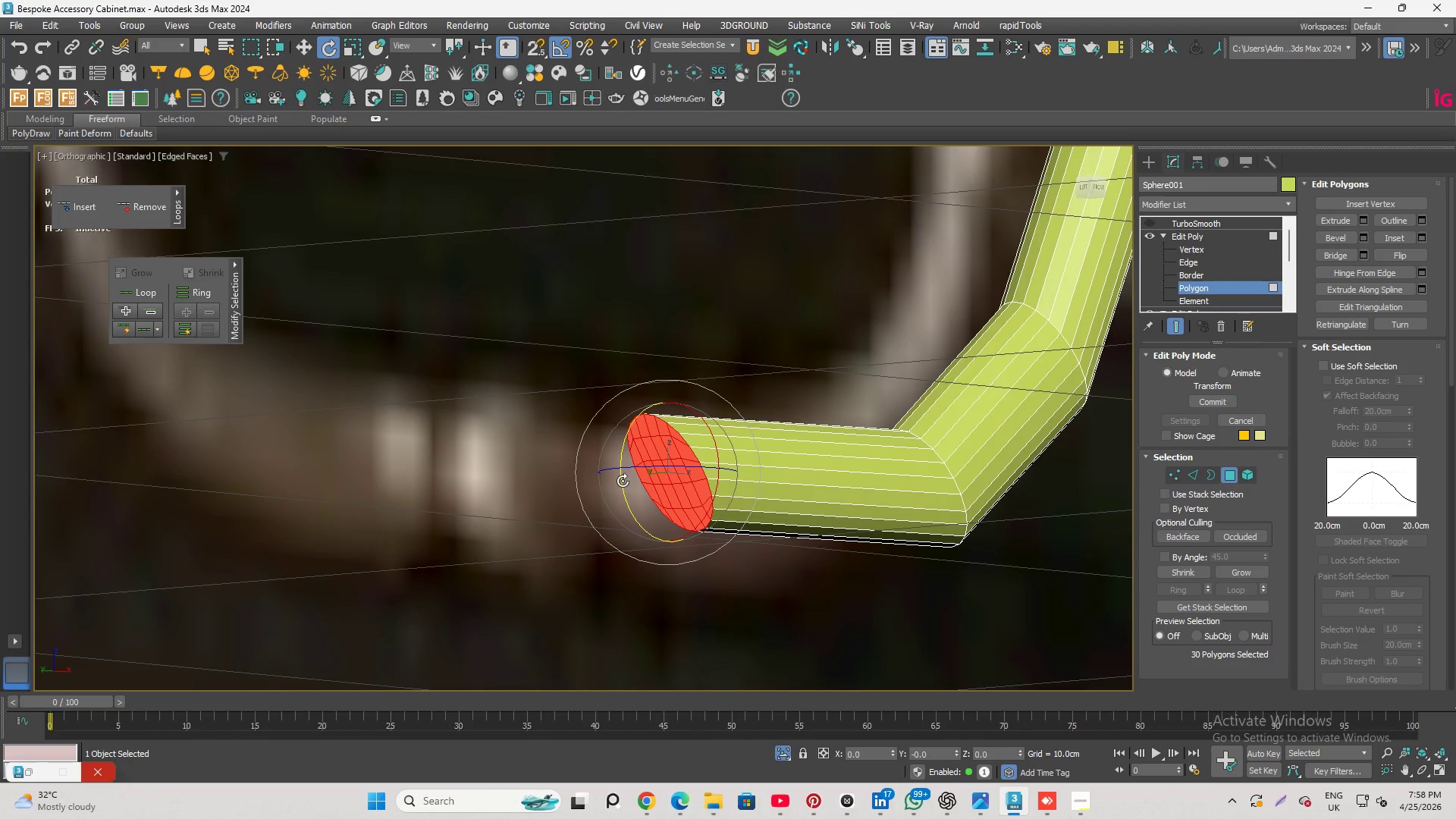 
left_click_drag(start_coordinate=[623, 484], to_coordinate=[692, 456])
 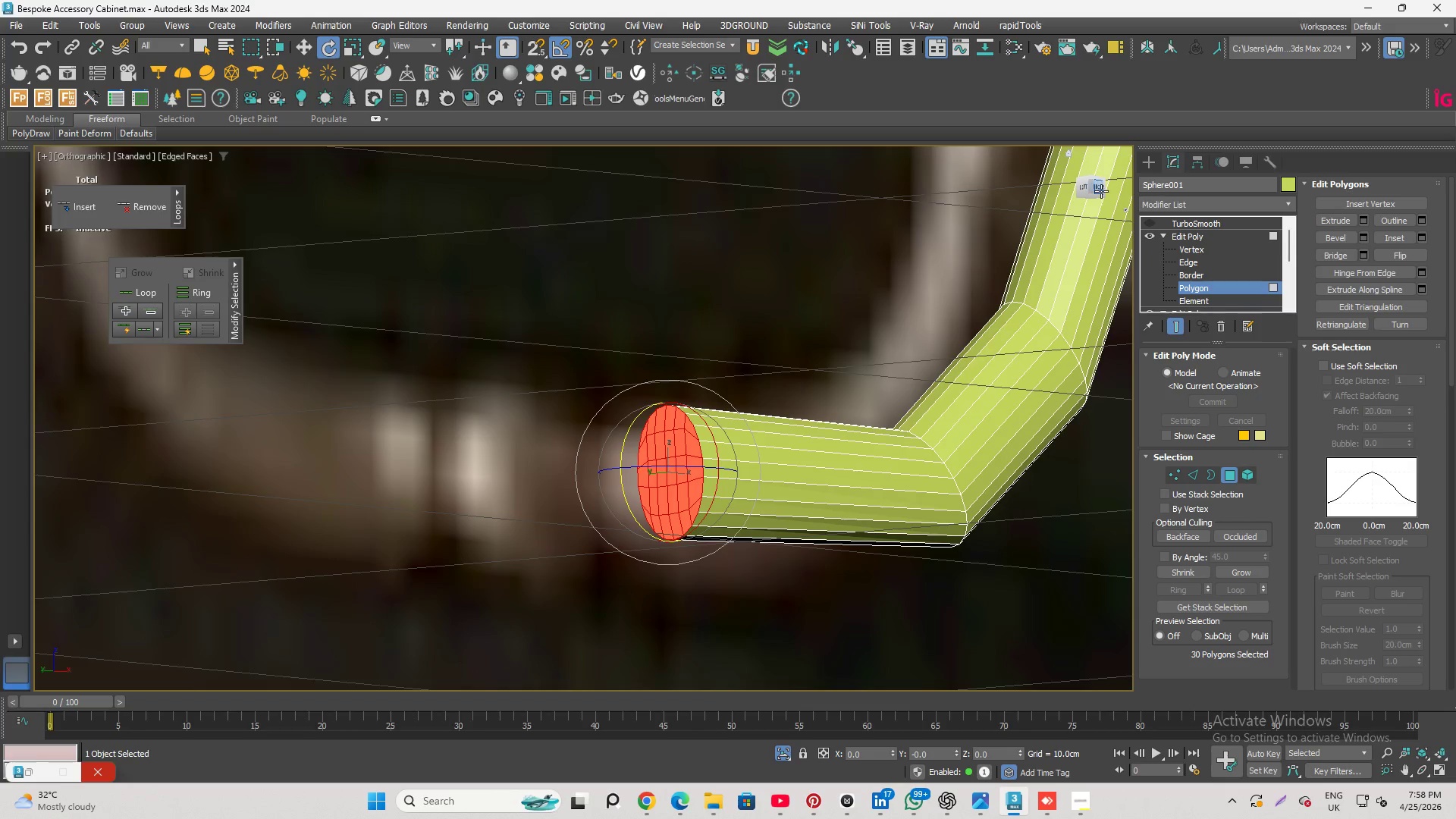 
left_click([1101, 190])
 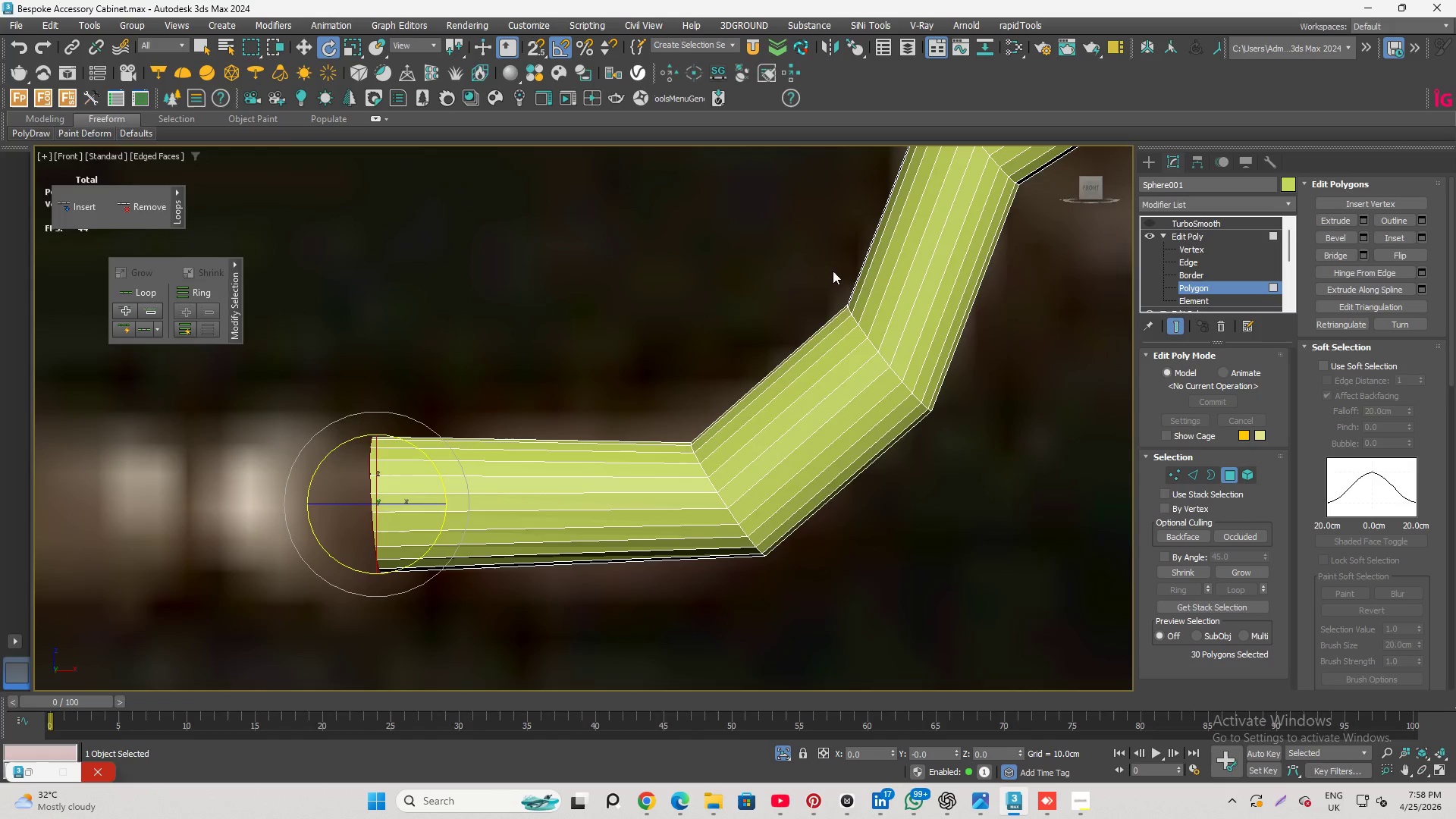 
scroll: coordinate [915, 409], scroll_direction: down, amount: 2.0
 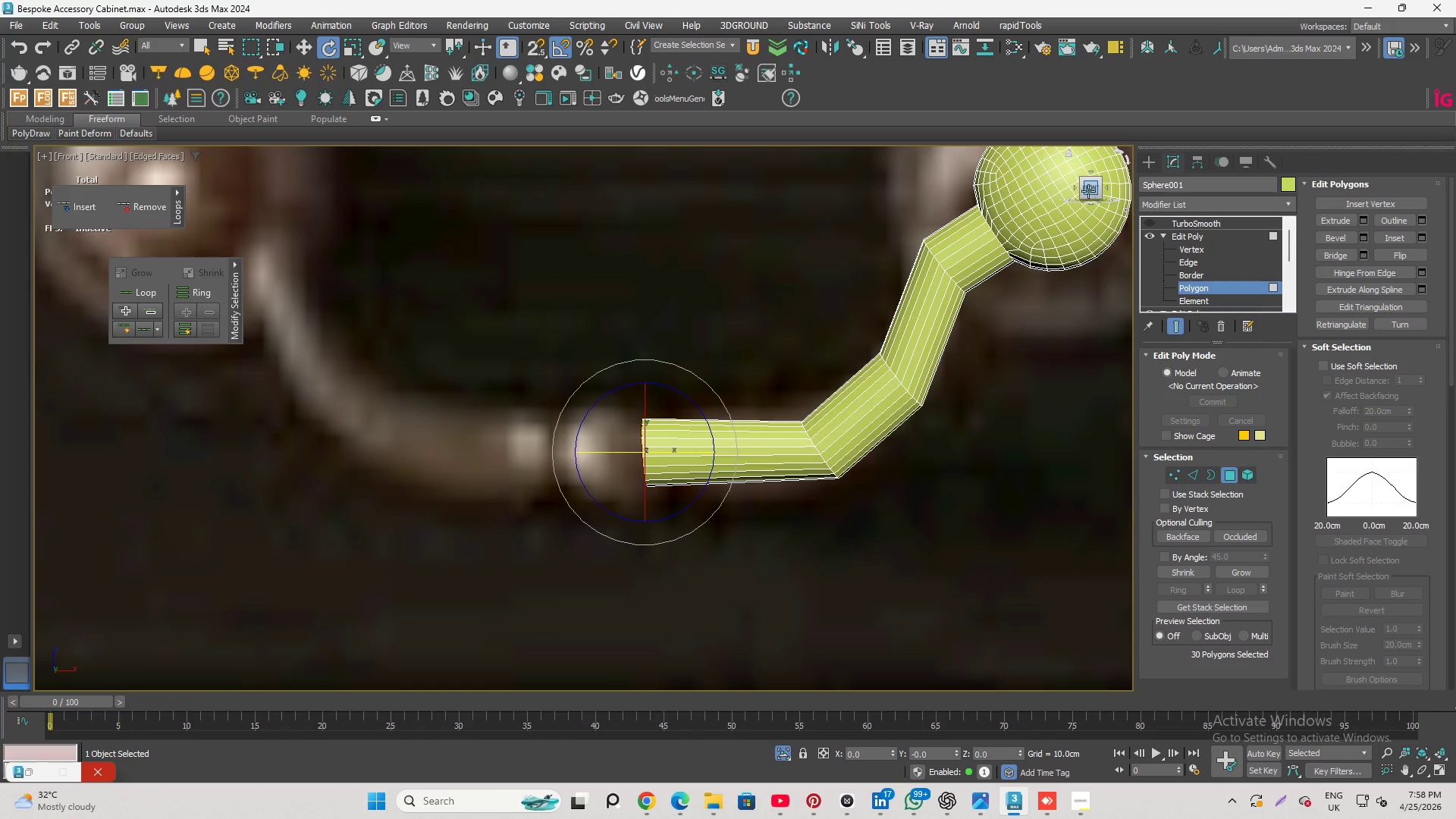 
left_click_drag(start_coordinate=[597, 401], to_coordinate=[586, 384])
 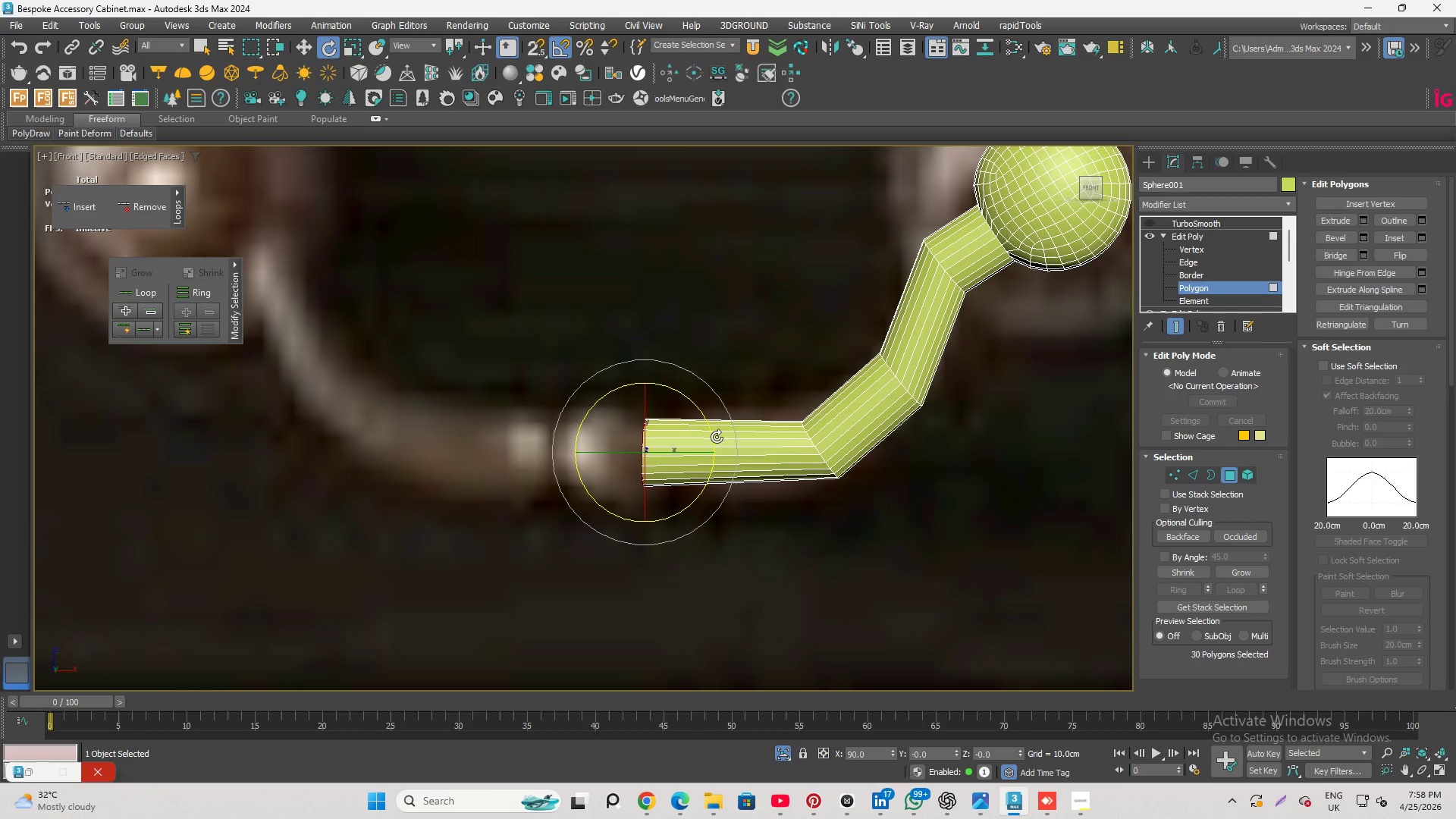 
key(R)
 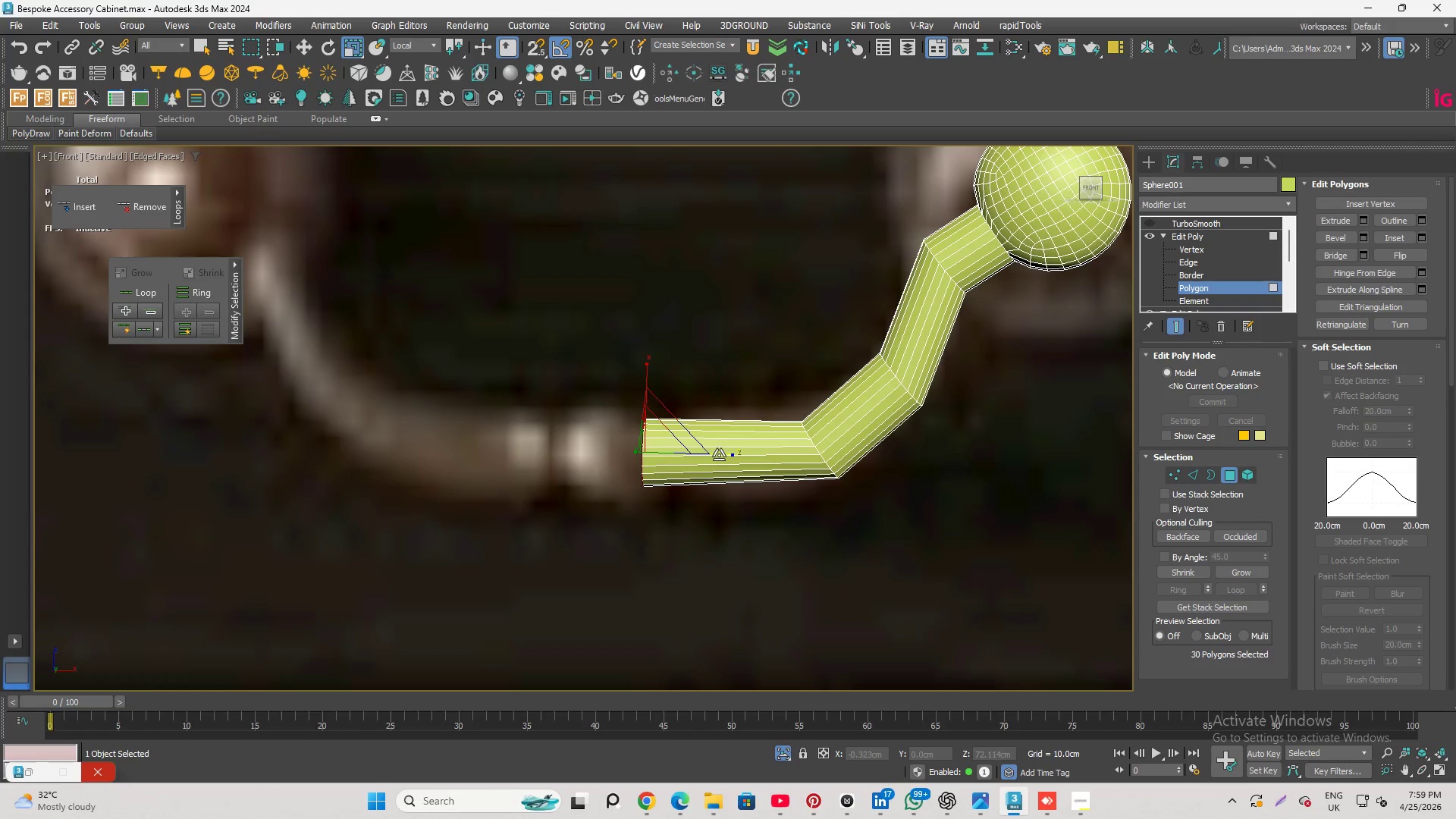 
left_click_drag(start_coordinate=[720, 454], to_coordinate=[359, 387])
 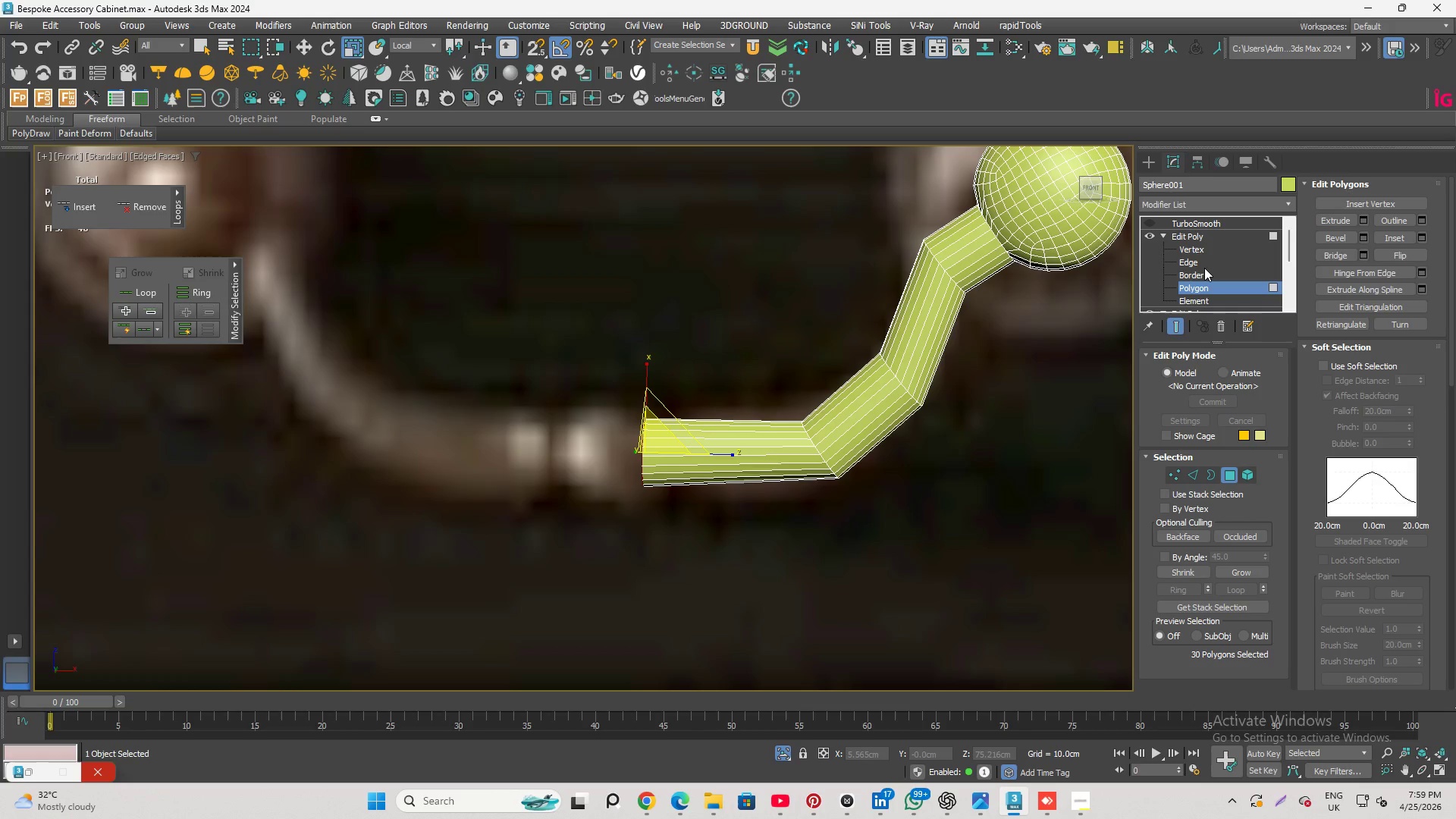 
left_click([1207, 264])
 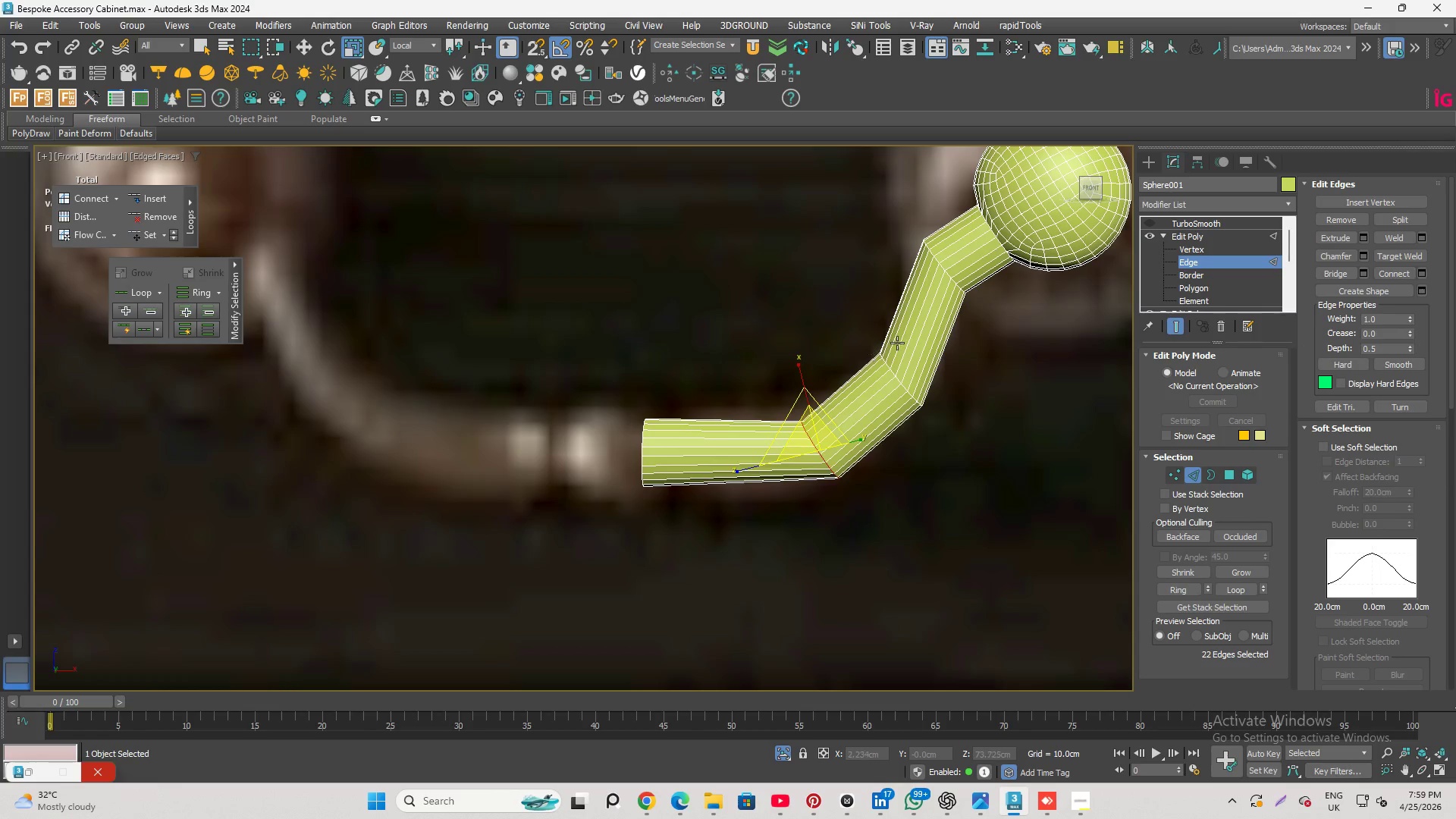 
left_click([872, 309])
 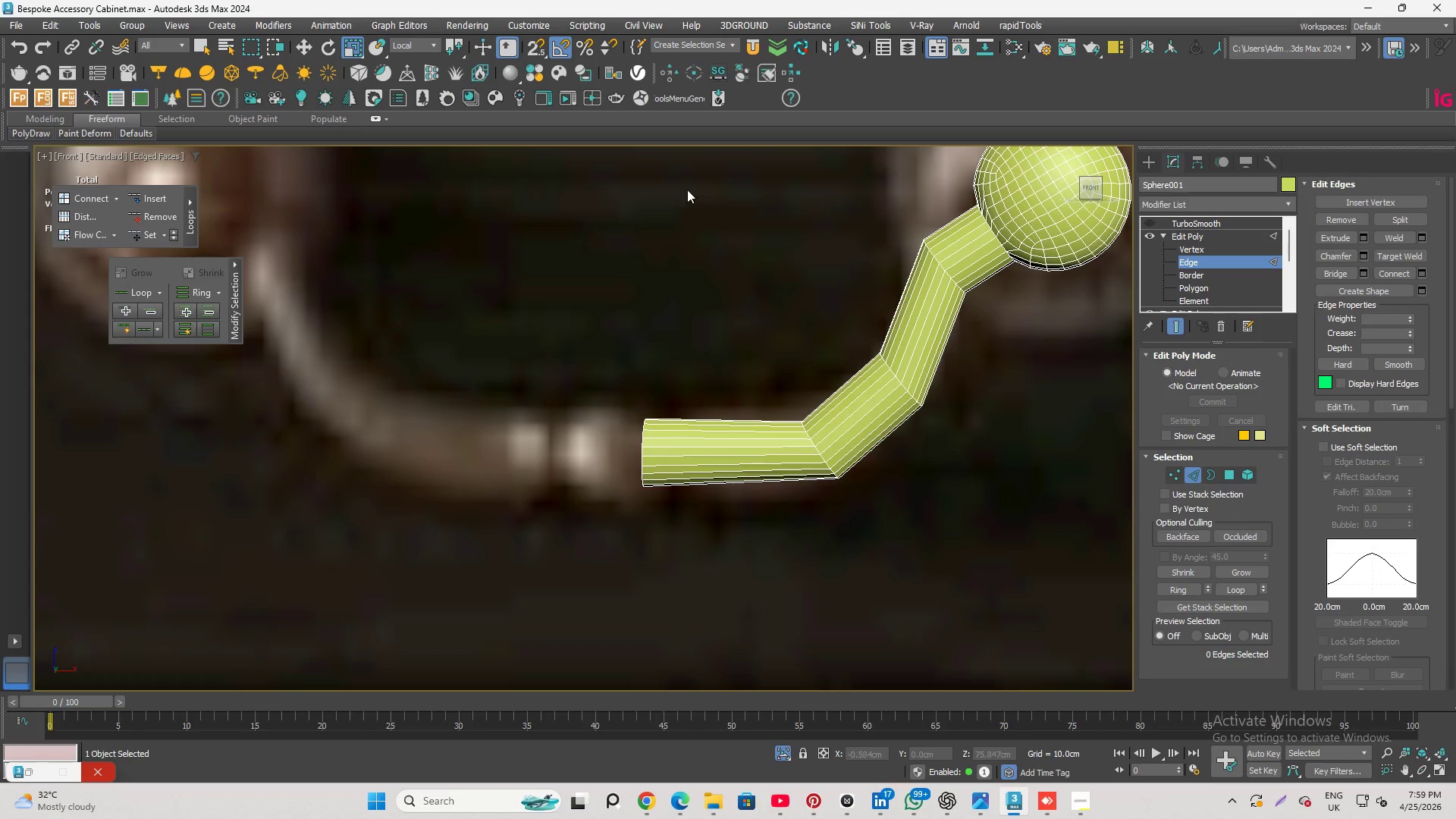 
wait(5.36)
 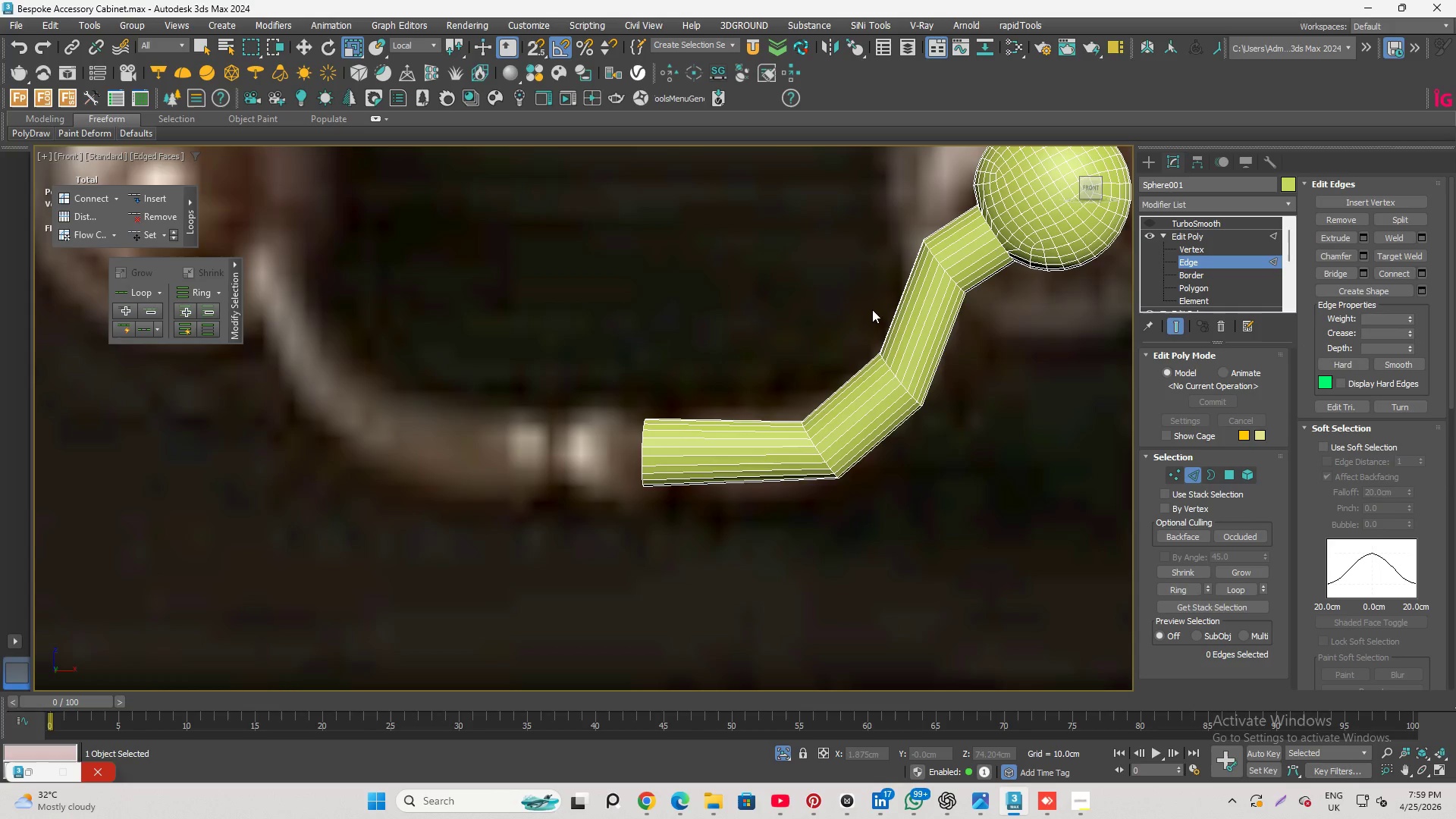 
scroll: coordinate [771, 438], scroll_direction: up, amount: 2.0
 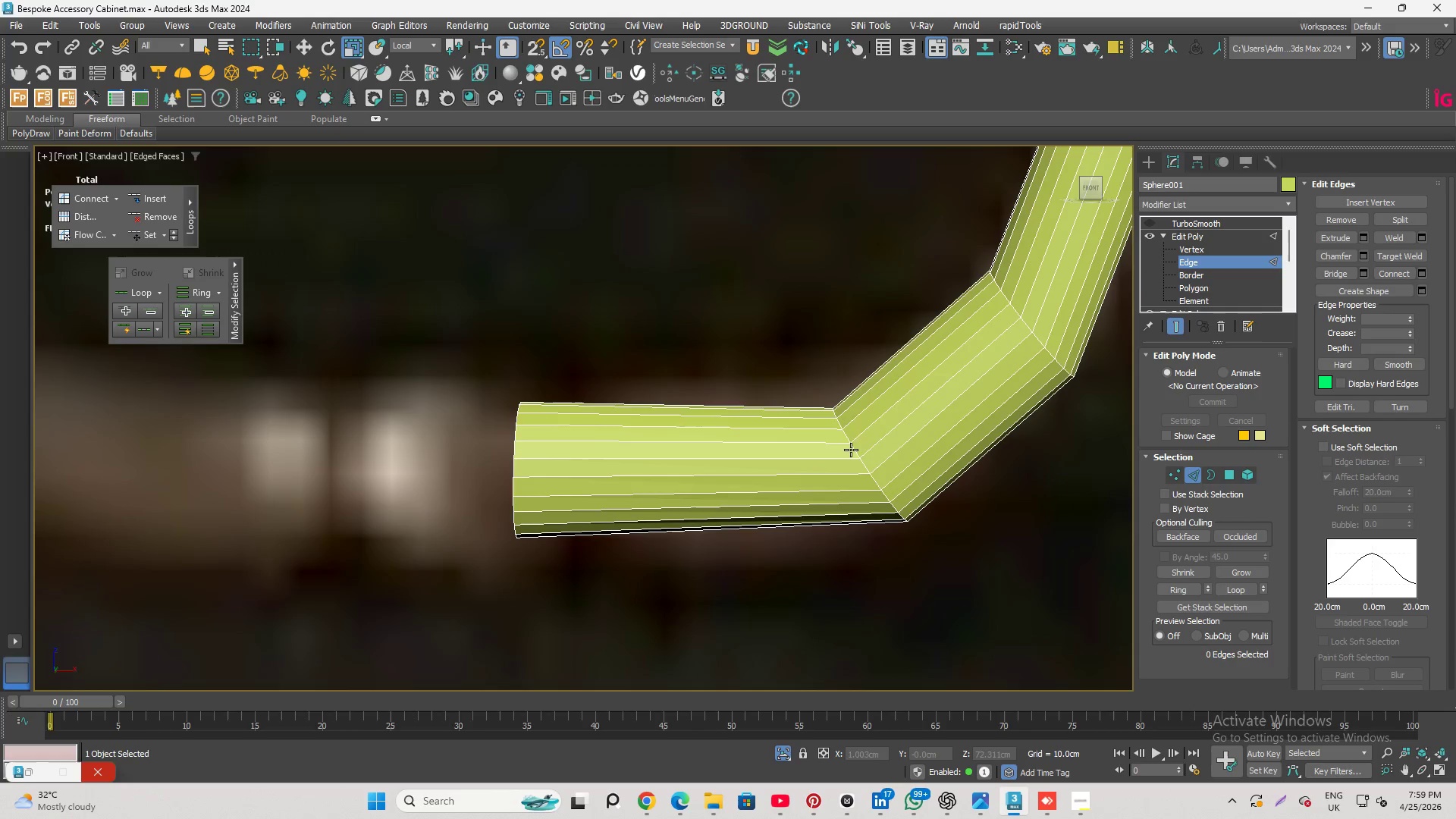 
double_click([850, 450])
 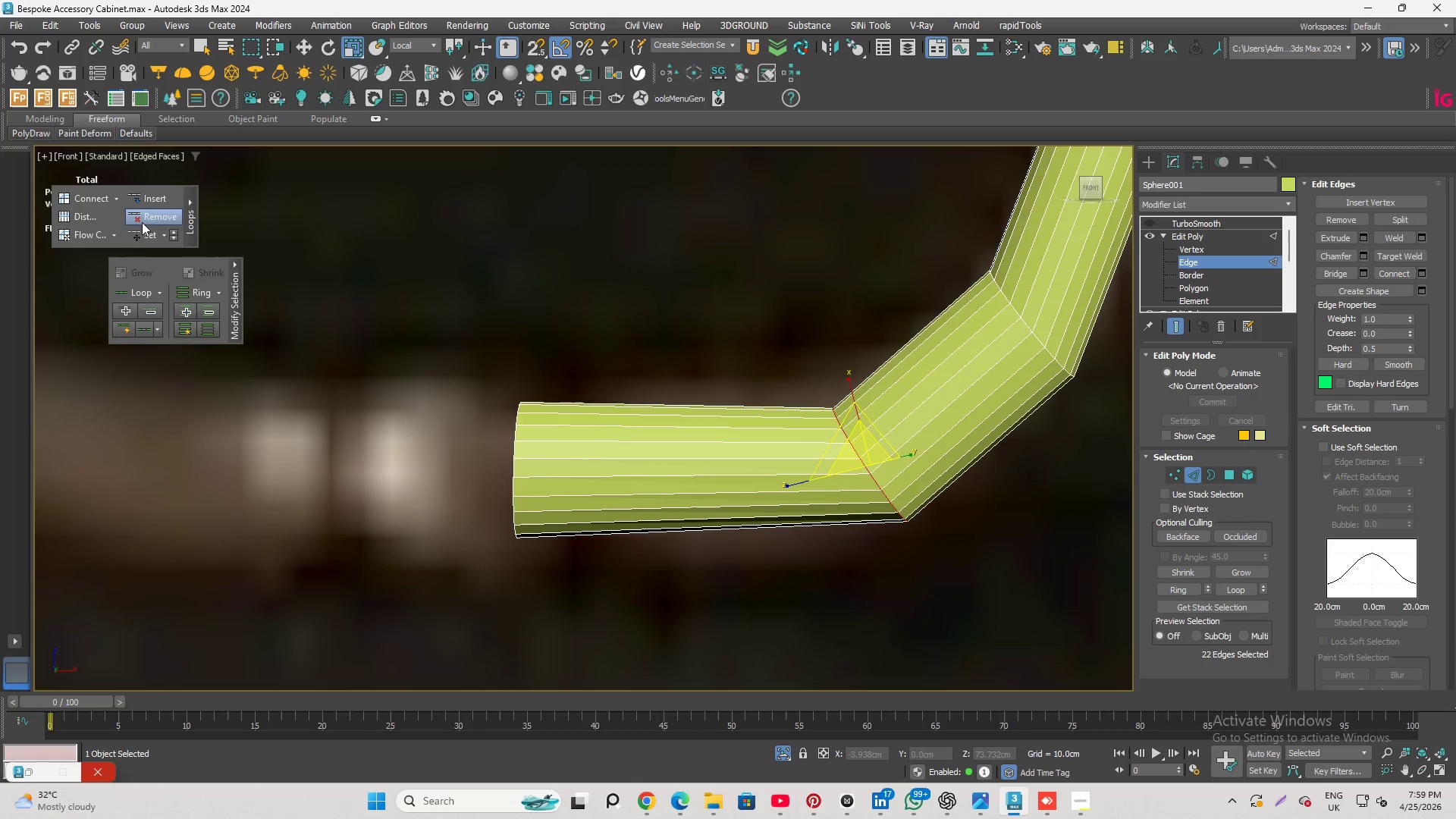 
left_click([143, 231])
 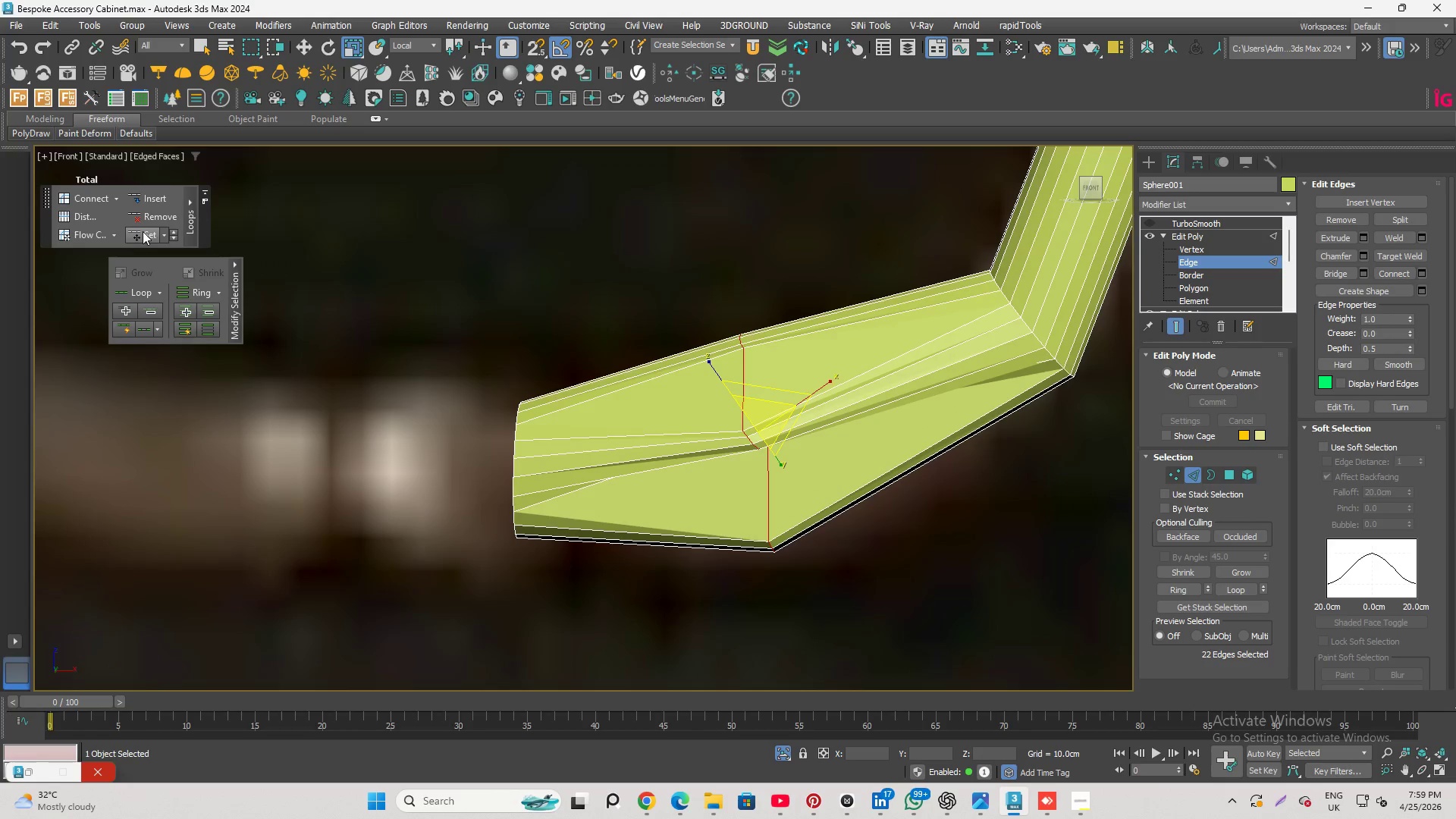 
key(Control+Z)
 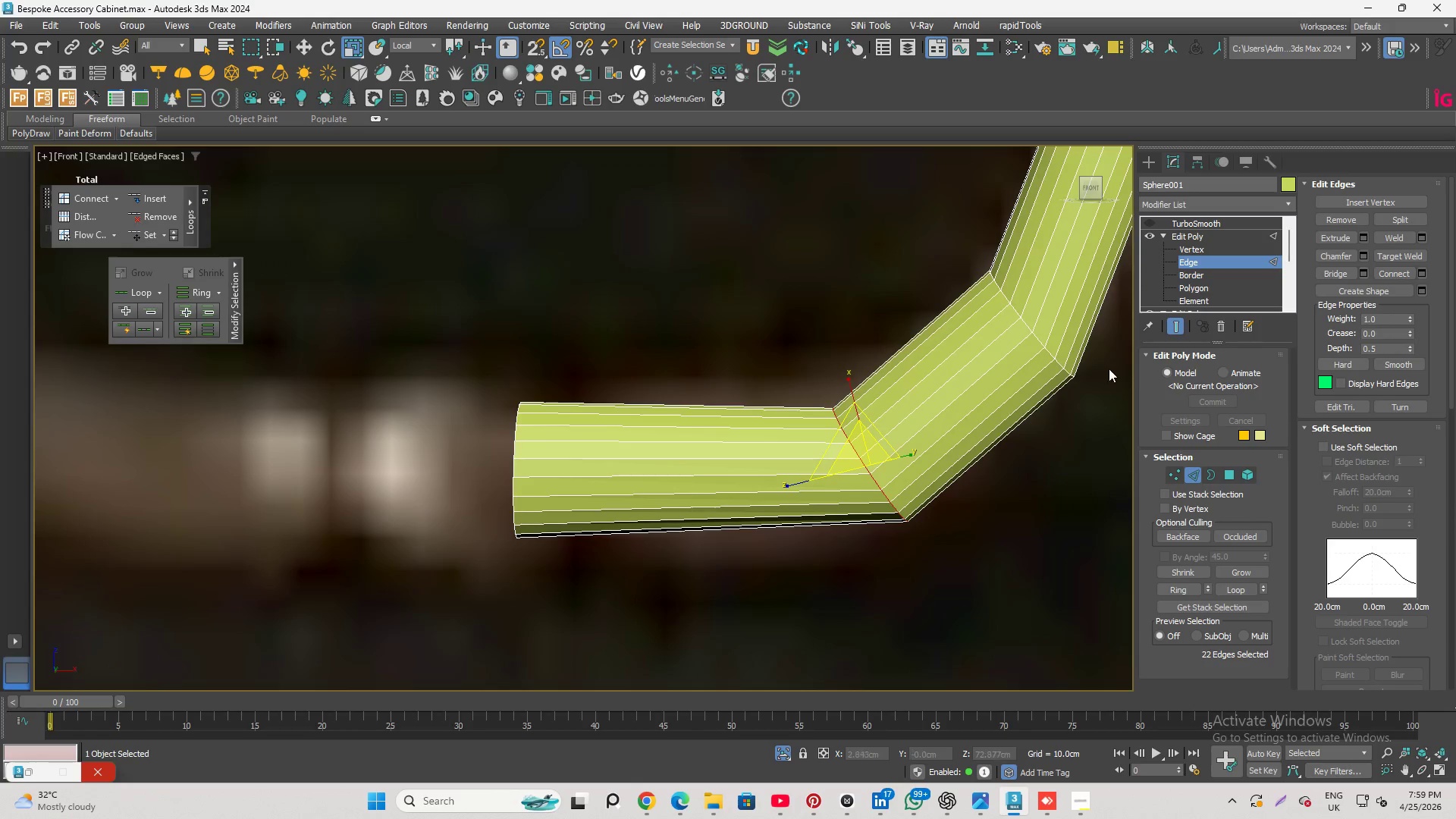 
scroll: coordinate [1407, 549], scroll_direction: down, amount: 12.0
 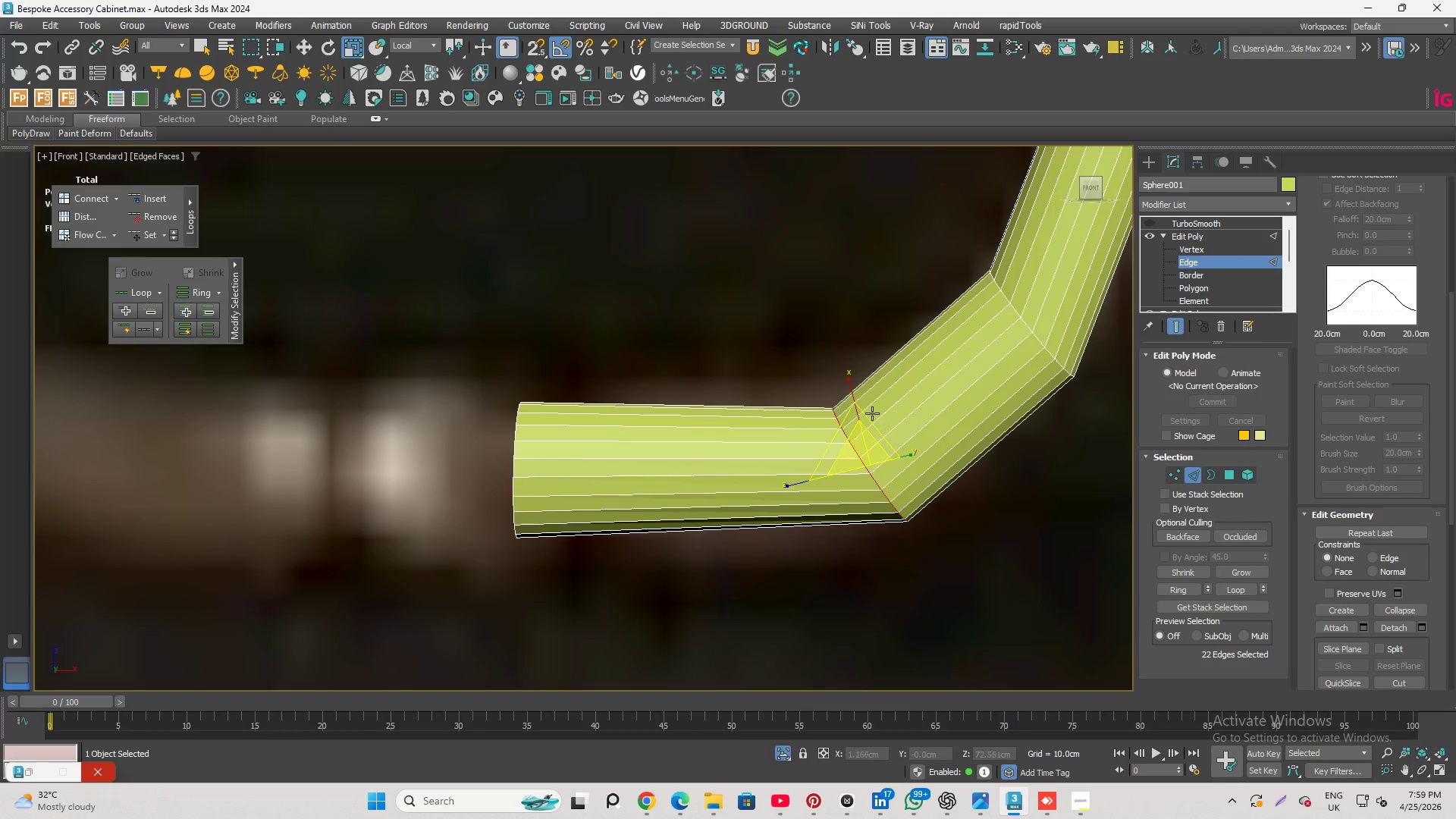 
key(E)
 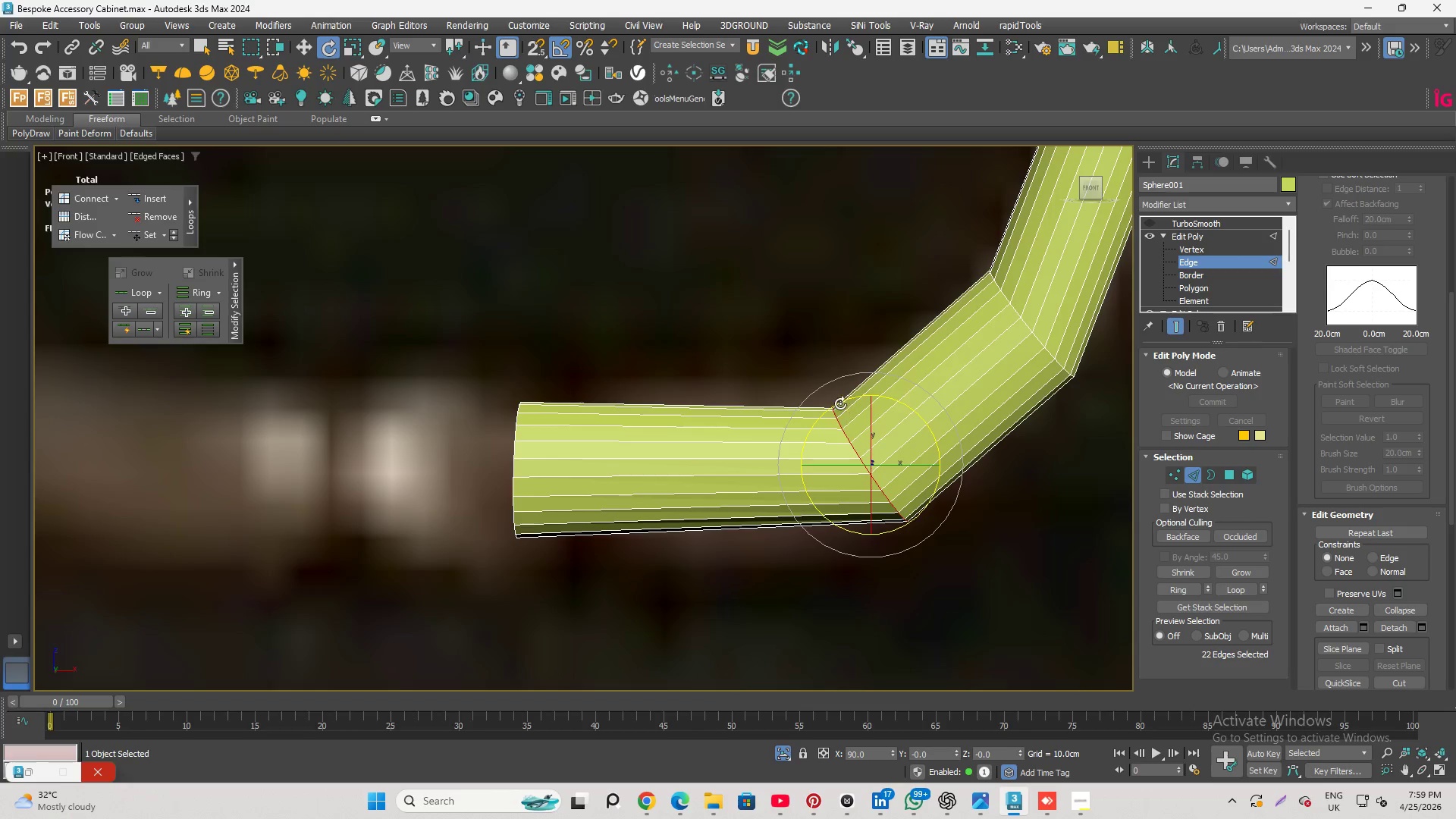 
left_click_drag(start_coordinate=[840, 402], to_coordinate=[843, 378])
 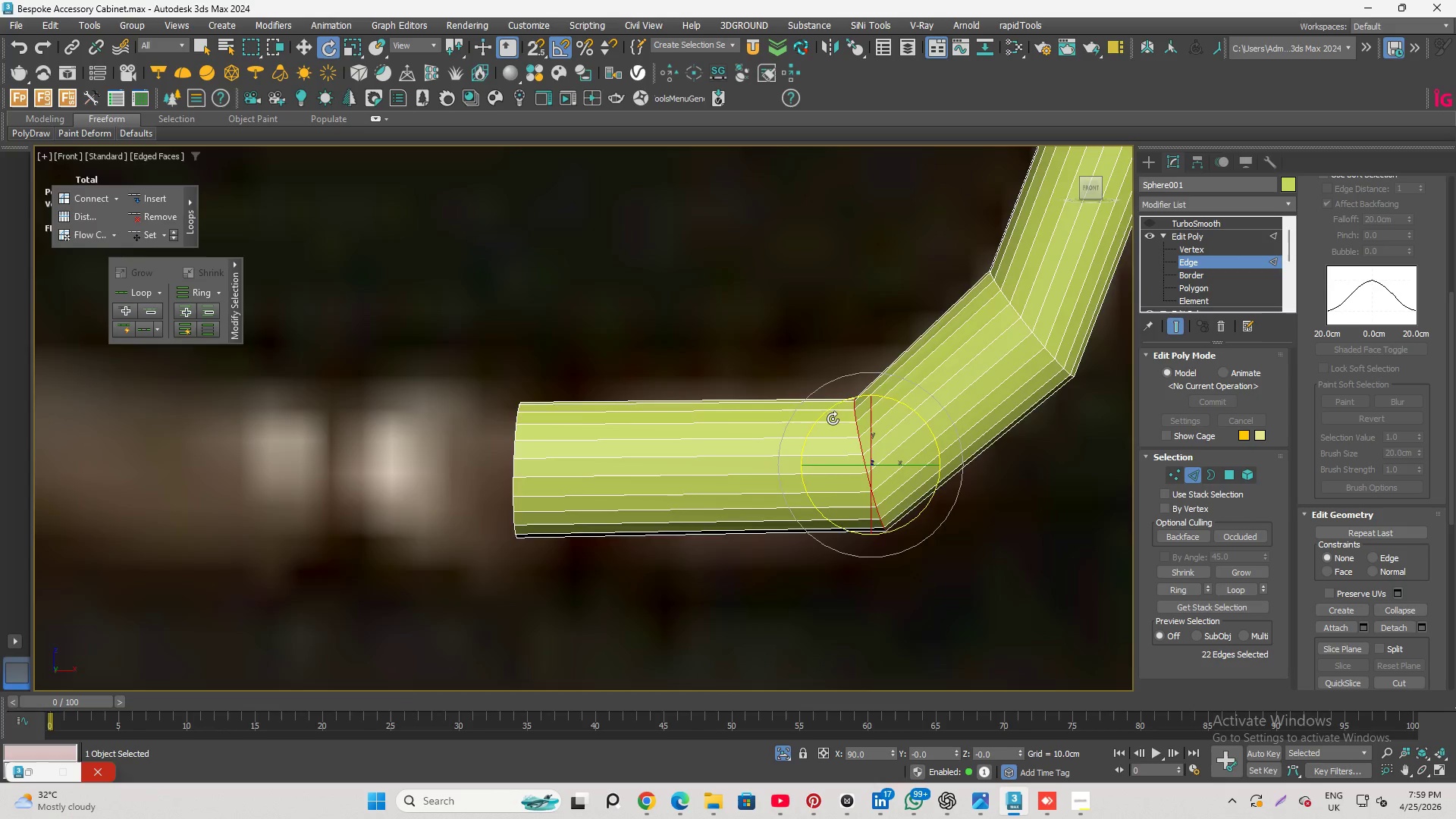 
scroll: coordinate [920, 402], scroll_direction: down, amount: 2.0
 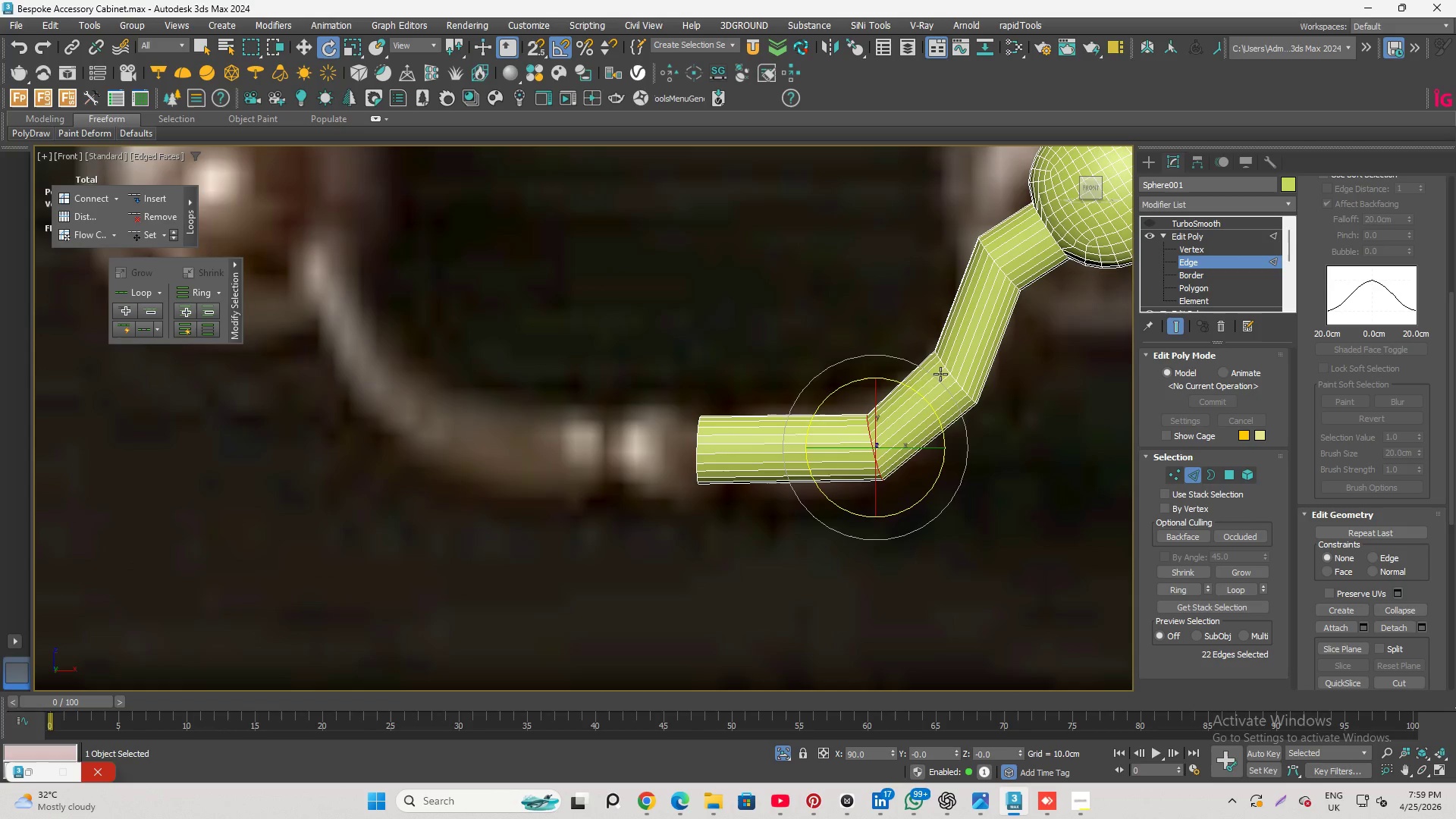 
scroll: coordinate [894, 411], scroll_direction: up, amount: 1.0
 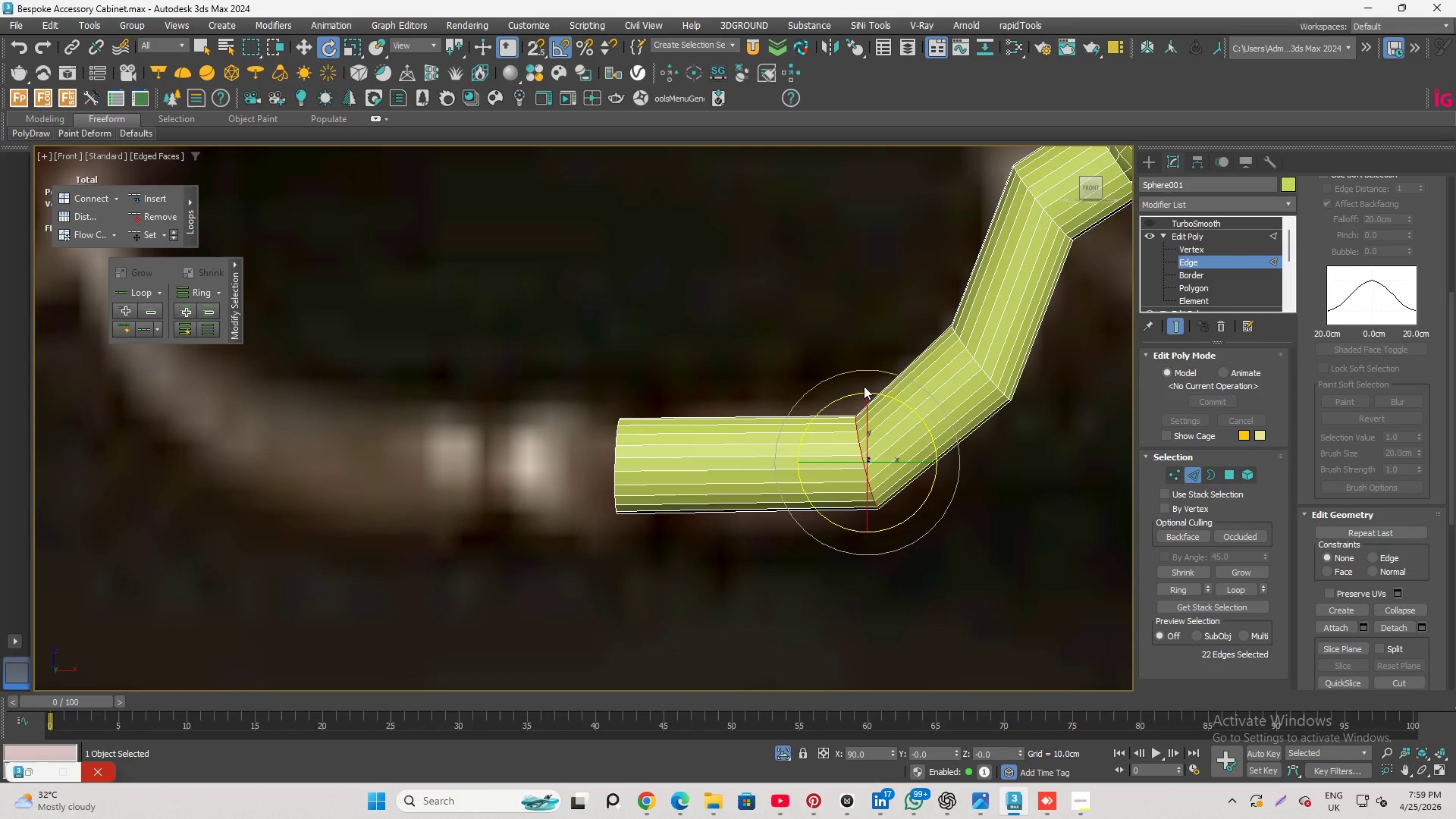 
key(W)
 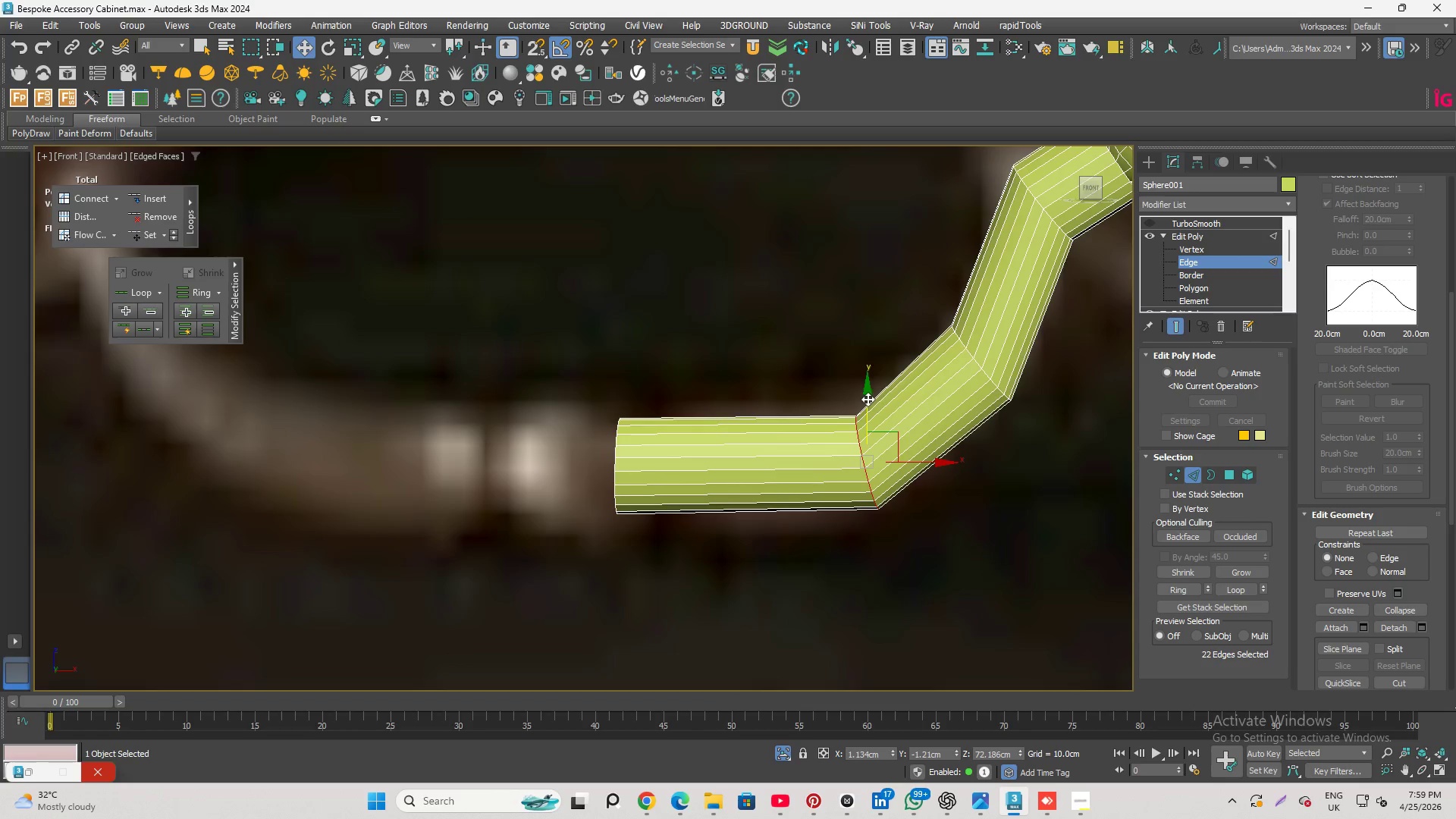 
left_click_drag(start_coordinate=[868, 399], to_coordinate=[883, 403])
 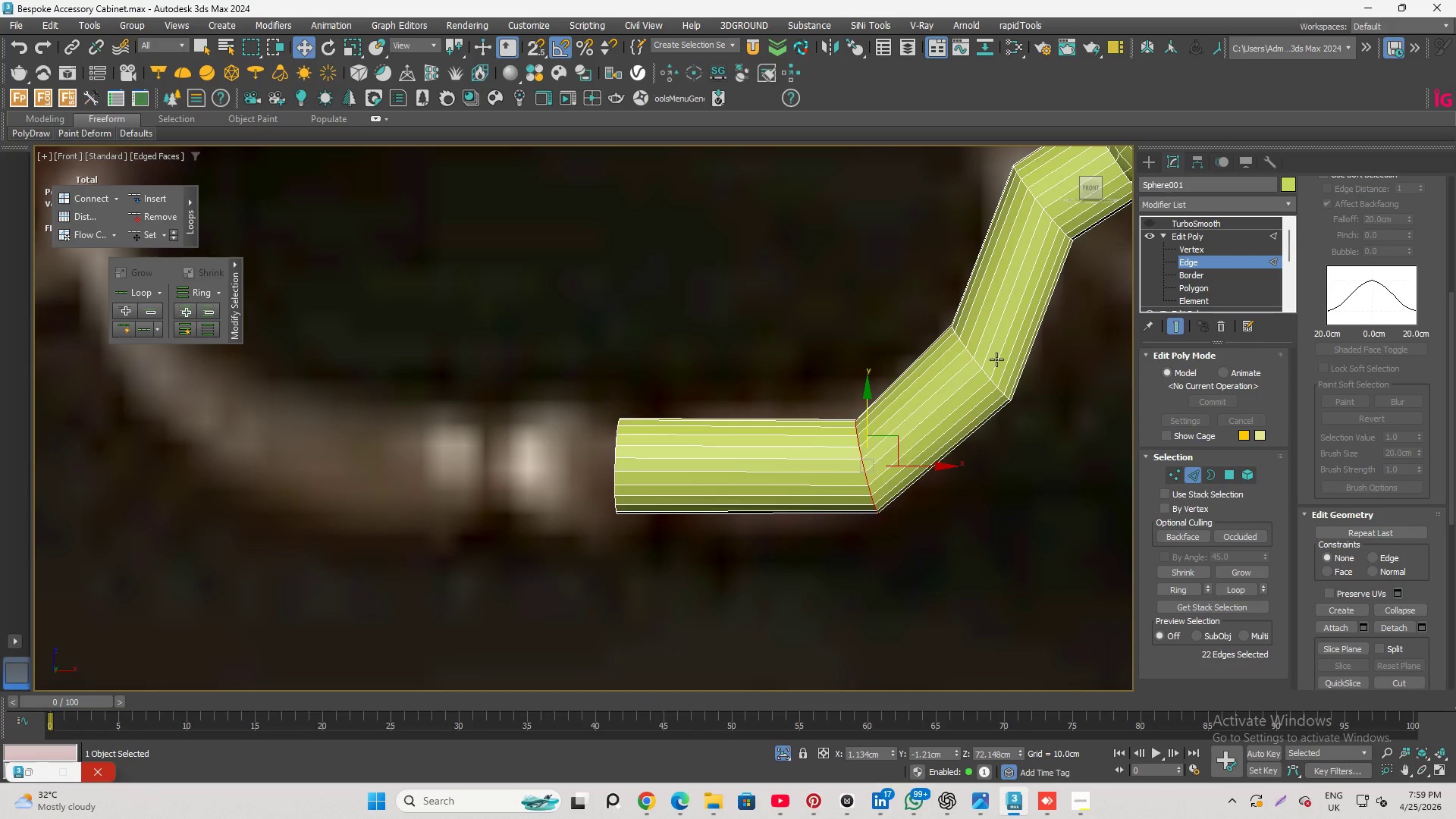 
scroll: coordinate [992, 362], scroll_direction: up, amount: 1.0
 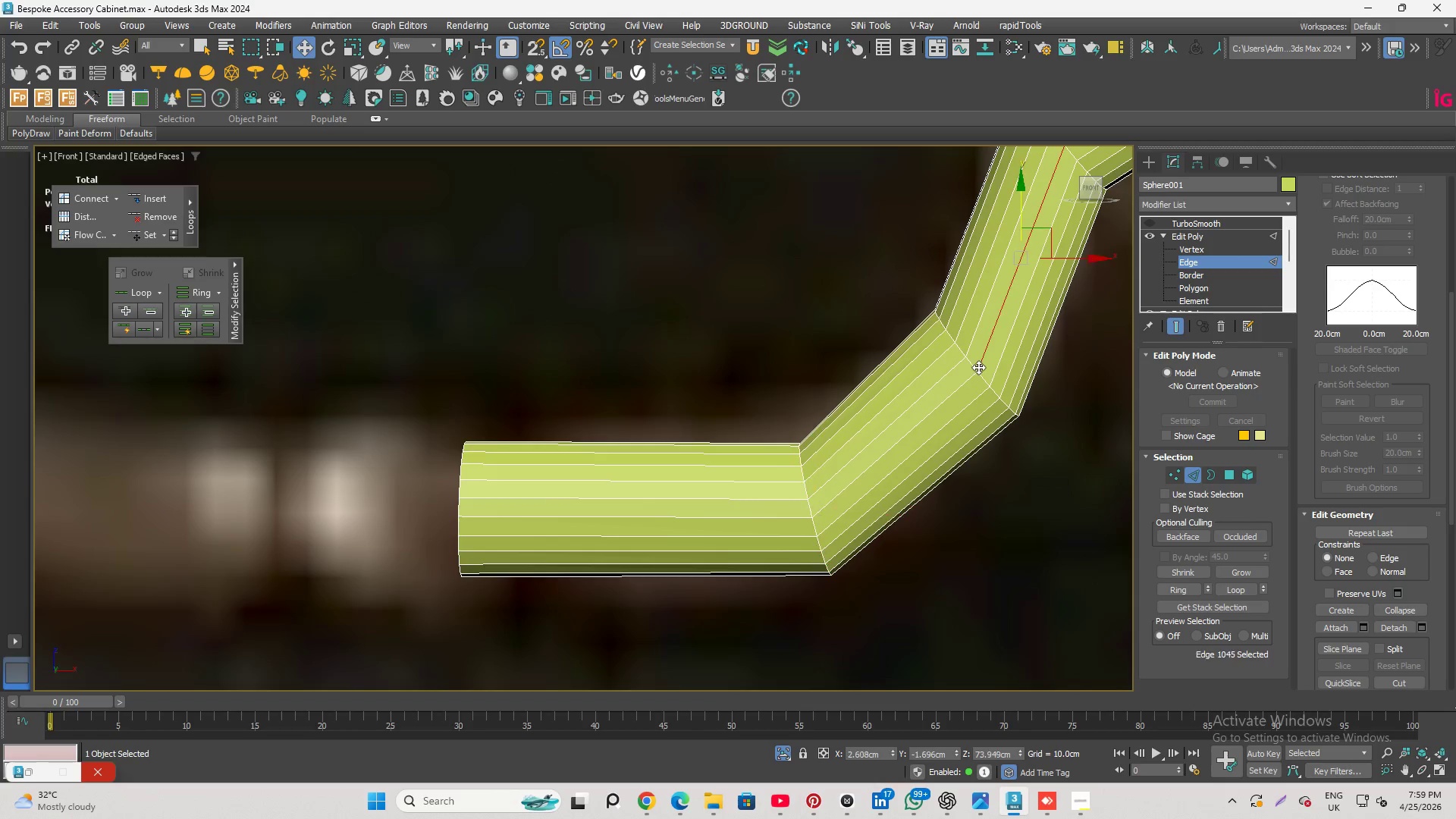 
double_click([978, 367])
 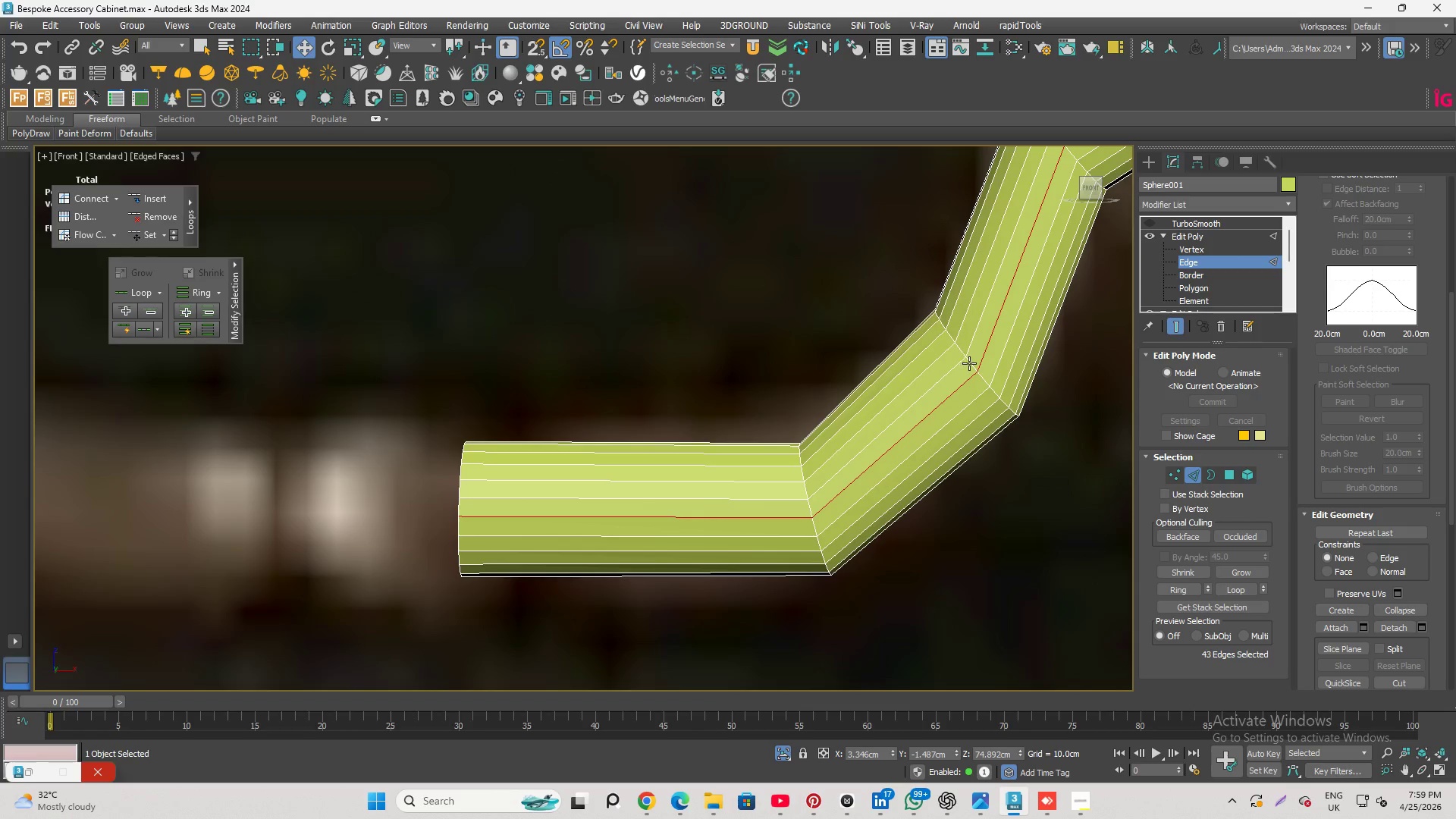 
double_click([969, 363])
 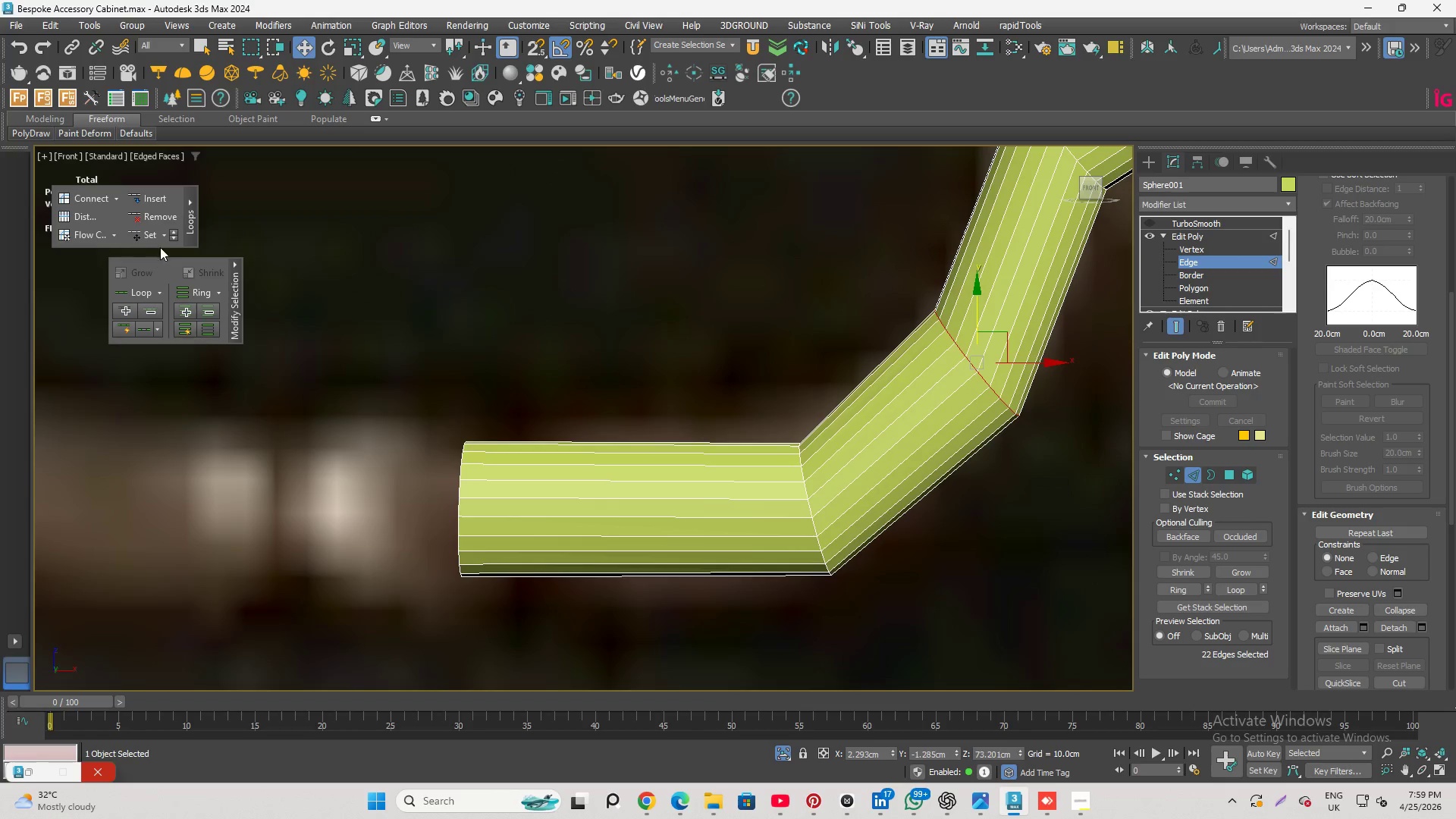 
left_click([138, 232])
 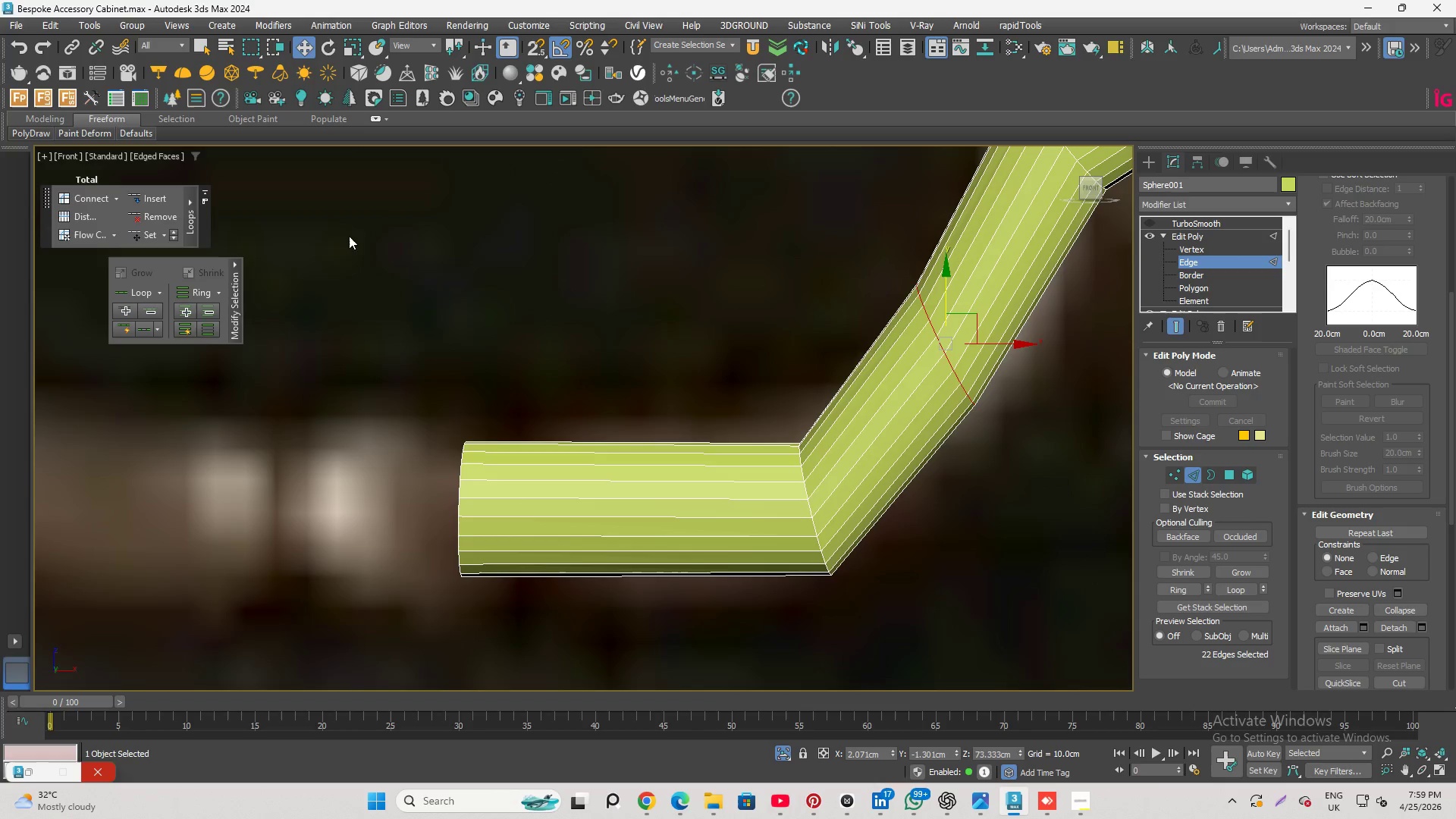 
scroll: coordinate [881, 397], scroll_direction: down, amount: 2.0
 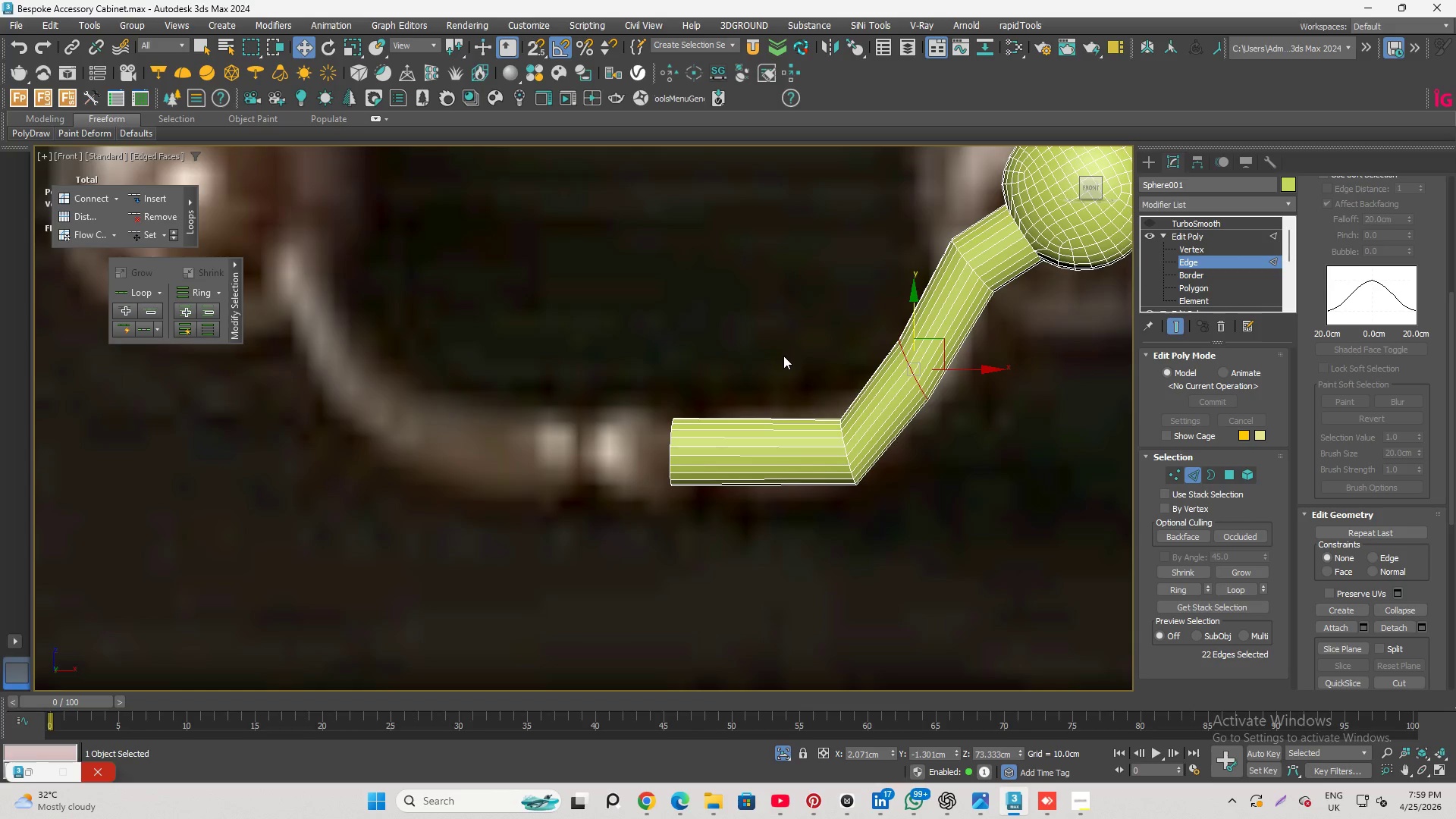 
scroll: coordinate [838, 442], scroll_direction: up, amount: 2.0
 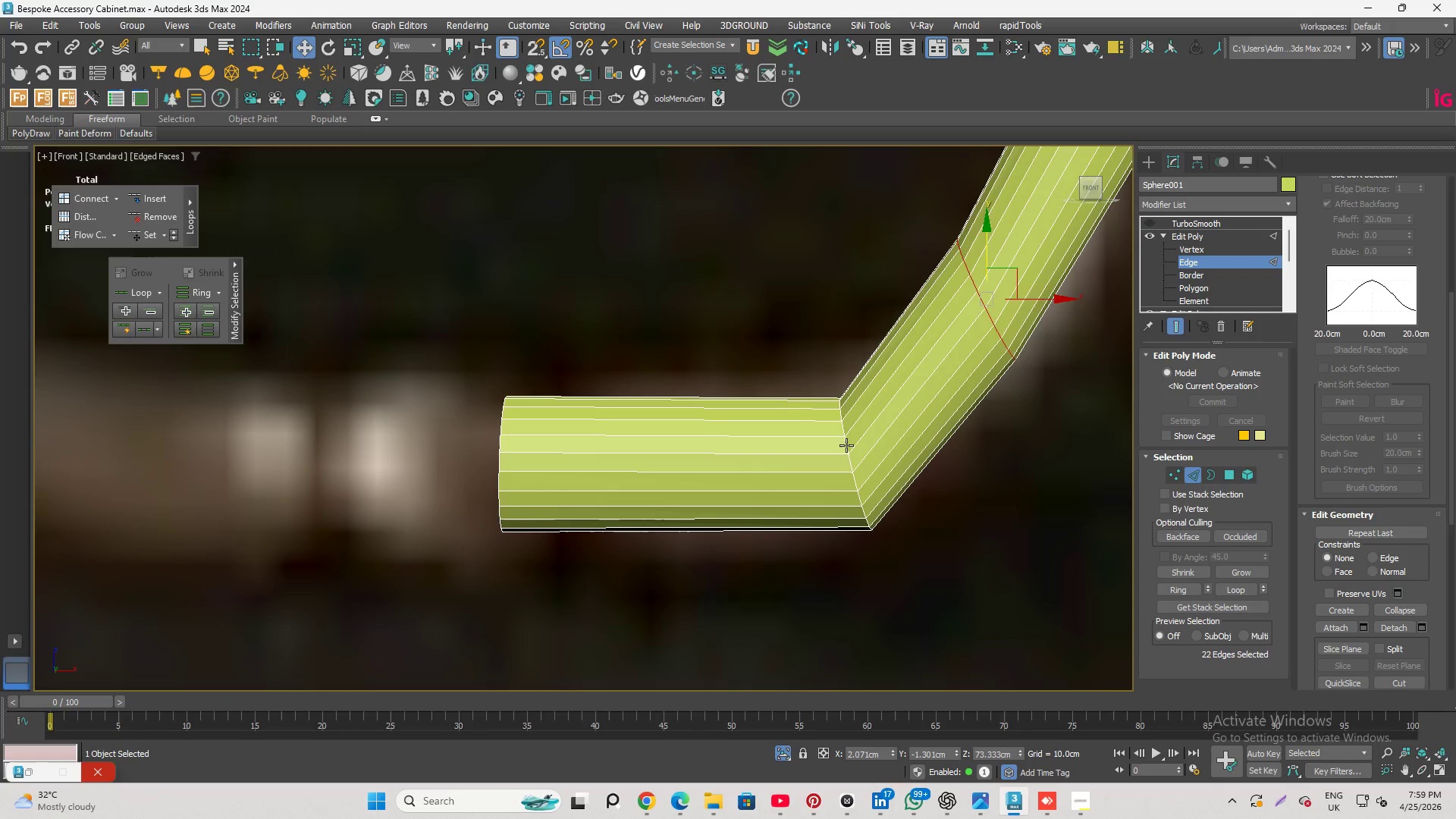 
double_click([846, 445])
 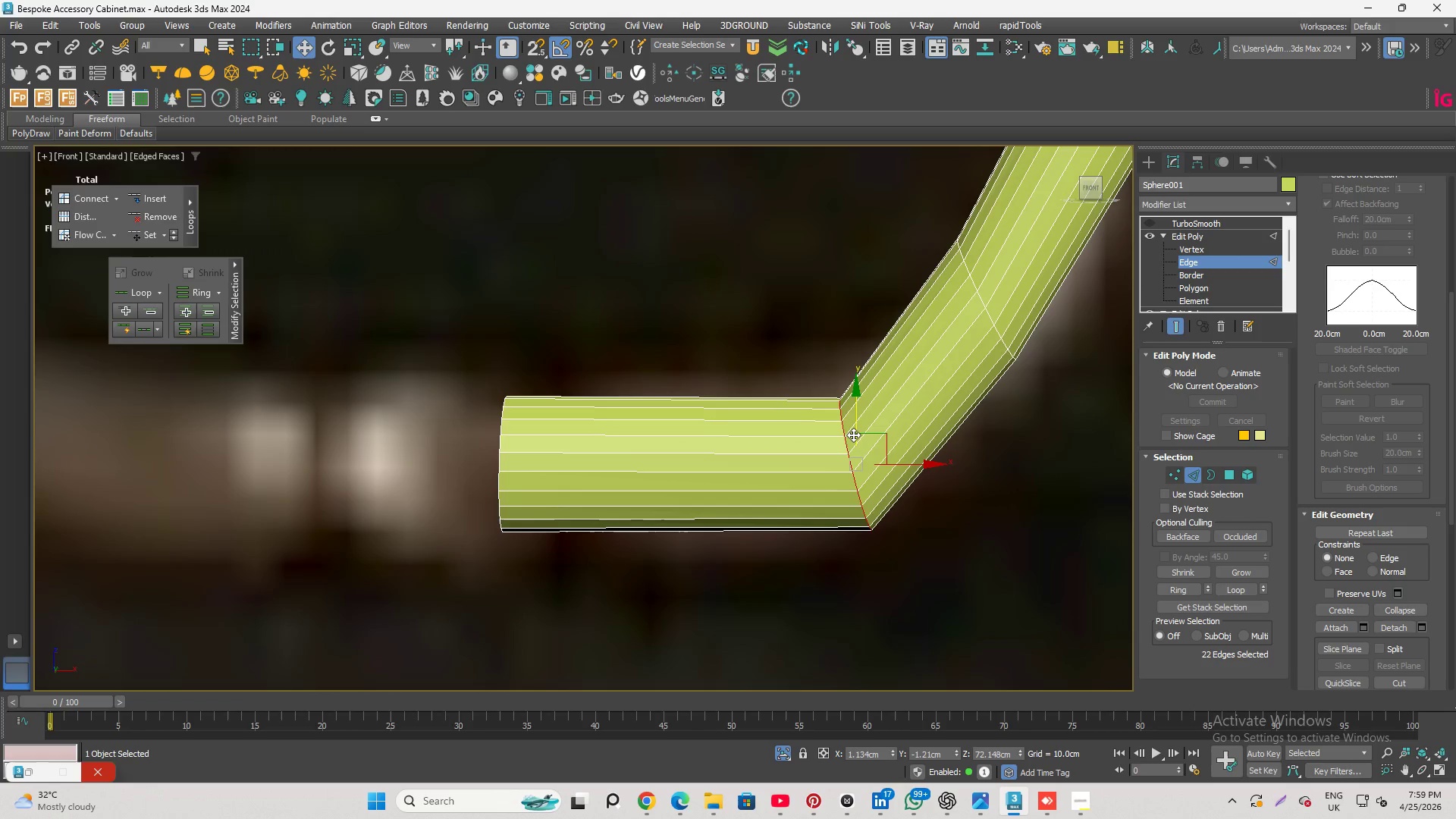 
key(E)
 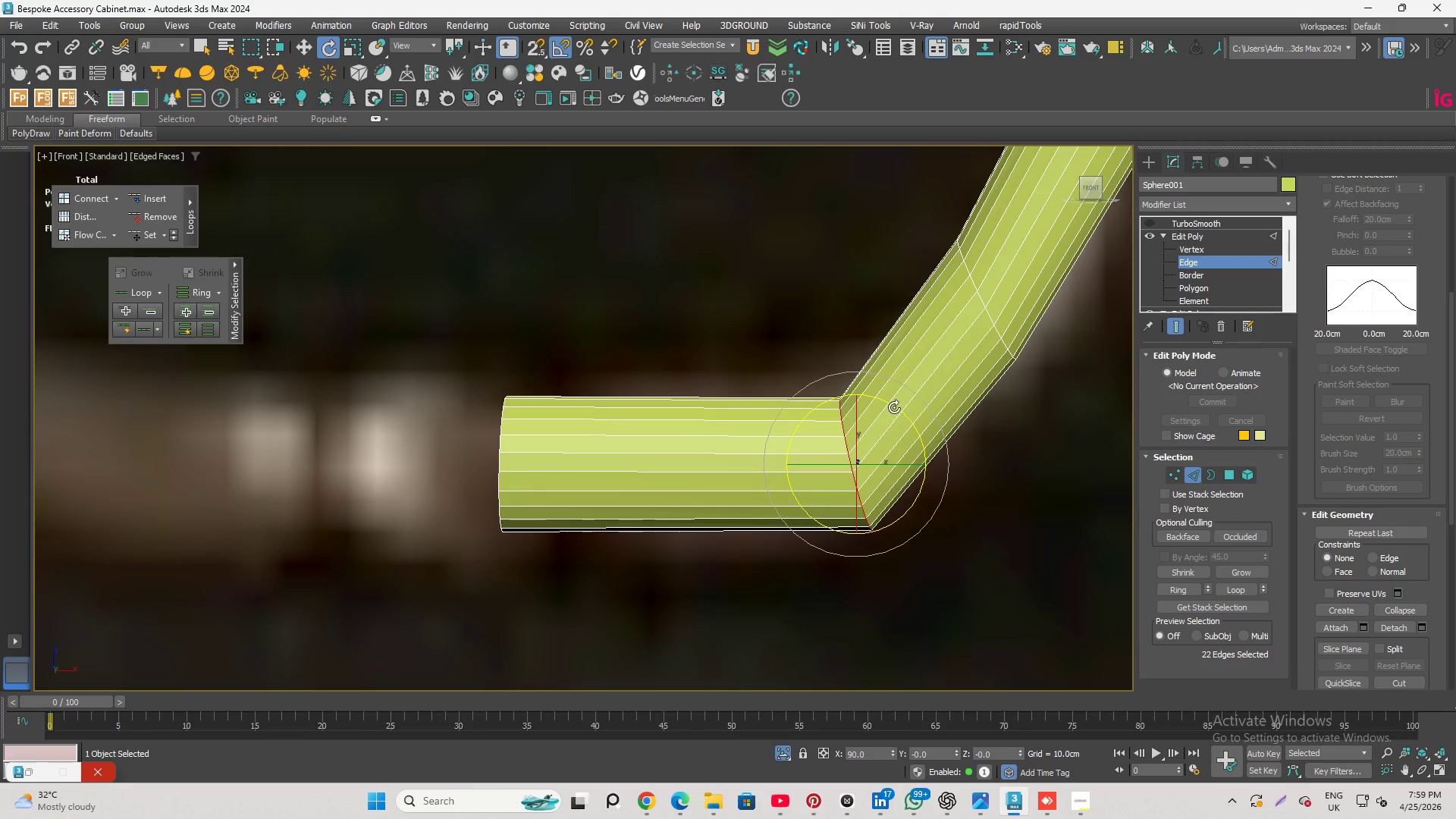 
left_click_drag(start_coordinate=[894, 407], to_coordinate=[900, 416])
 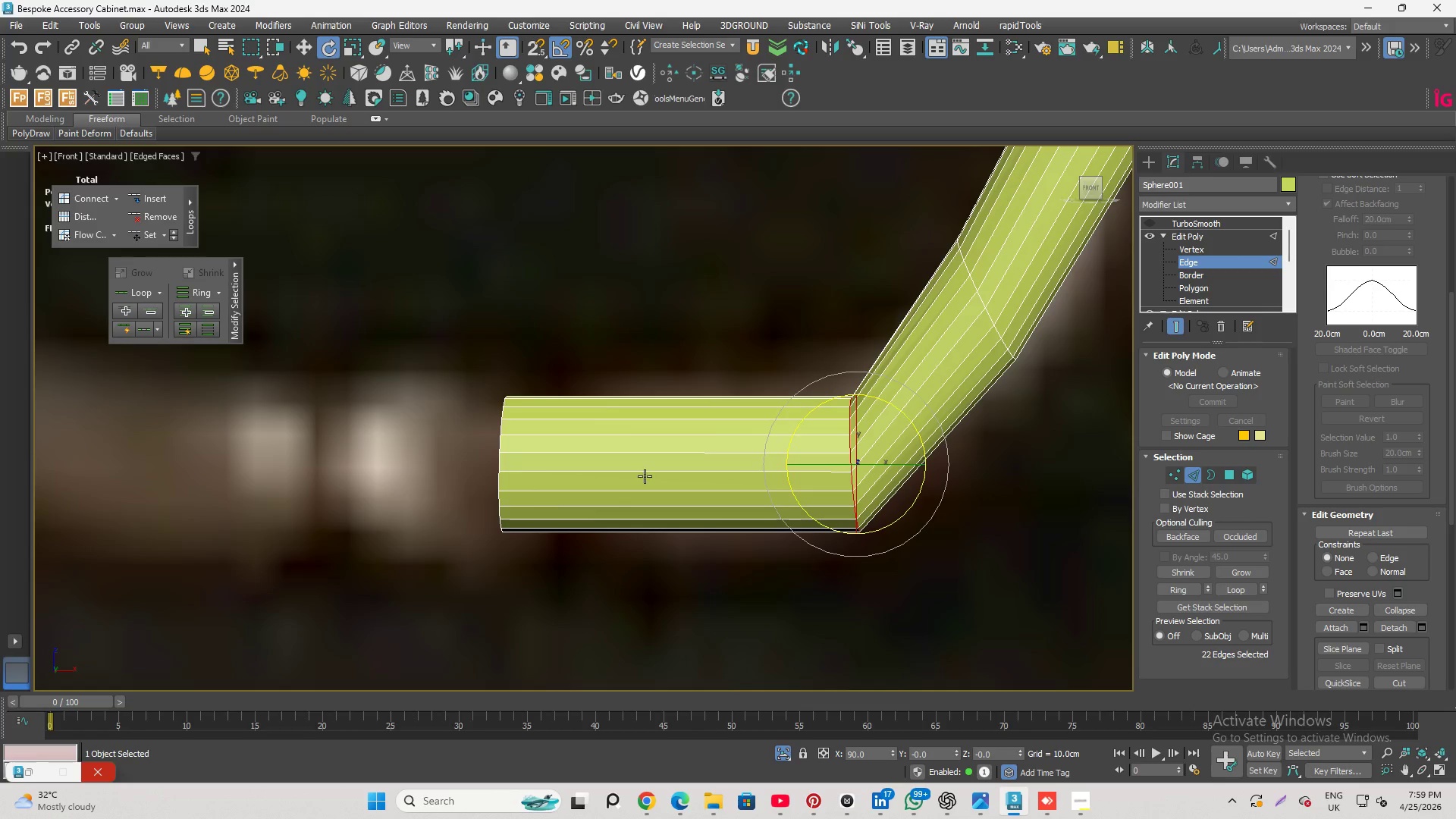 
scroll: coordinate [636, 469], scroll_direction: down, amount: 2.0
 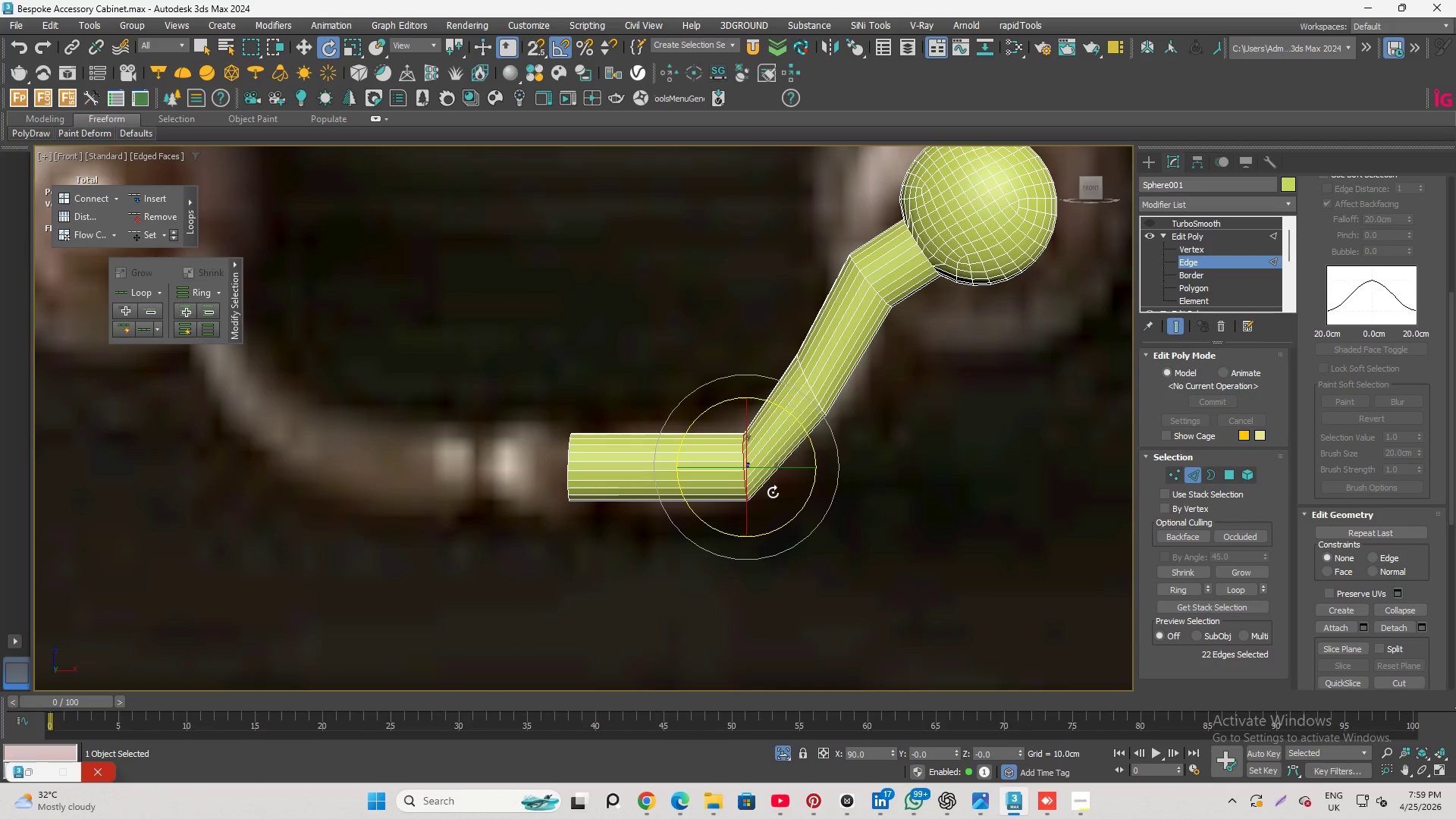 
scroll: coordinate [820, 384], scroll_direction: up, amount: 2.0
 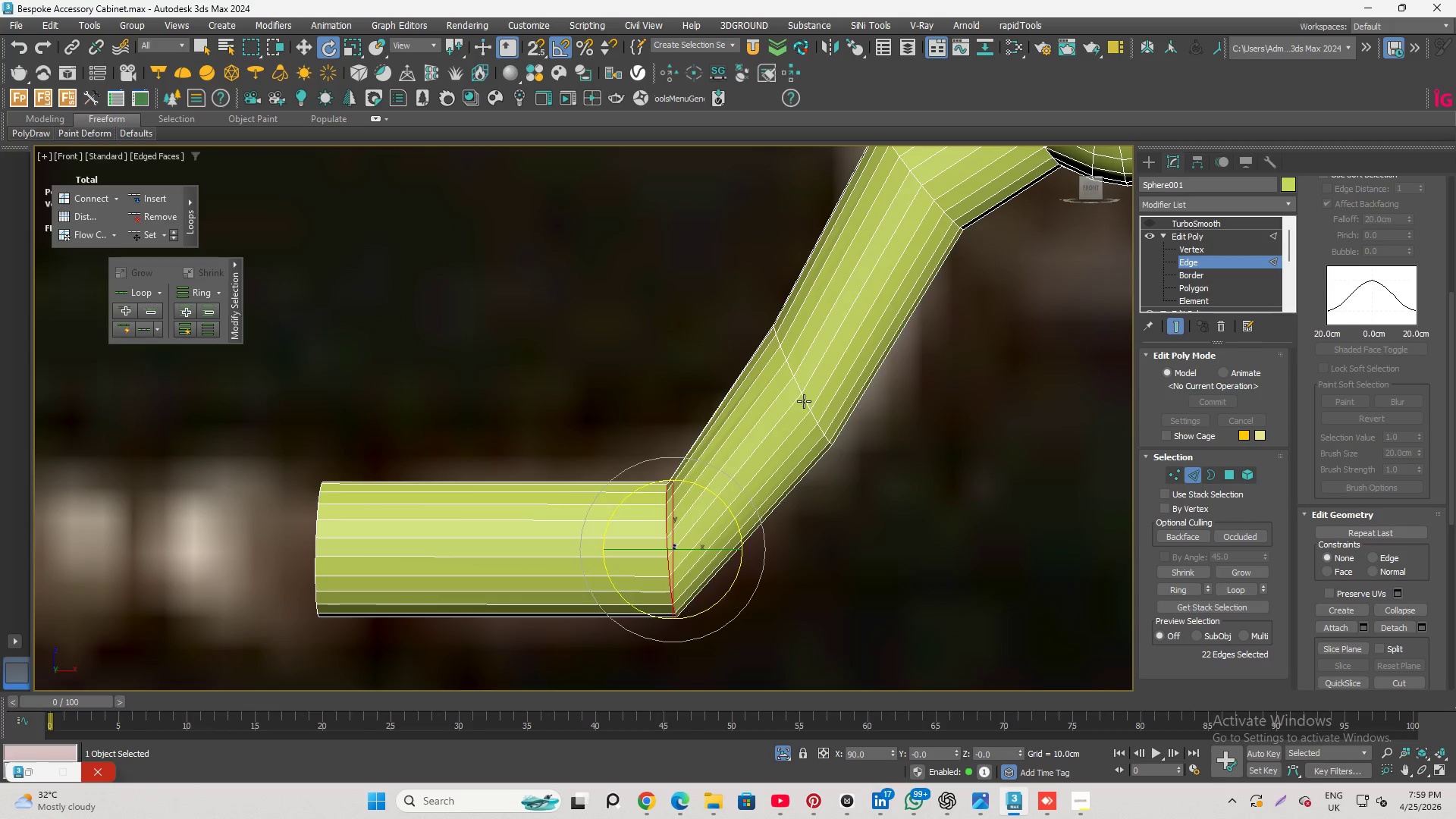 
double_click([804, 401])
 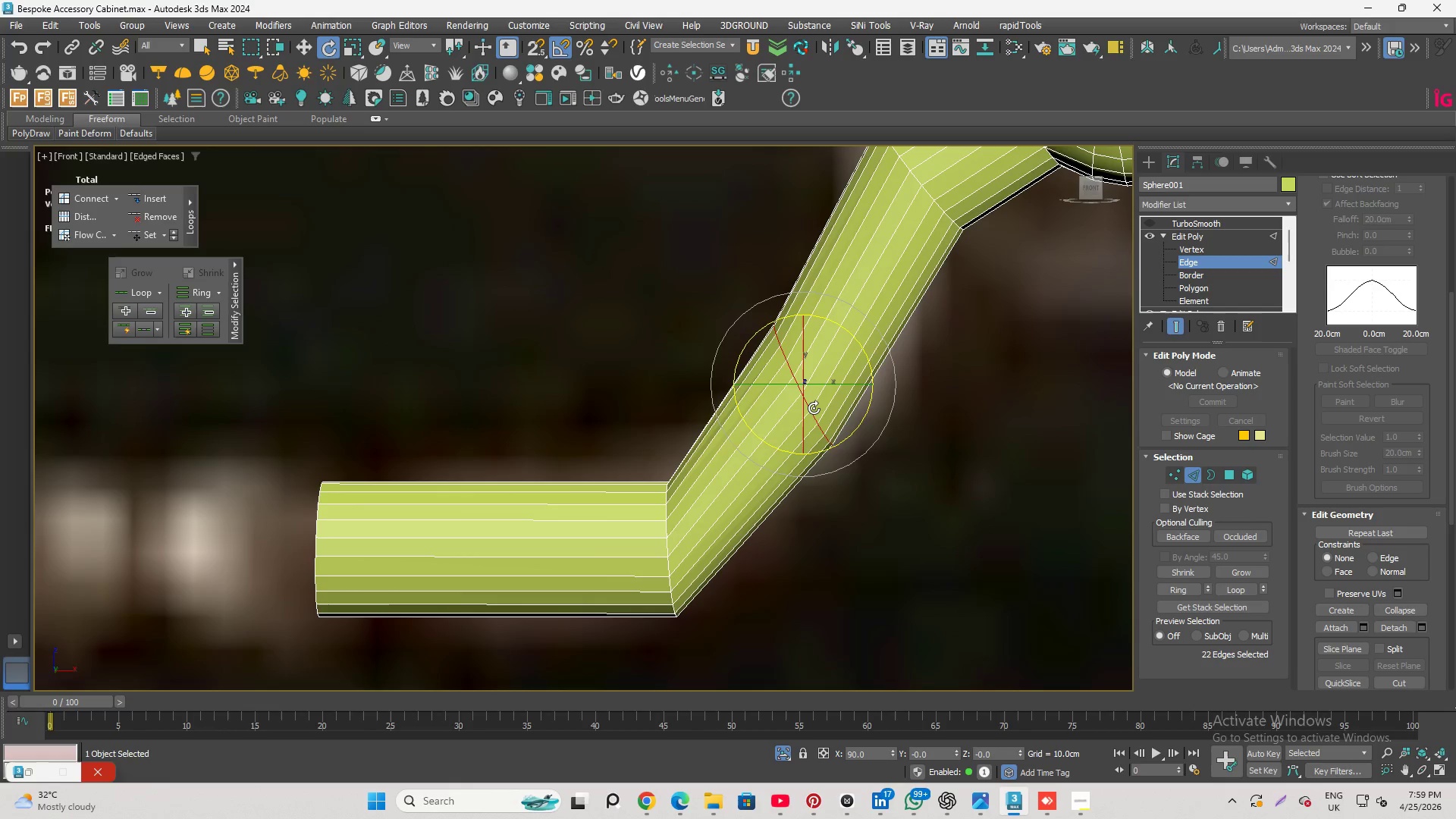 
key(E)
 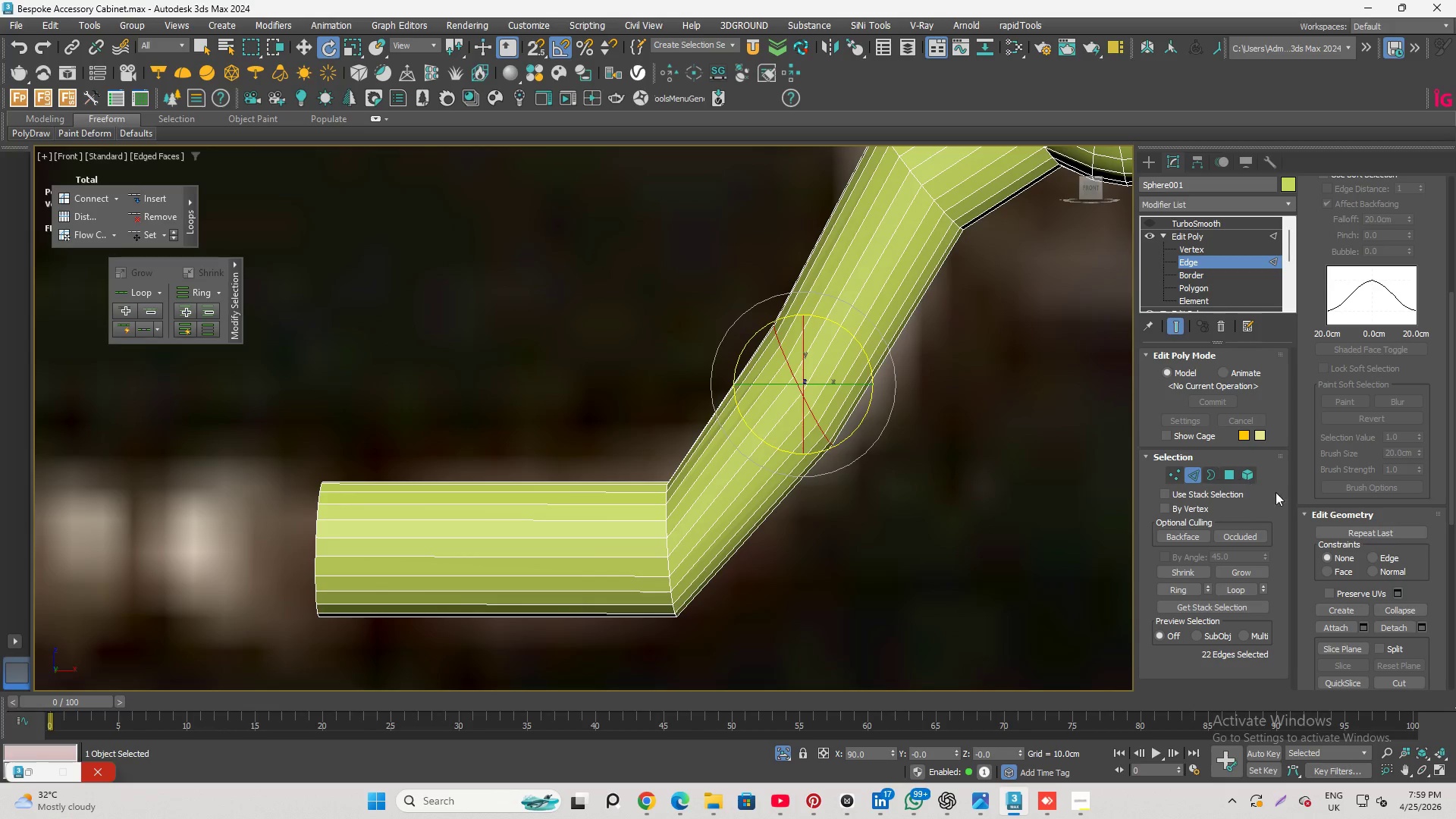 
left_click([1374, 557])
 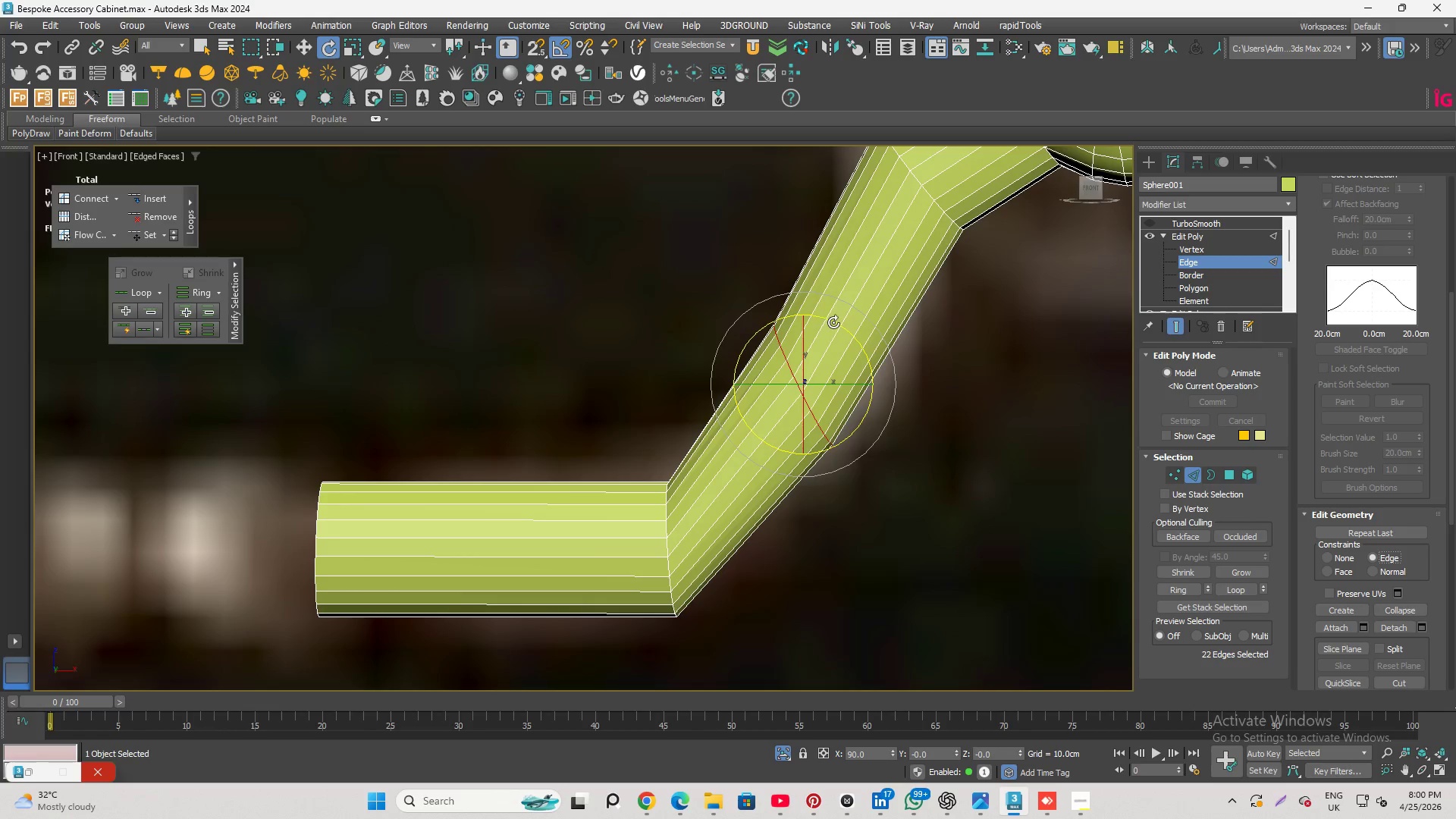 
left_click_drag(start_coordinate=[833, 322], to_coordinate=[835, 313])
 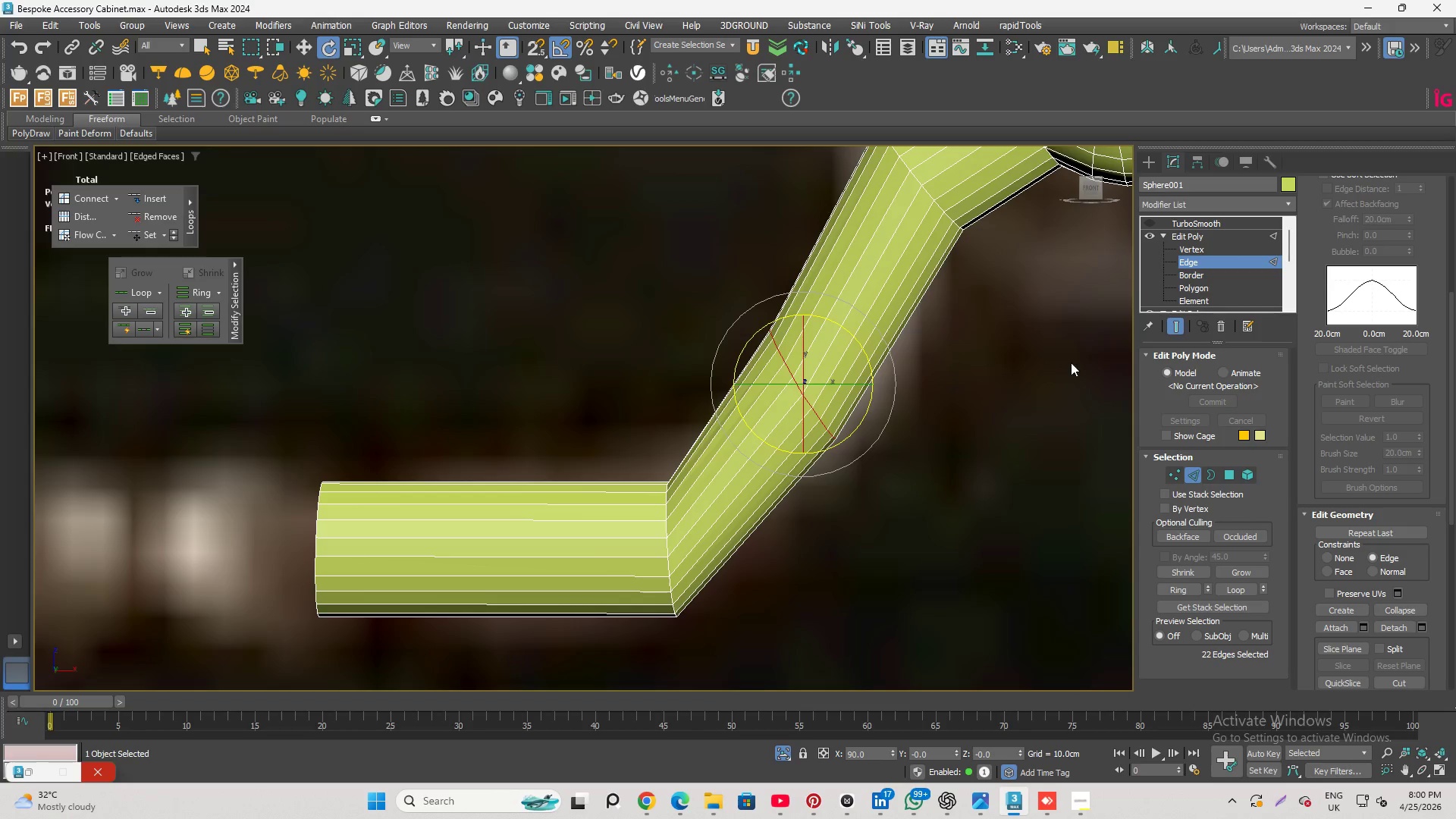 
key(Control+Z)
 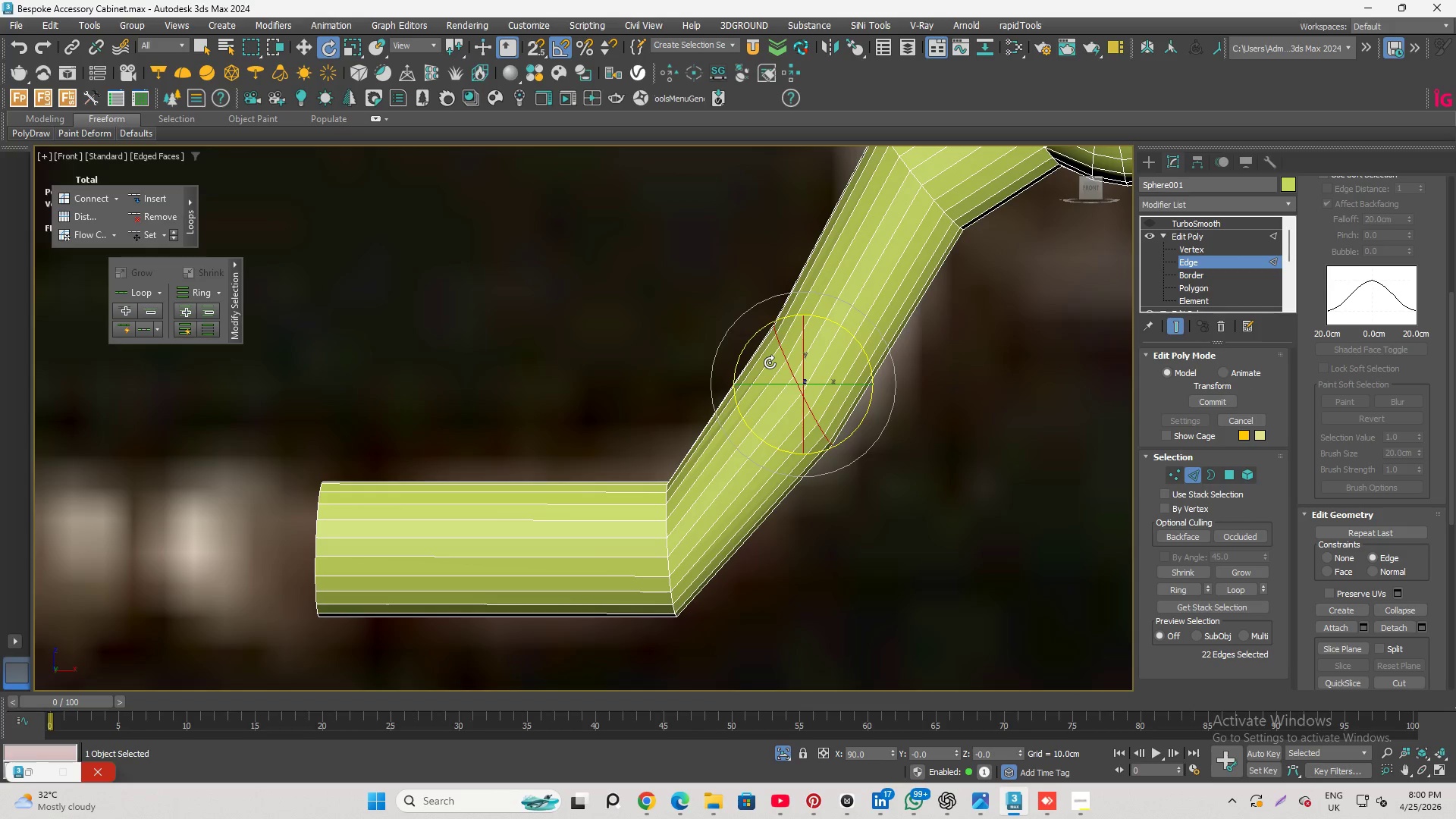 
key(W)
 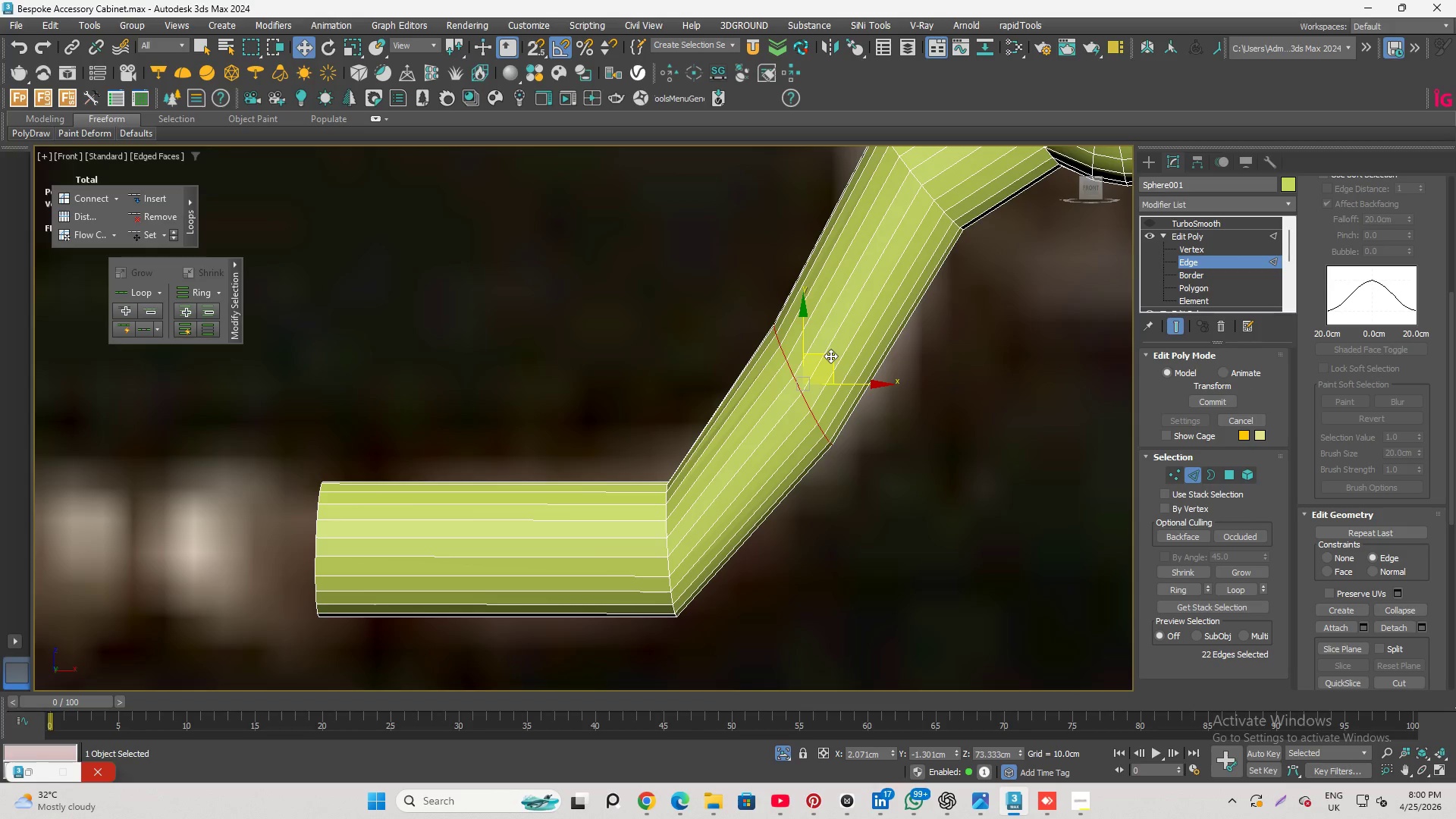 
left_click_drag(start_coordinate=[830, 356], to_coordinate=[724, 492])
 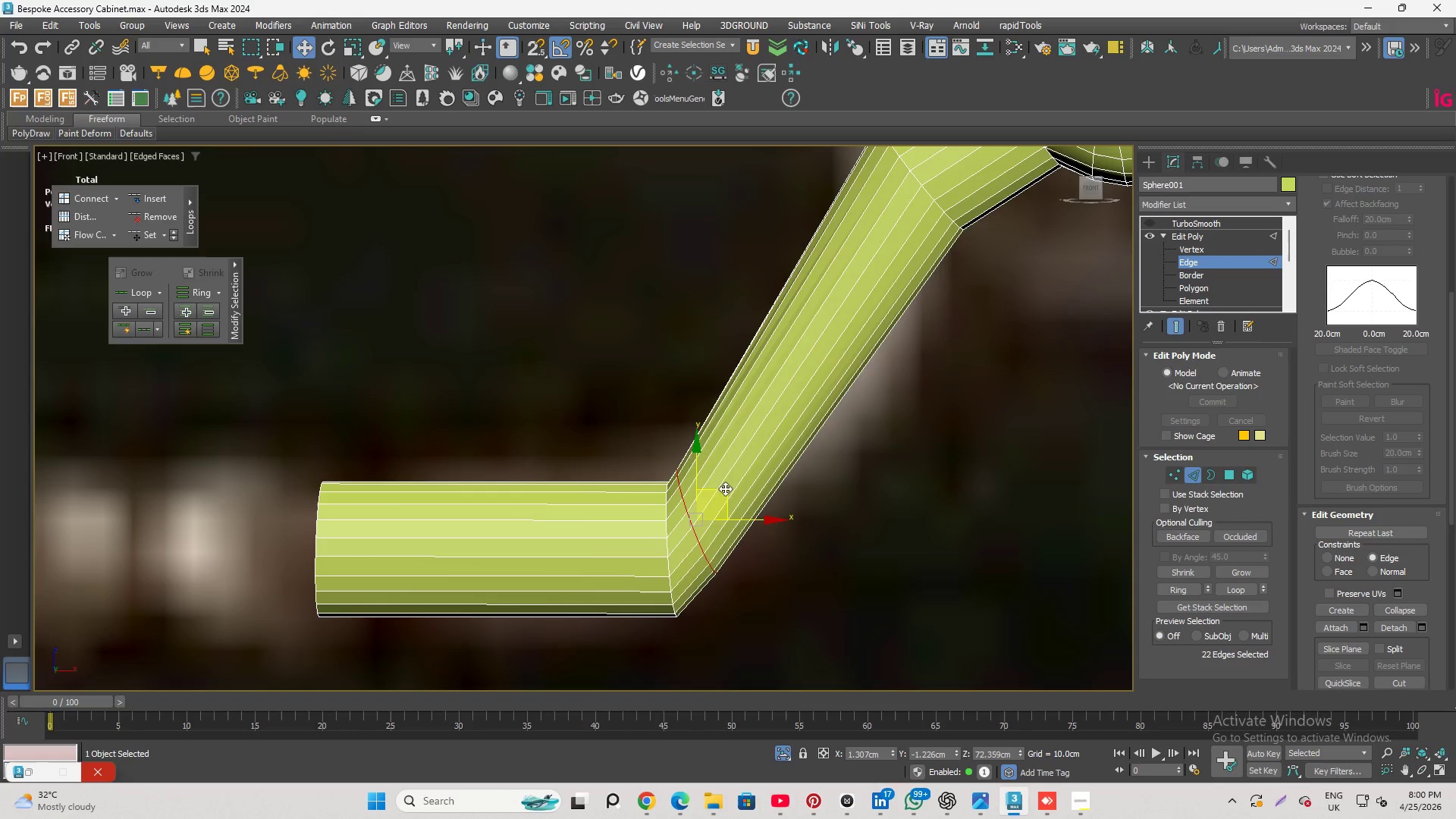 
left_click_drag(start_coordinate=[720, 489], to_coordinate=[741, 510])
 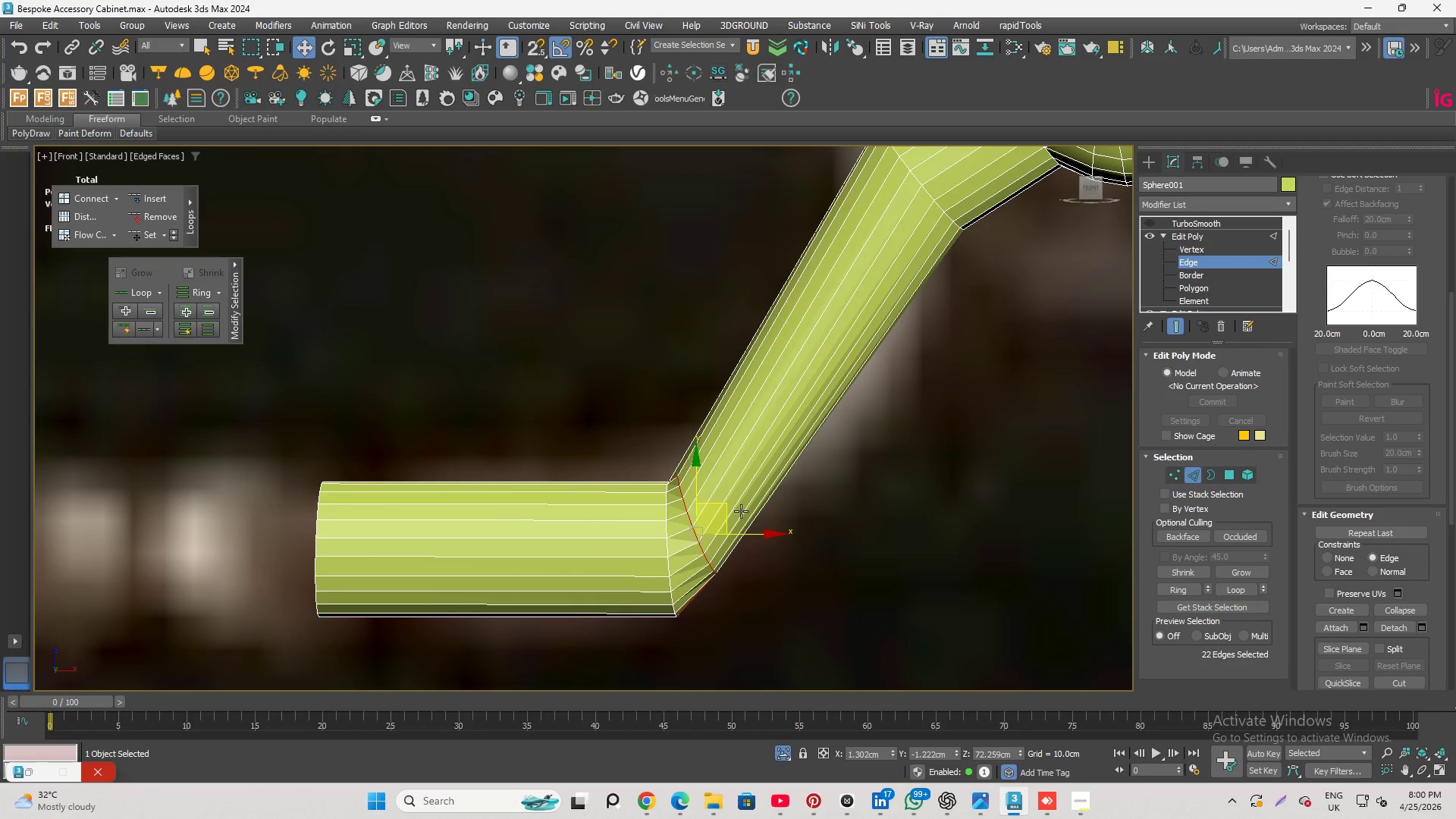 
key(Control+Z)
 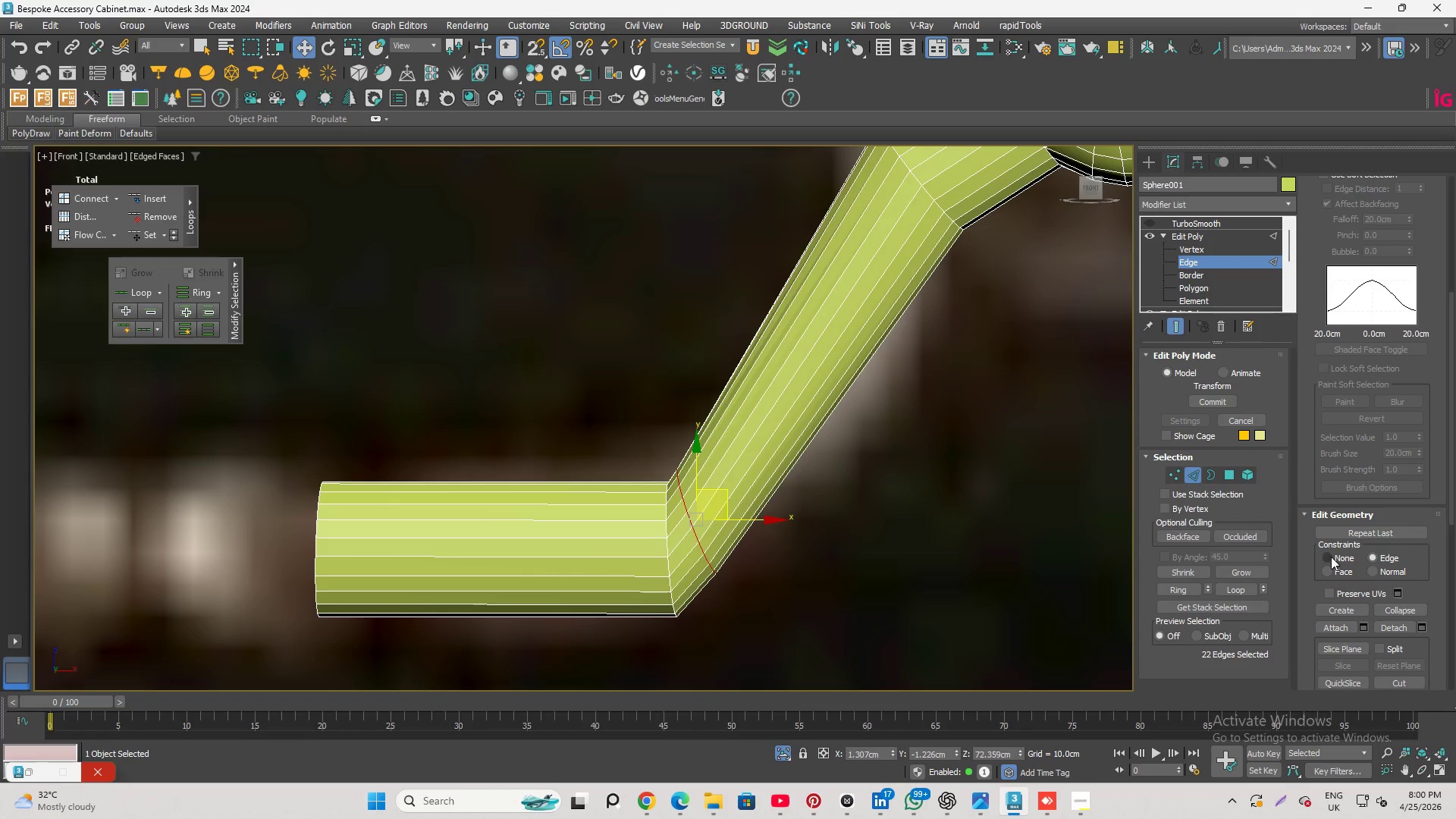 
left_click([1331, 557])
 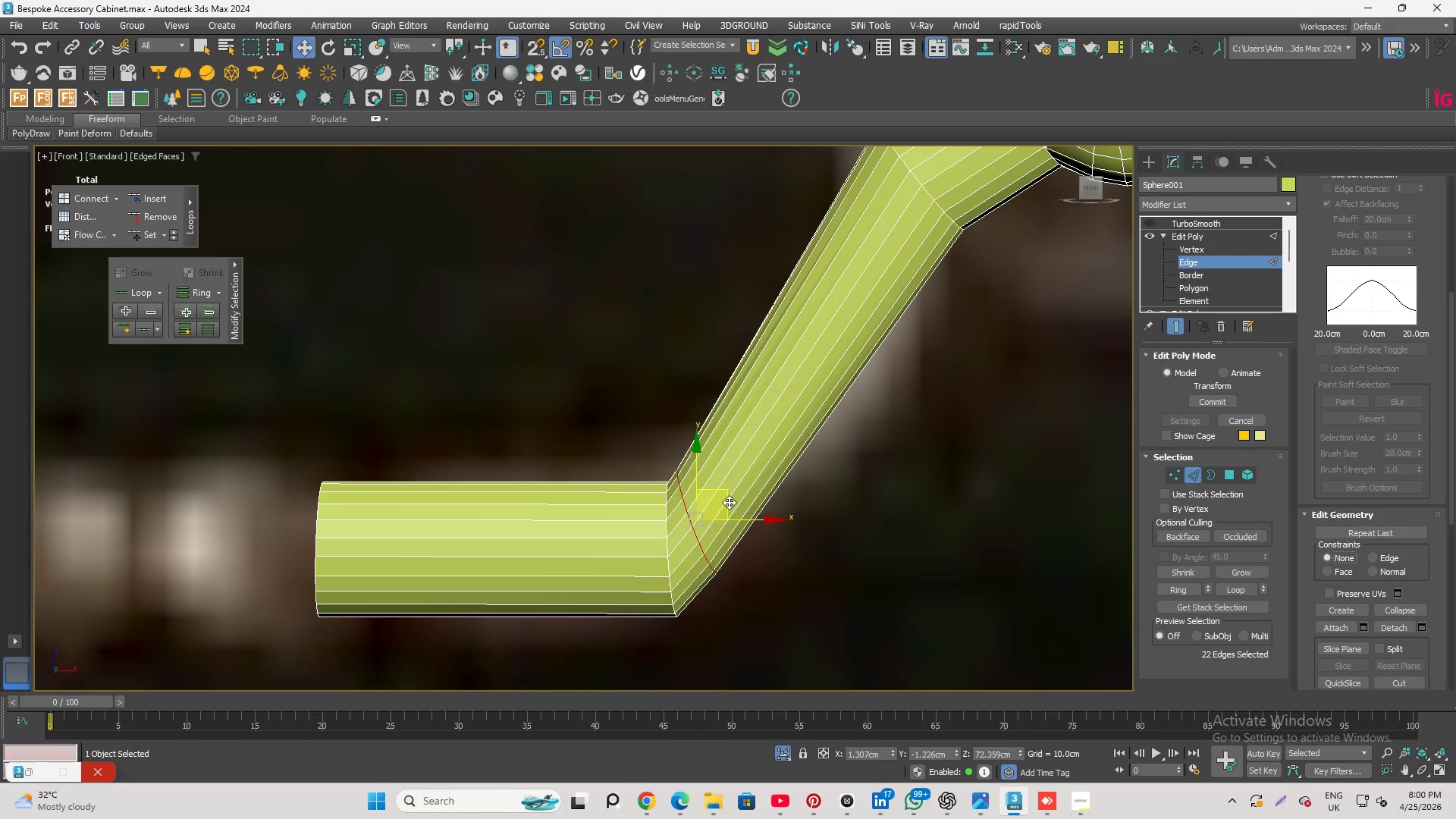 
left_click_drag(start_coordinate=[728, 502], to_coordinate=[746, 527])
 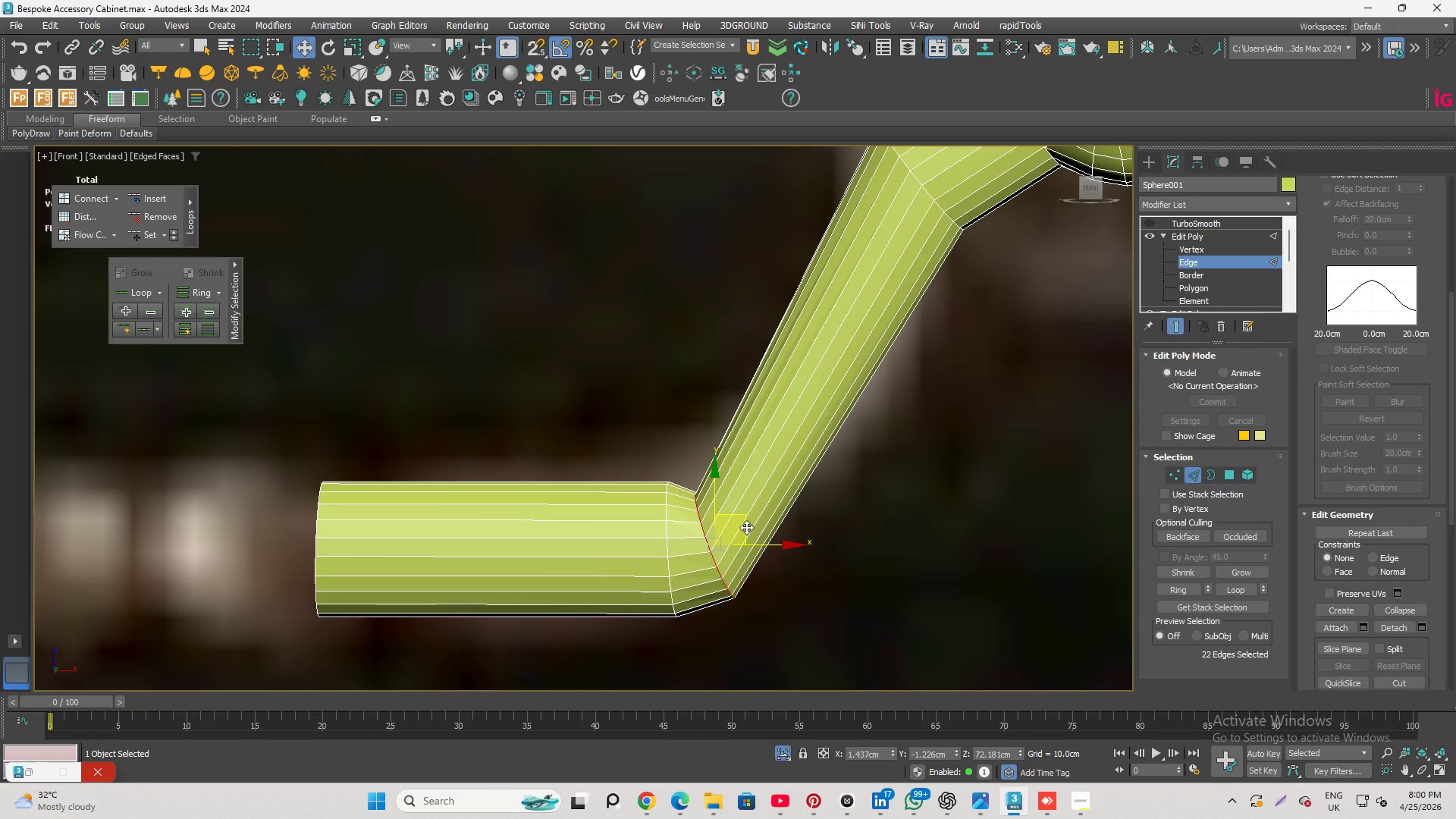 
scroll: coordinate [746, 527], scroll_direction: down, amount: 2.0
 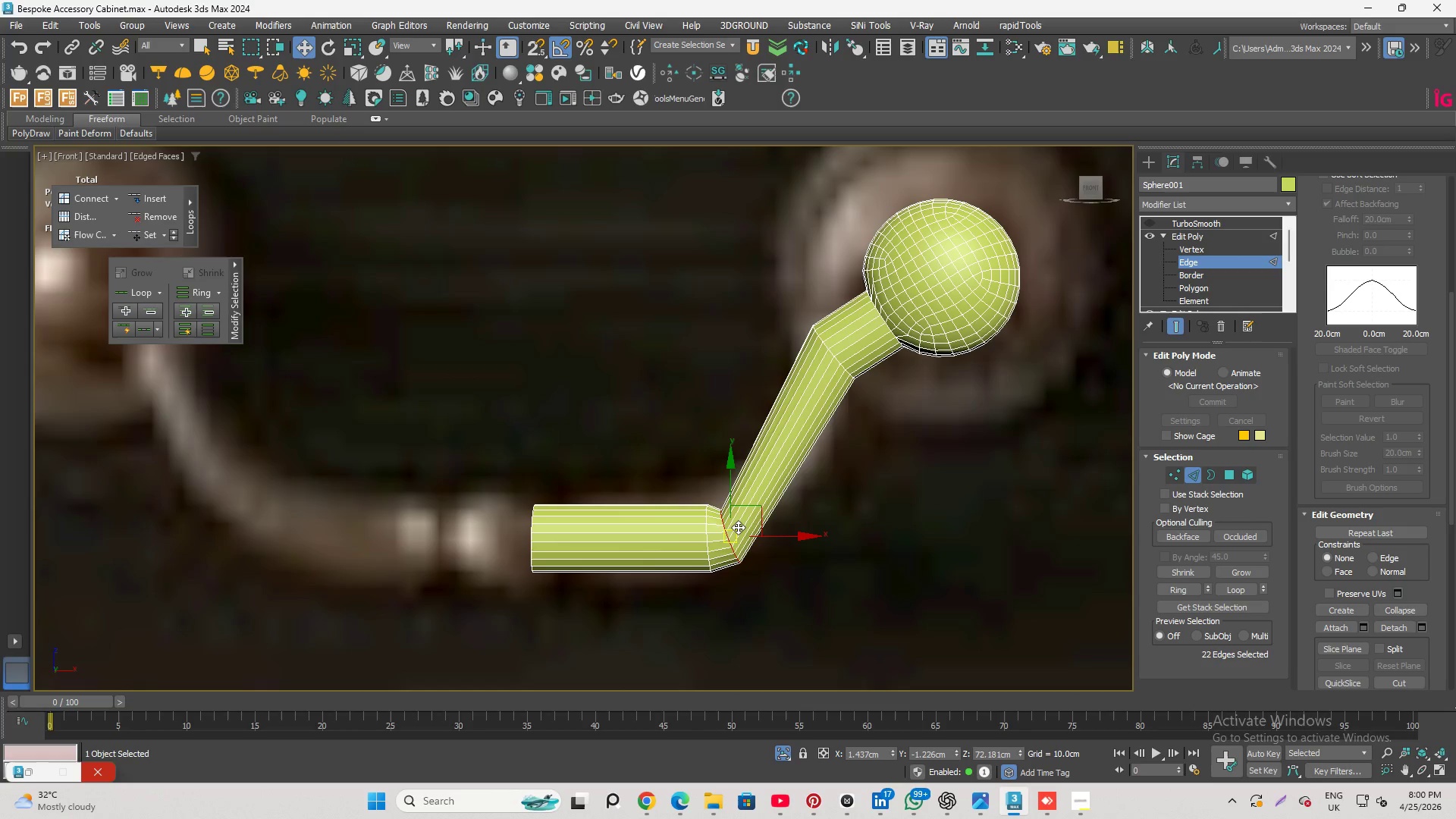 
wait(9.94)
 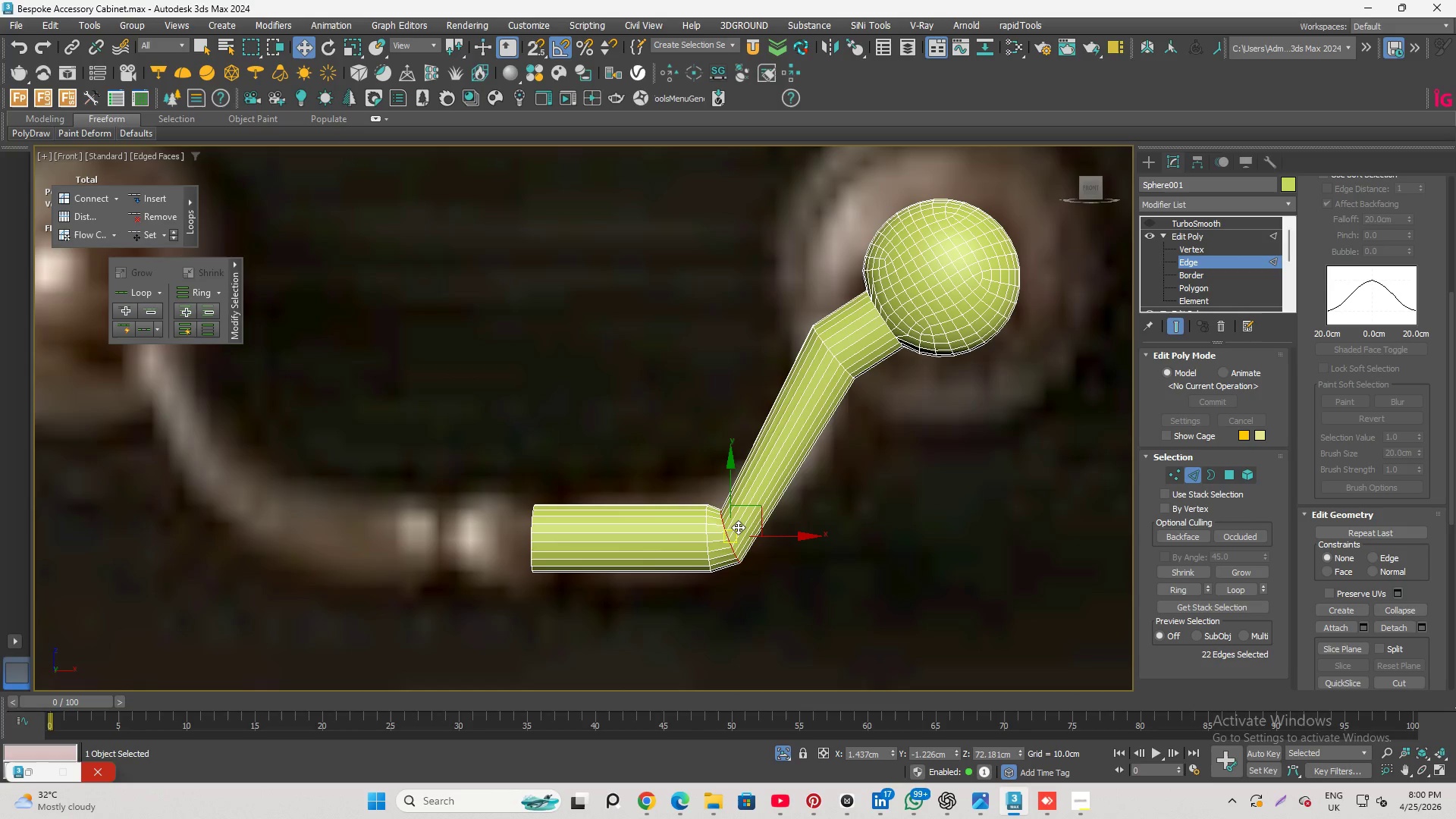 
scroll: coordinate [770, 403], scroll_direction: down, amount: 2.0
 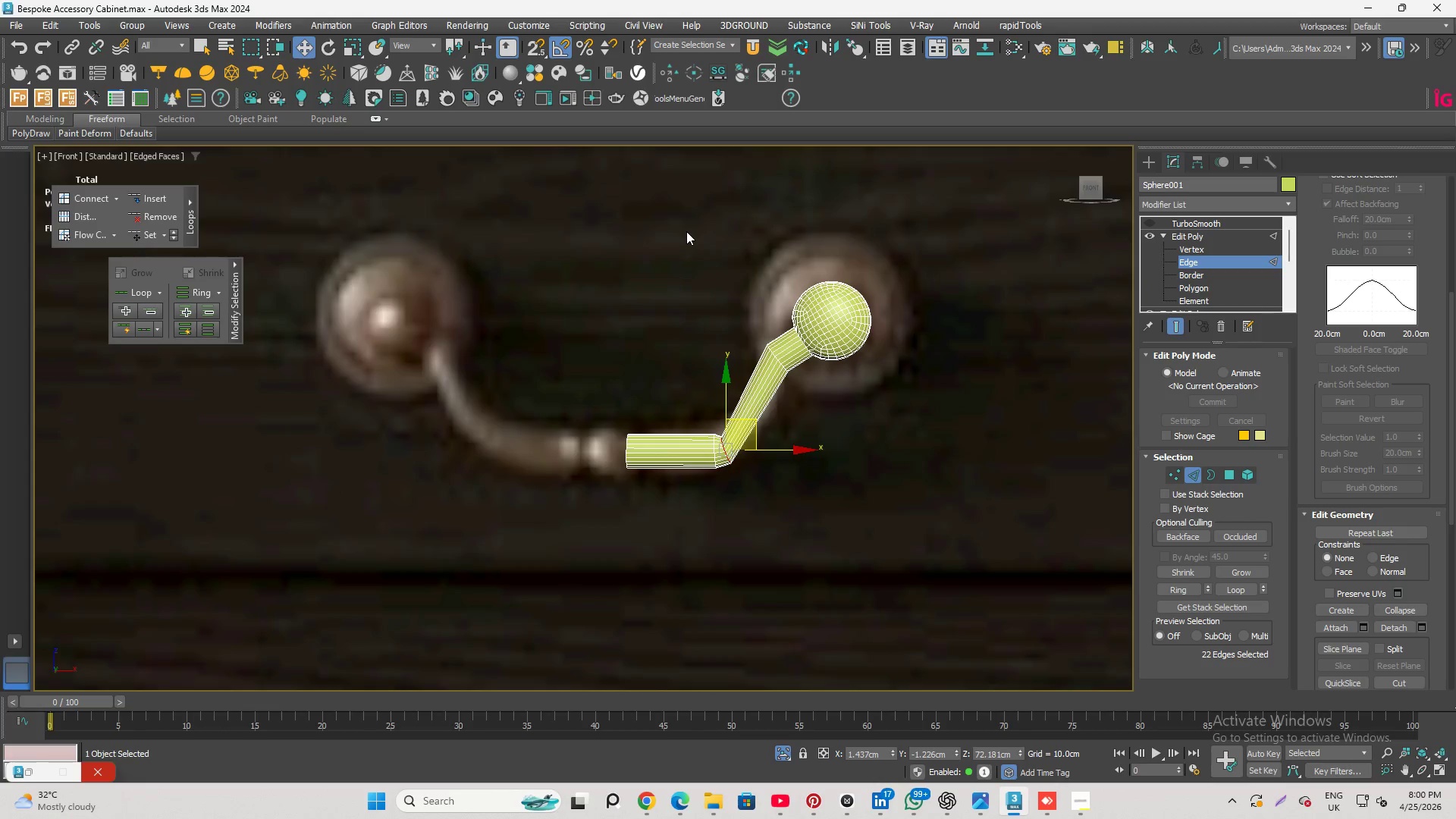 
scroll: coordinate [625, 344], scroll_direction: up, amount: 2.0
 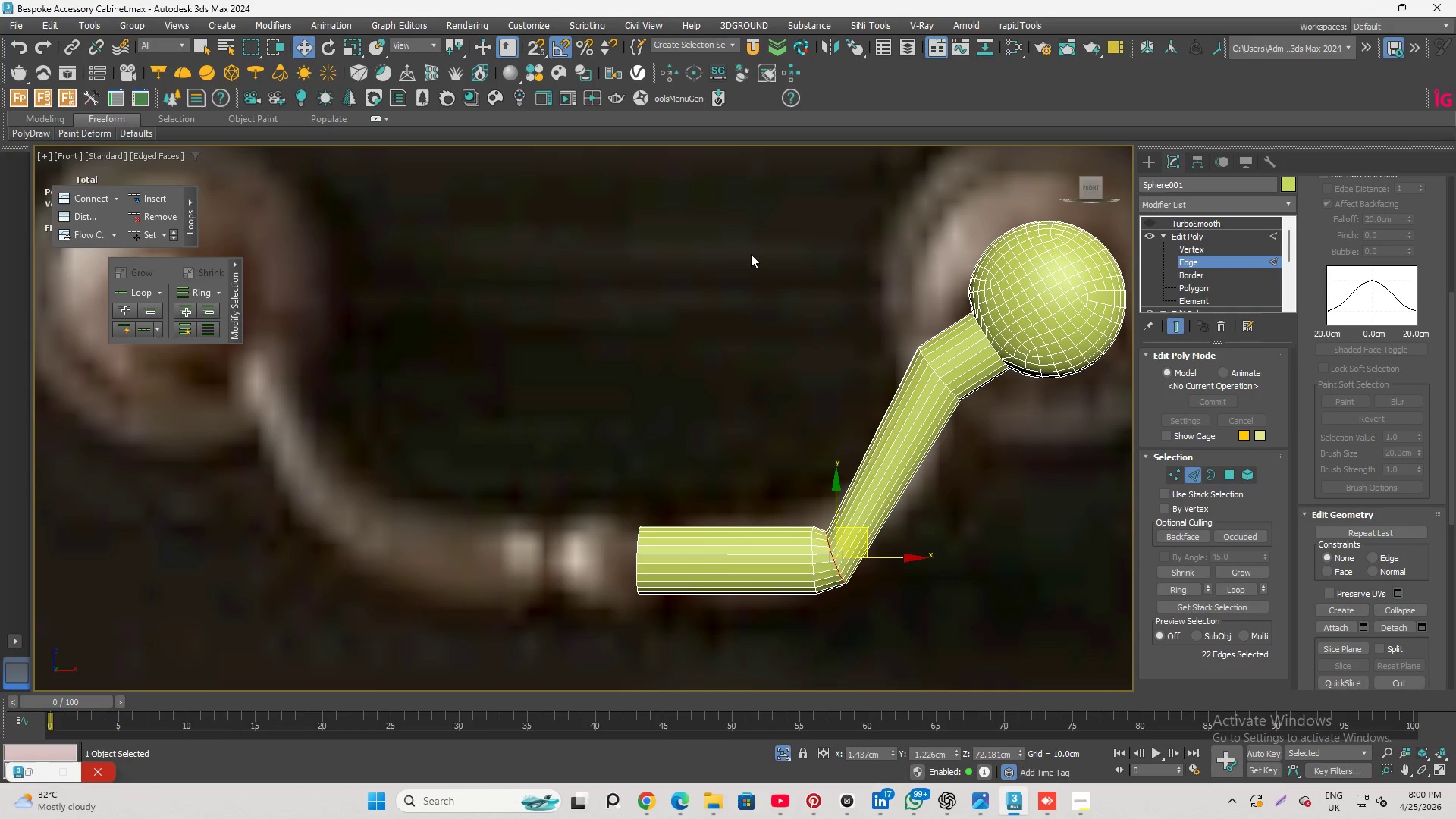 
left_click([751, 254])
 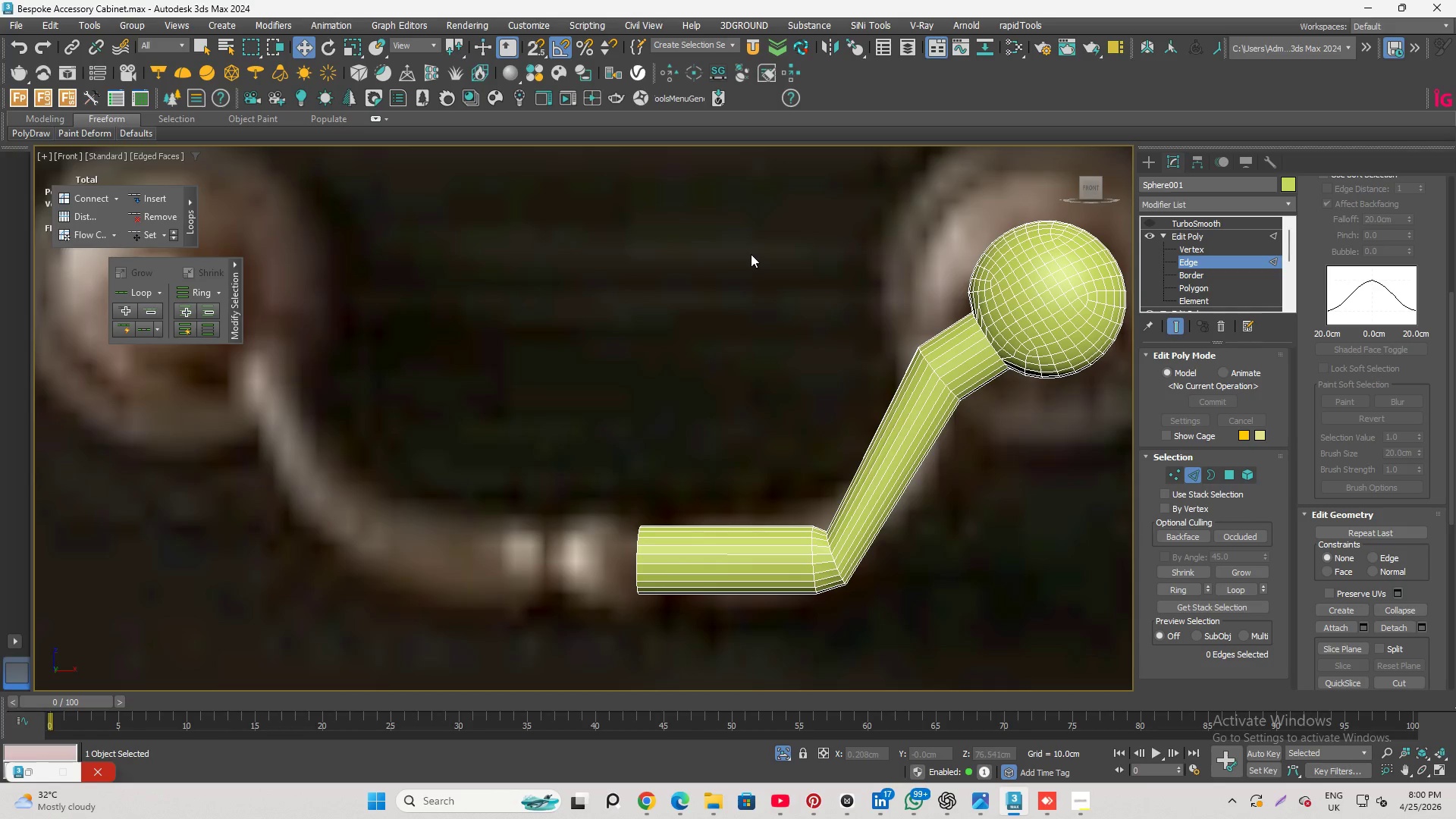 
scroll: coordinate [766, 384], scroll_direction: down, amount: 2.0
 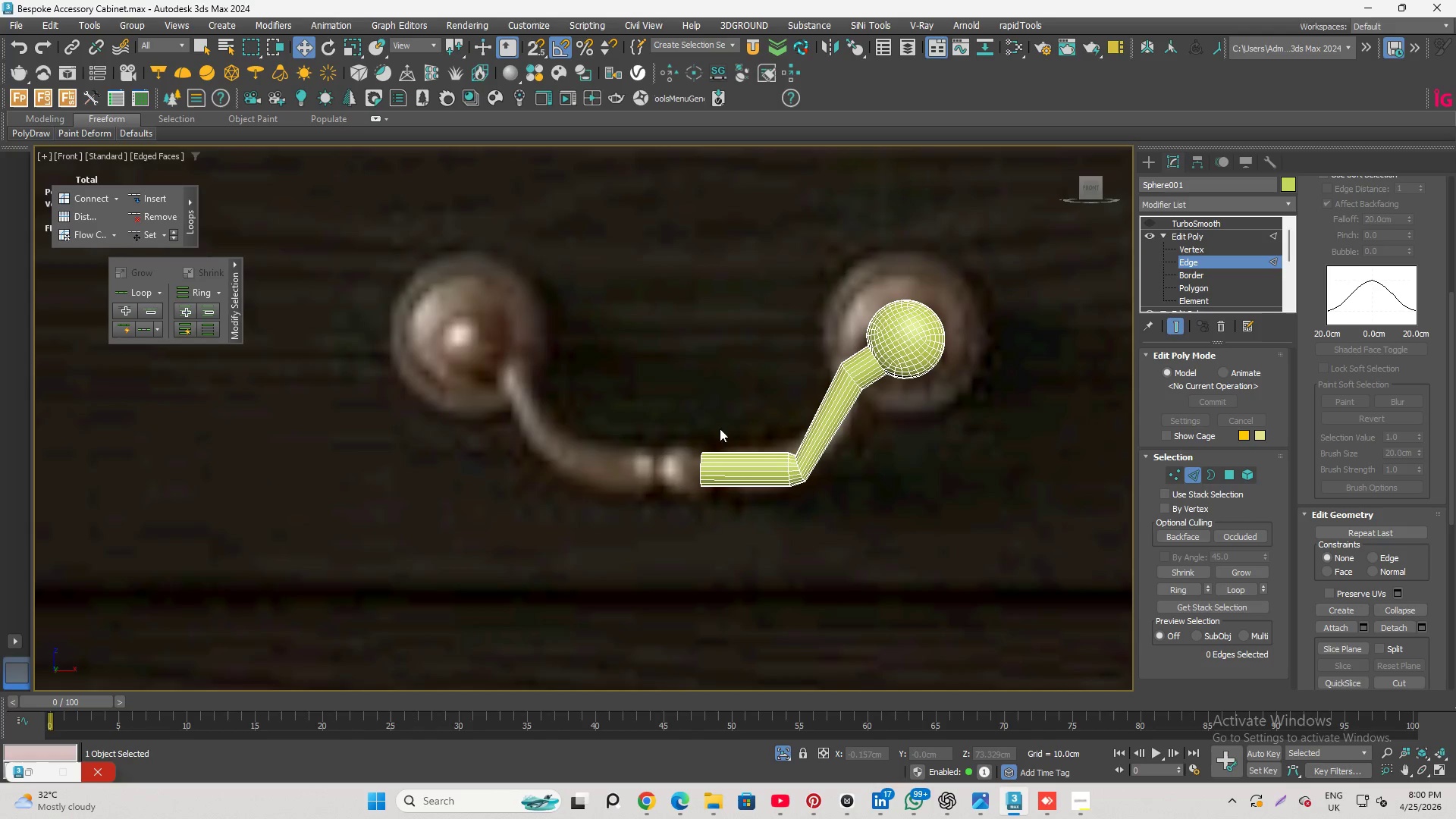 
wait(10.71)
 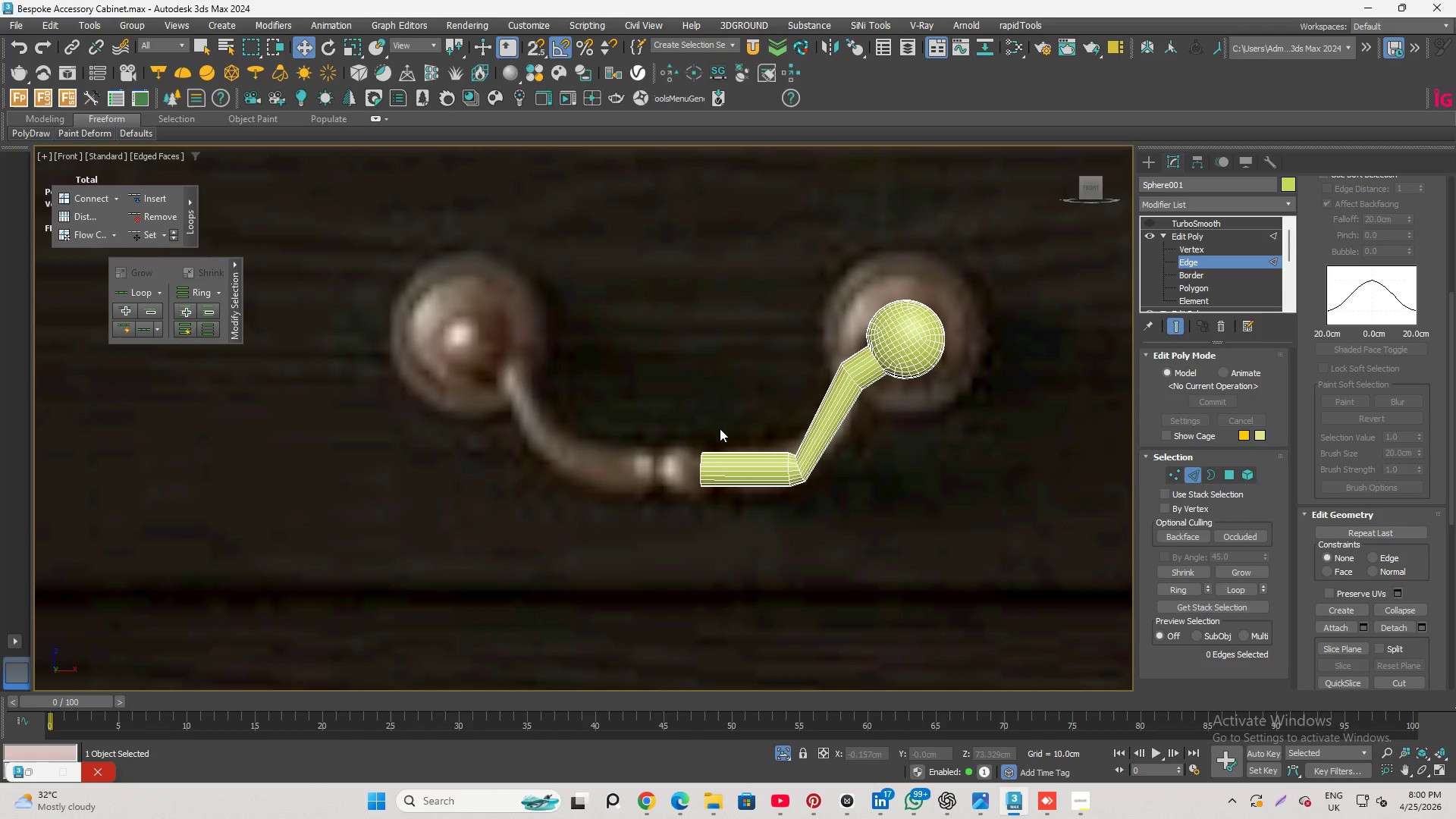 
left_click([1188, 288])
 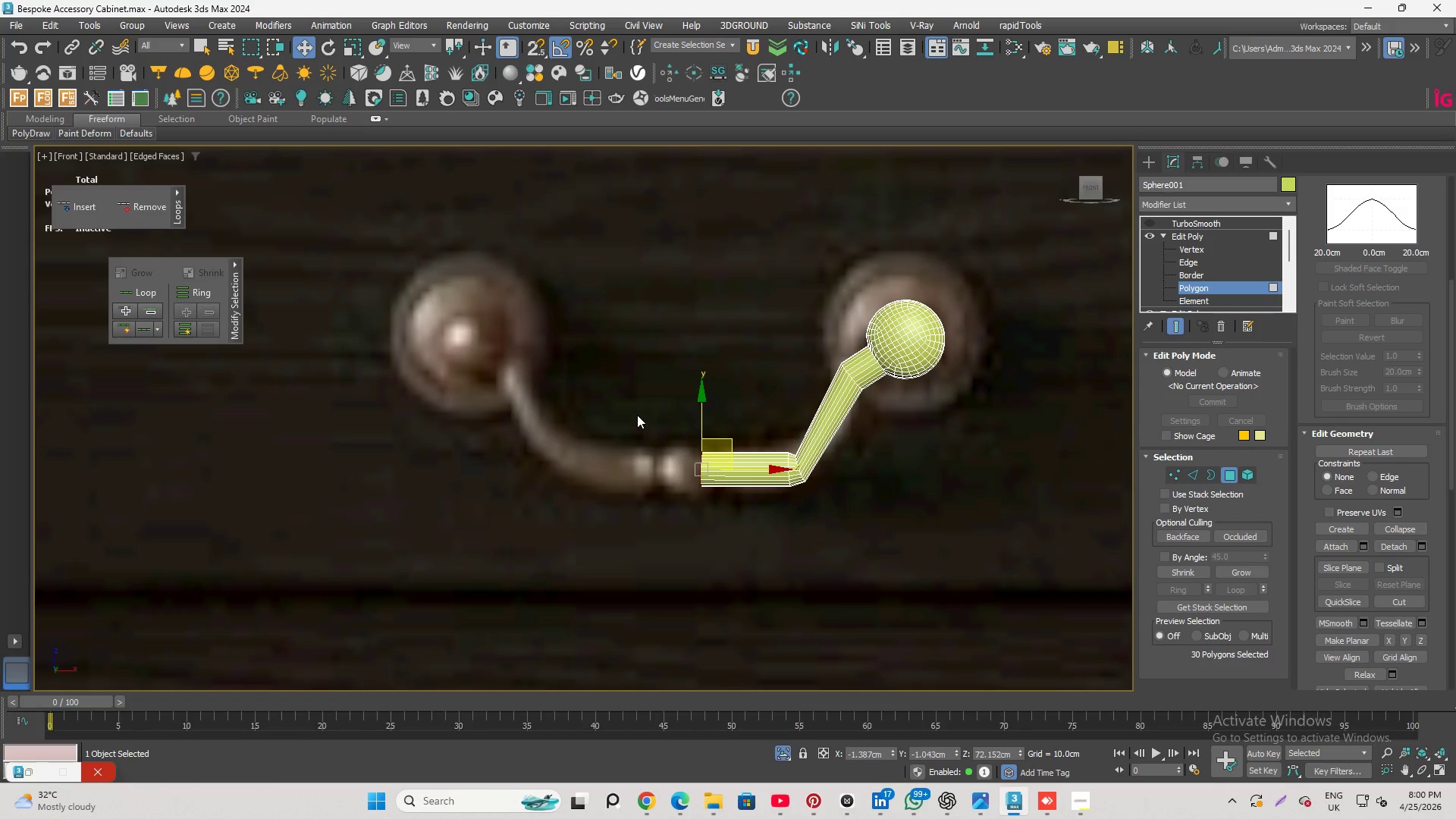 
left_click_drag(start_coordinate=[637, 406], to_coordinate=[842, 560])
 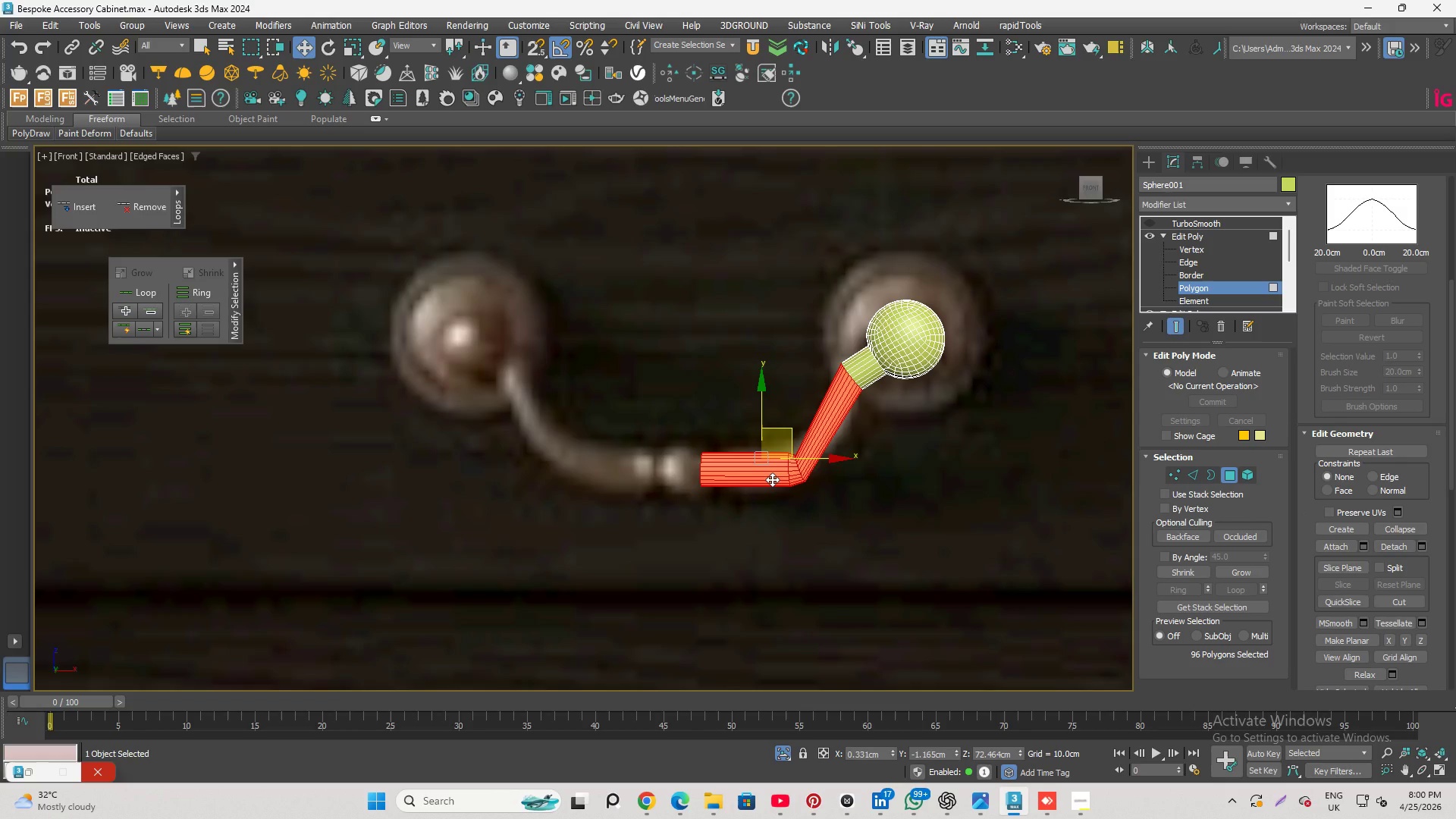 
wait(6.81)
 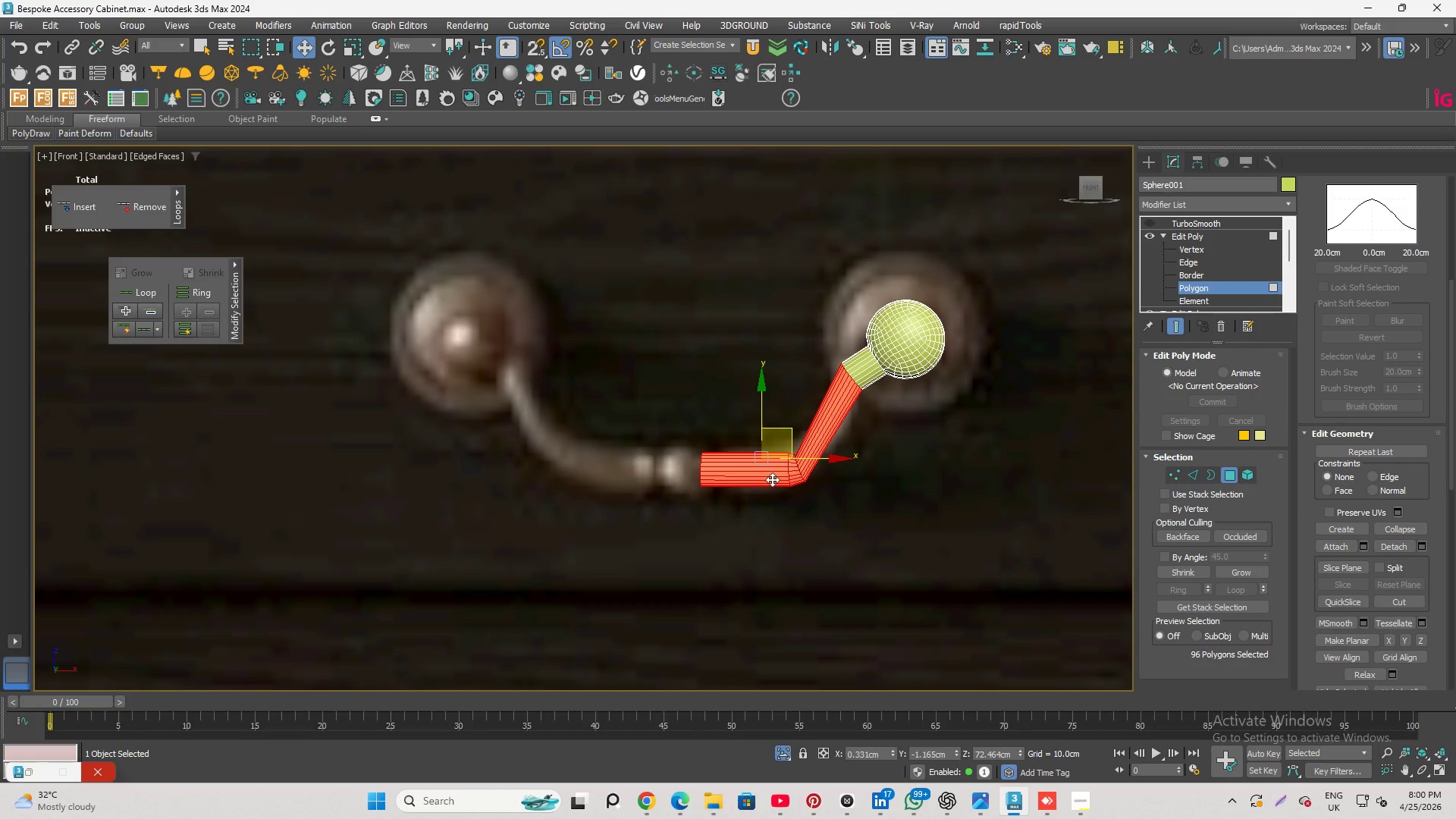 
key(Delete)
 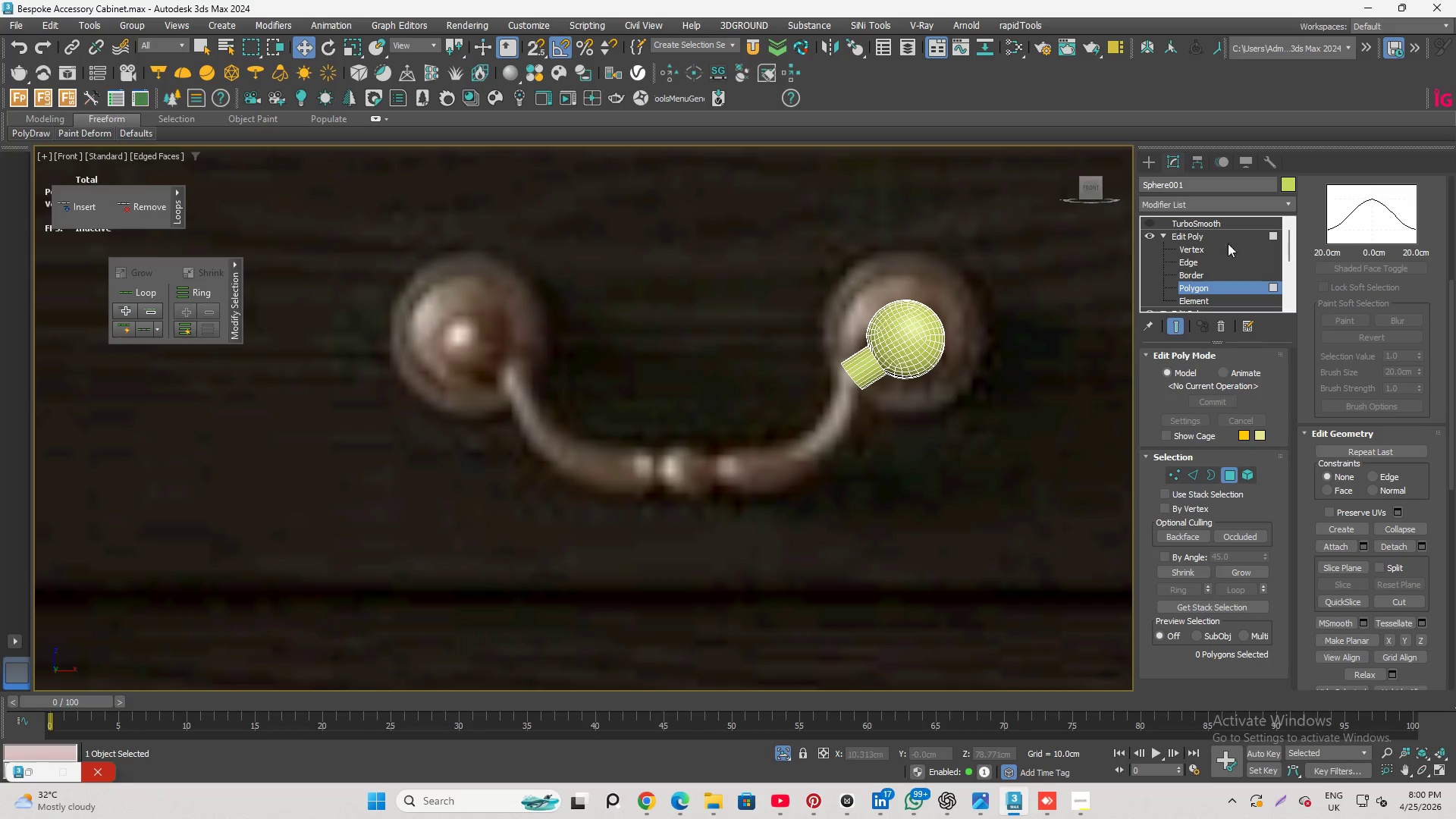 
left_click_drag(start_coordinate=[1222, 293], to_coordinate=[1220, 287])
 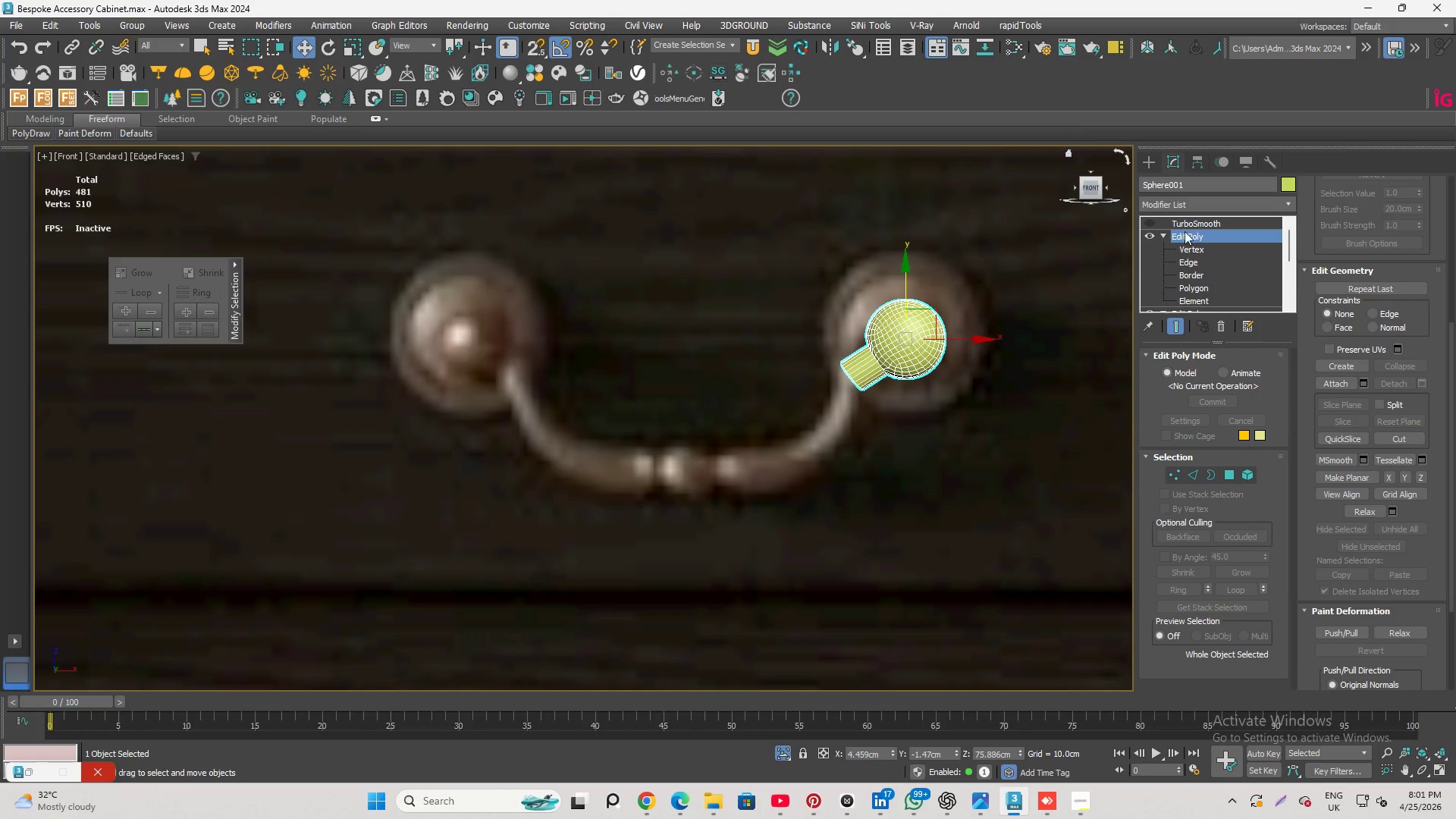 
mouse_move([1166, 184])
 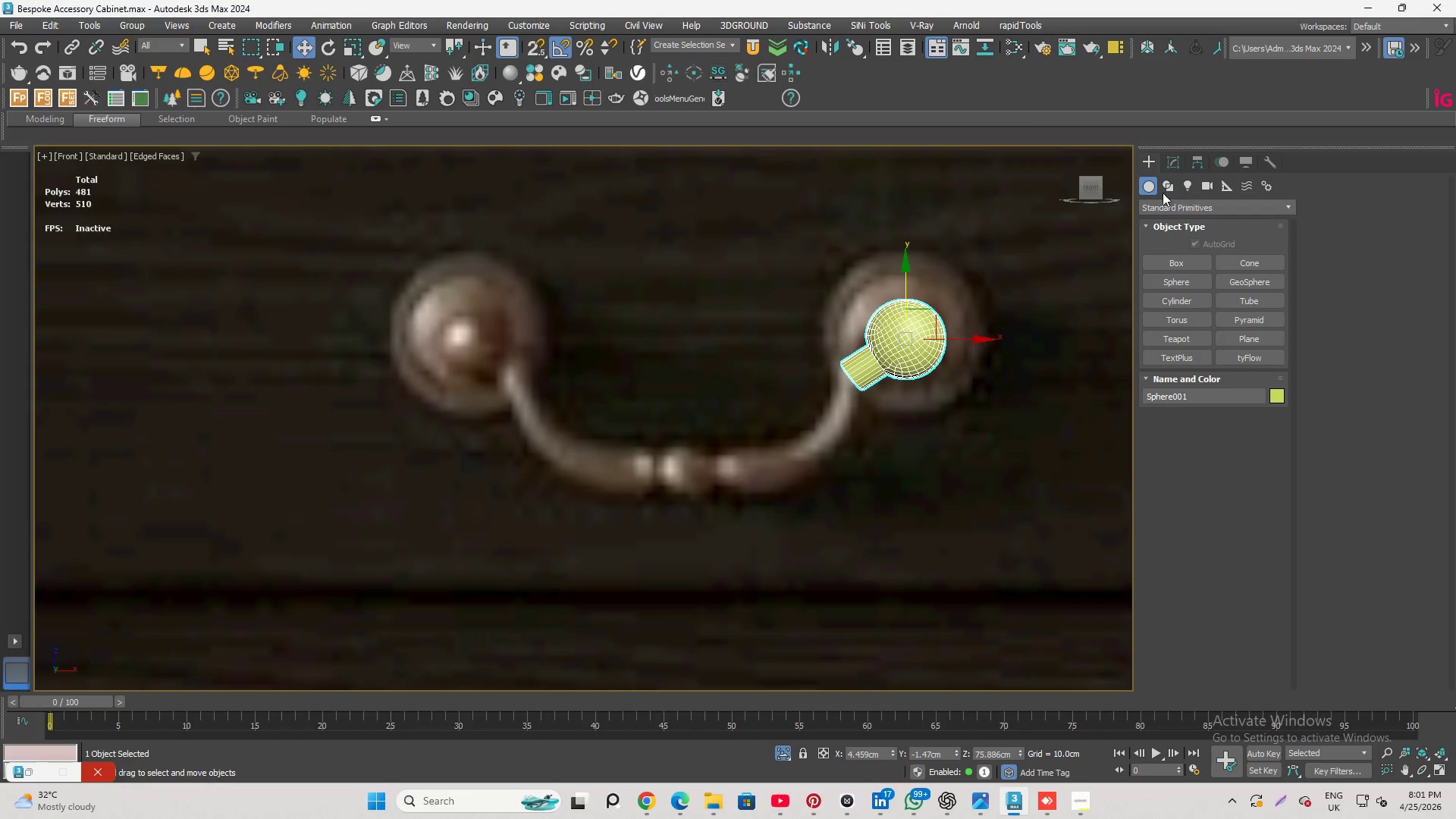 
left_click([1163, 190])
 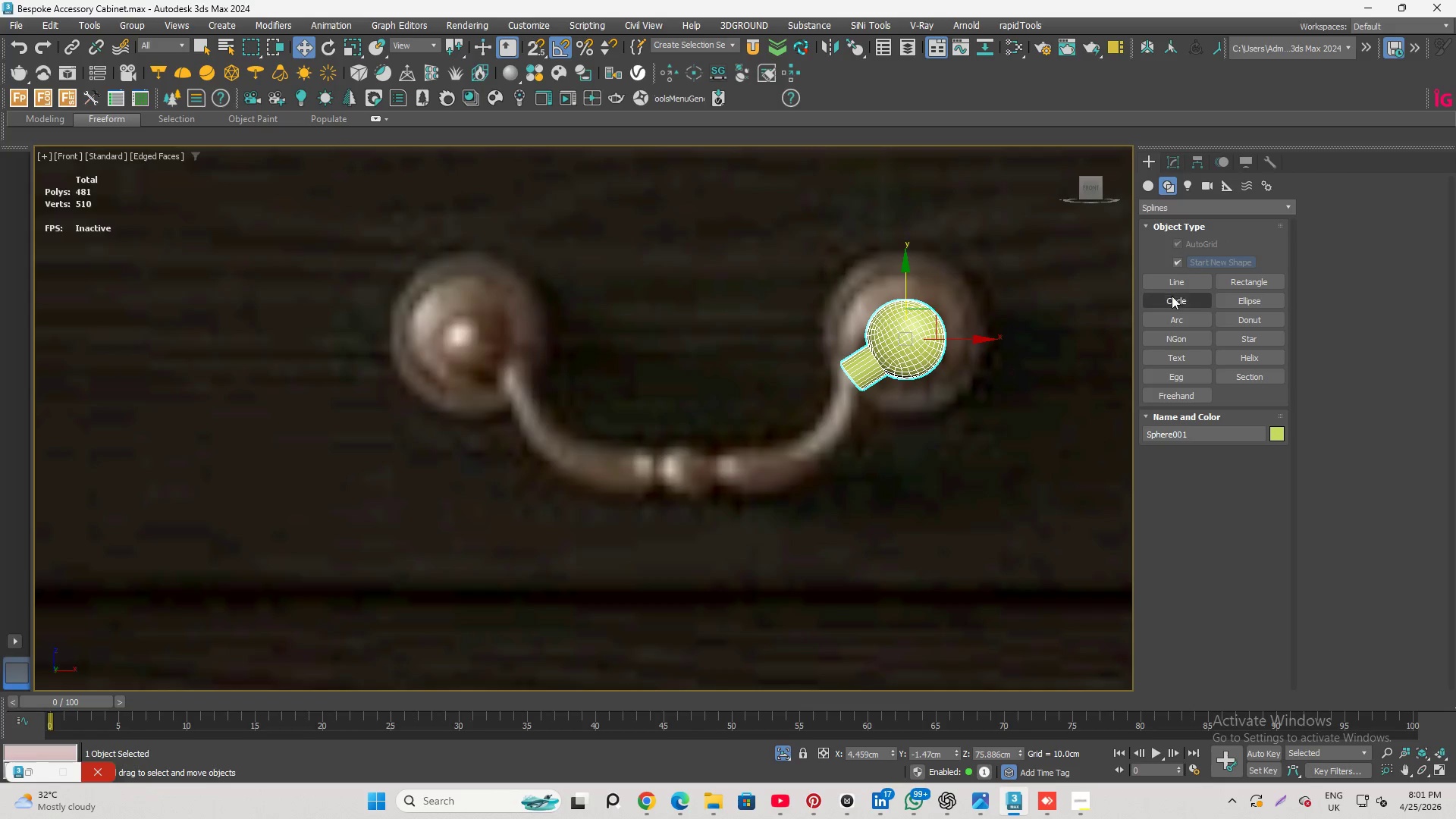 
left_click([1177, 281])
 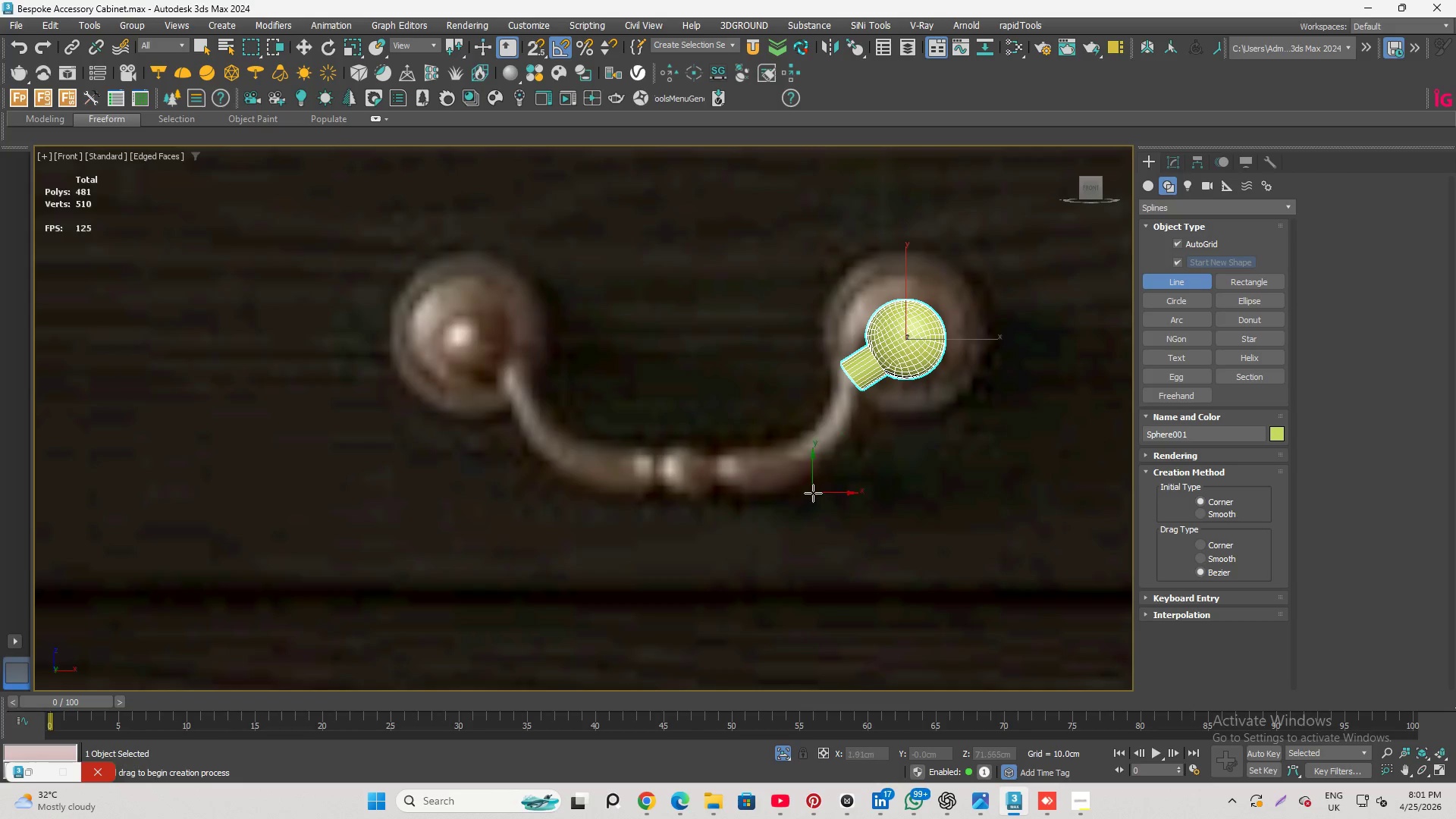 
scroll: coordinate [775, 482], scroll_direction: up, amount: 2.0
 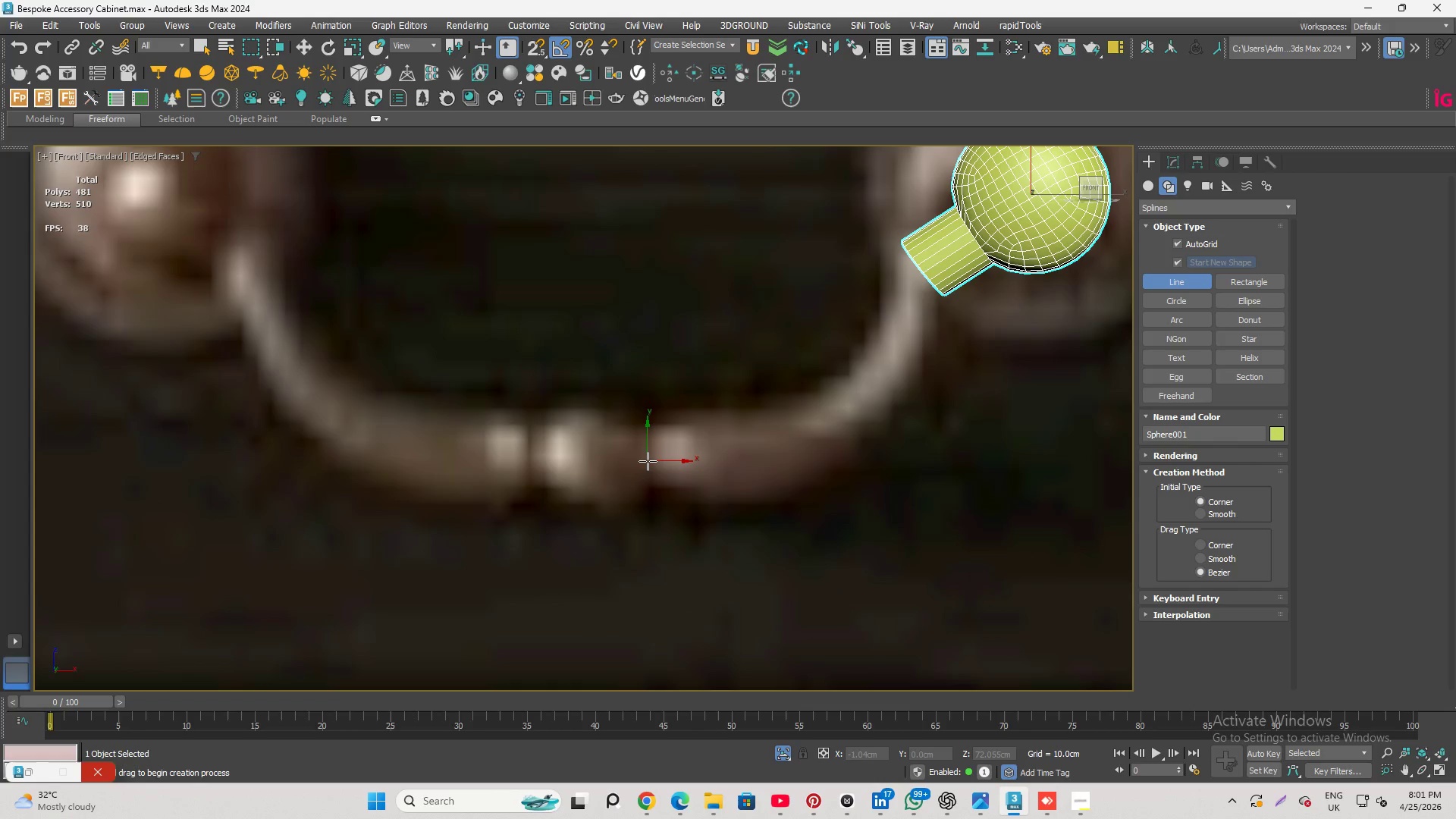 
left_click([648, 461])
 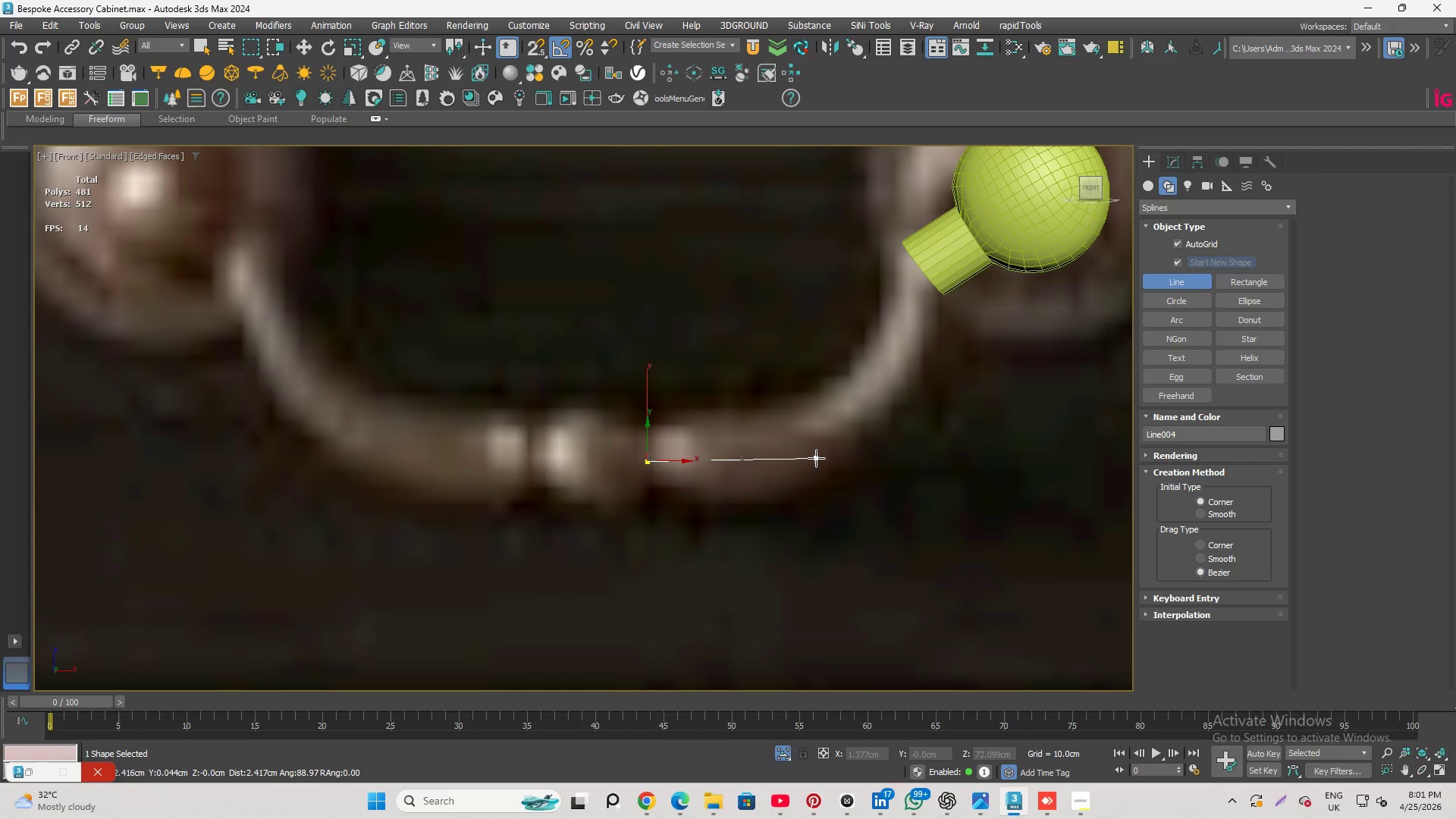 
hold_key(key=ShiftLeft, duration=6.91)
left_click([791, 448])
 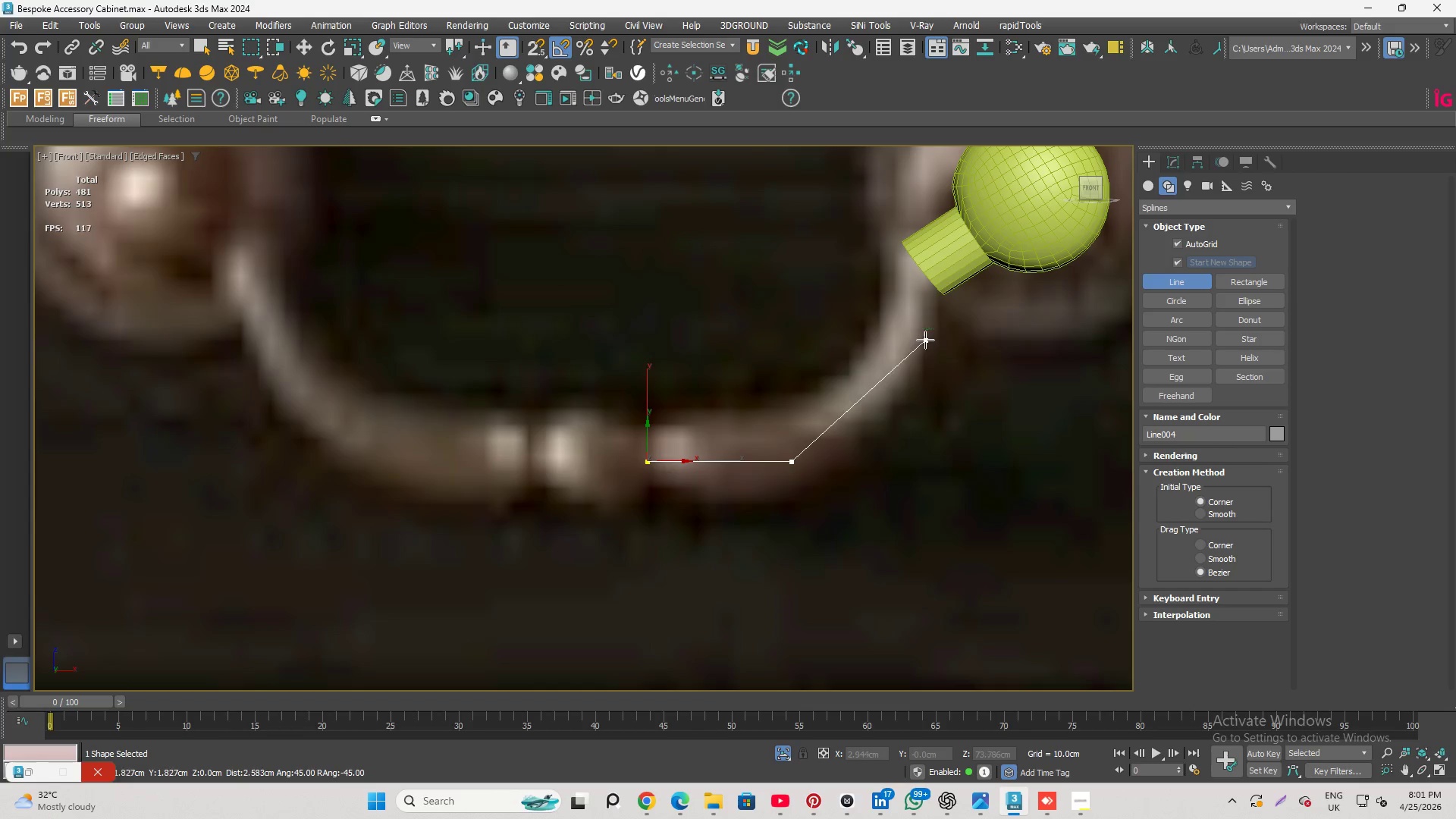 
hold_key(key=ShiftLeft, duration=2.97)
left_click([902, 354])
 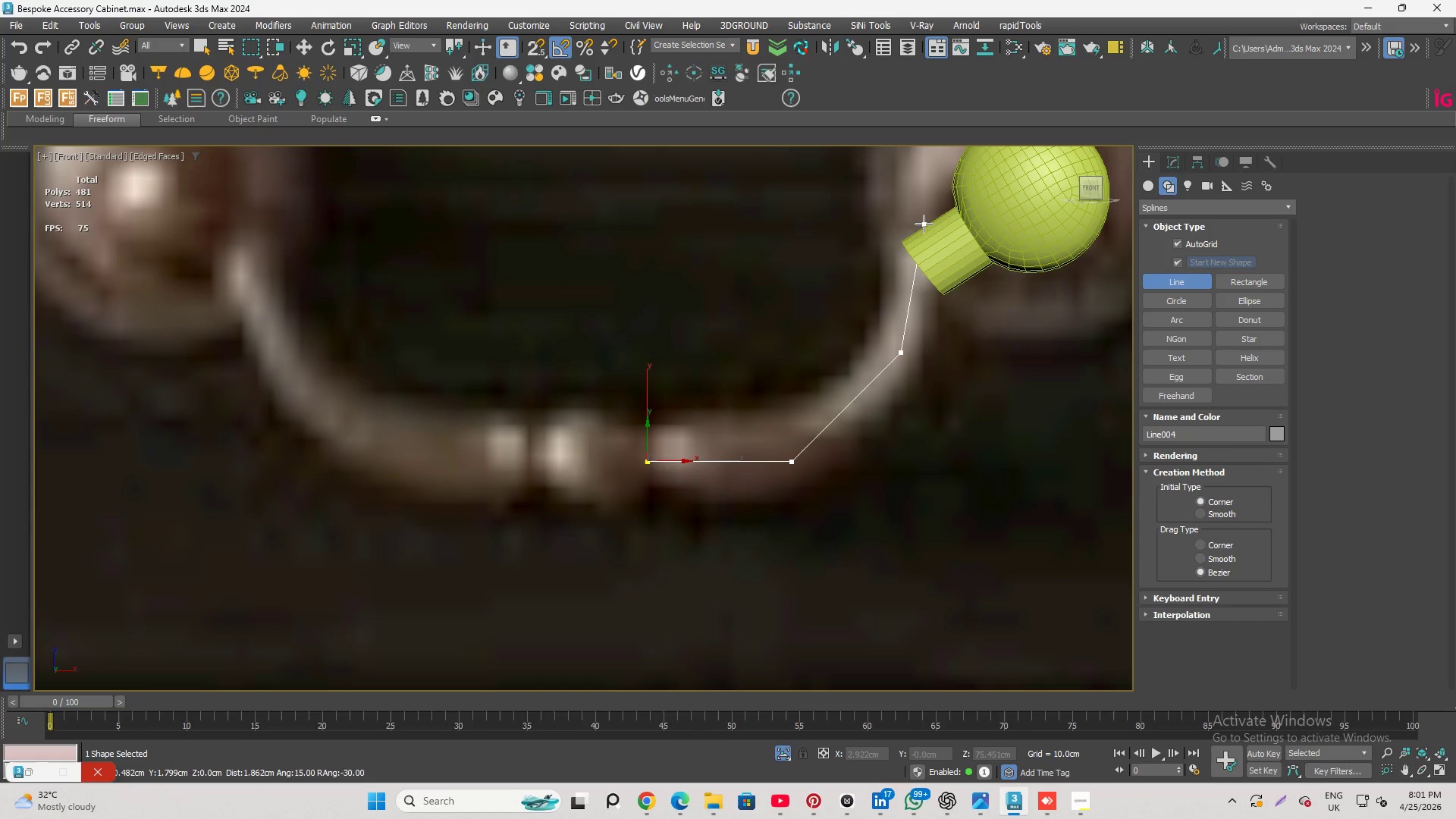 
hold_key(key=ShiftLeft, duration=6.0)
left_click([905, 269])
 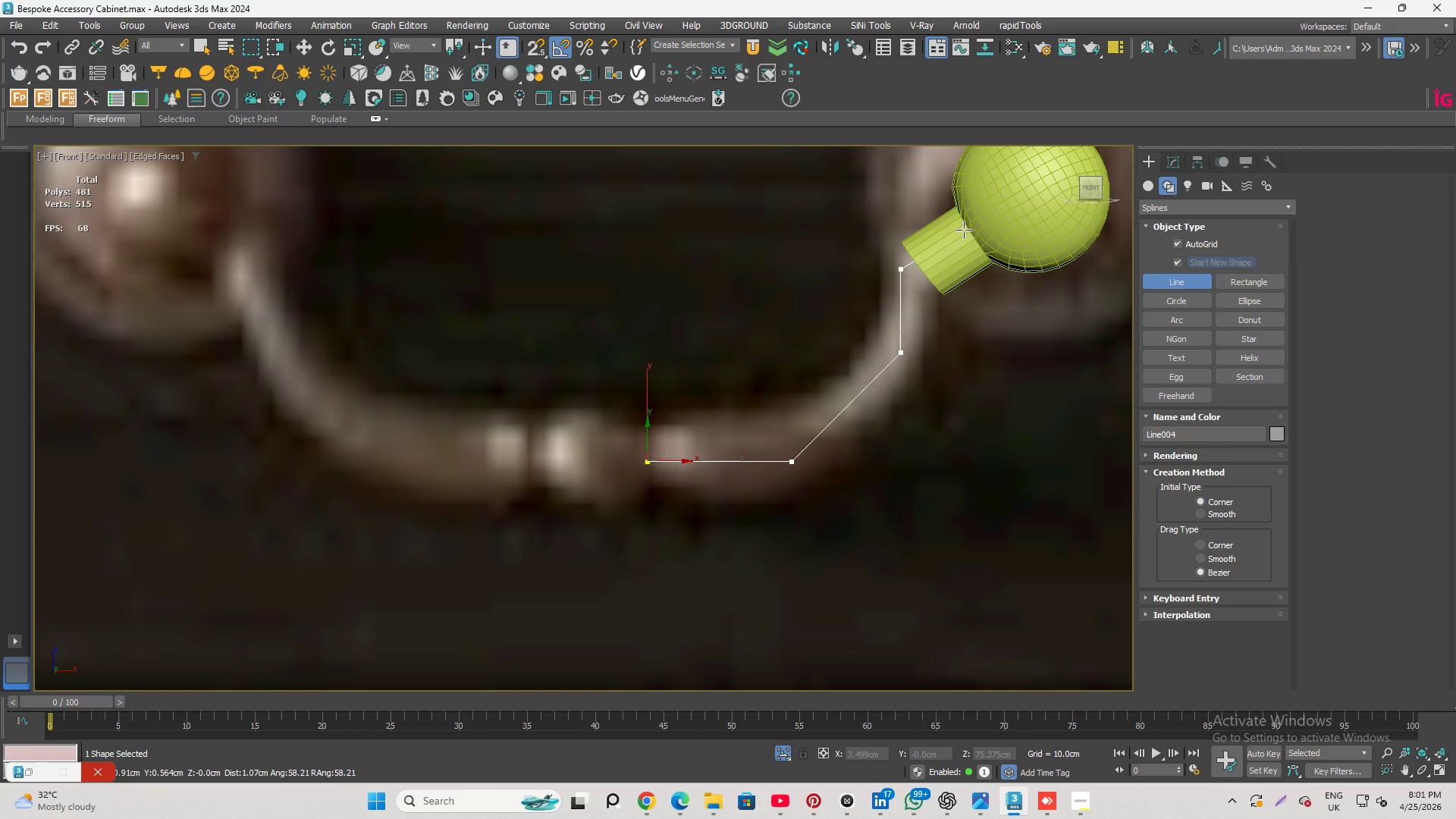 
hold_key(key=ShiftLeft, duration=2.7)
left_click([969, 230])
 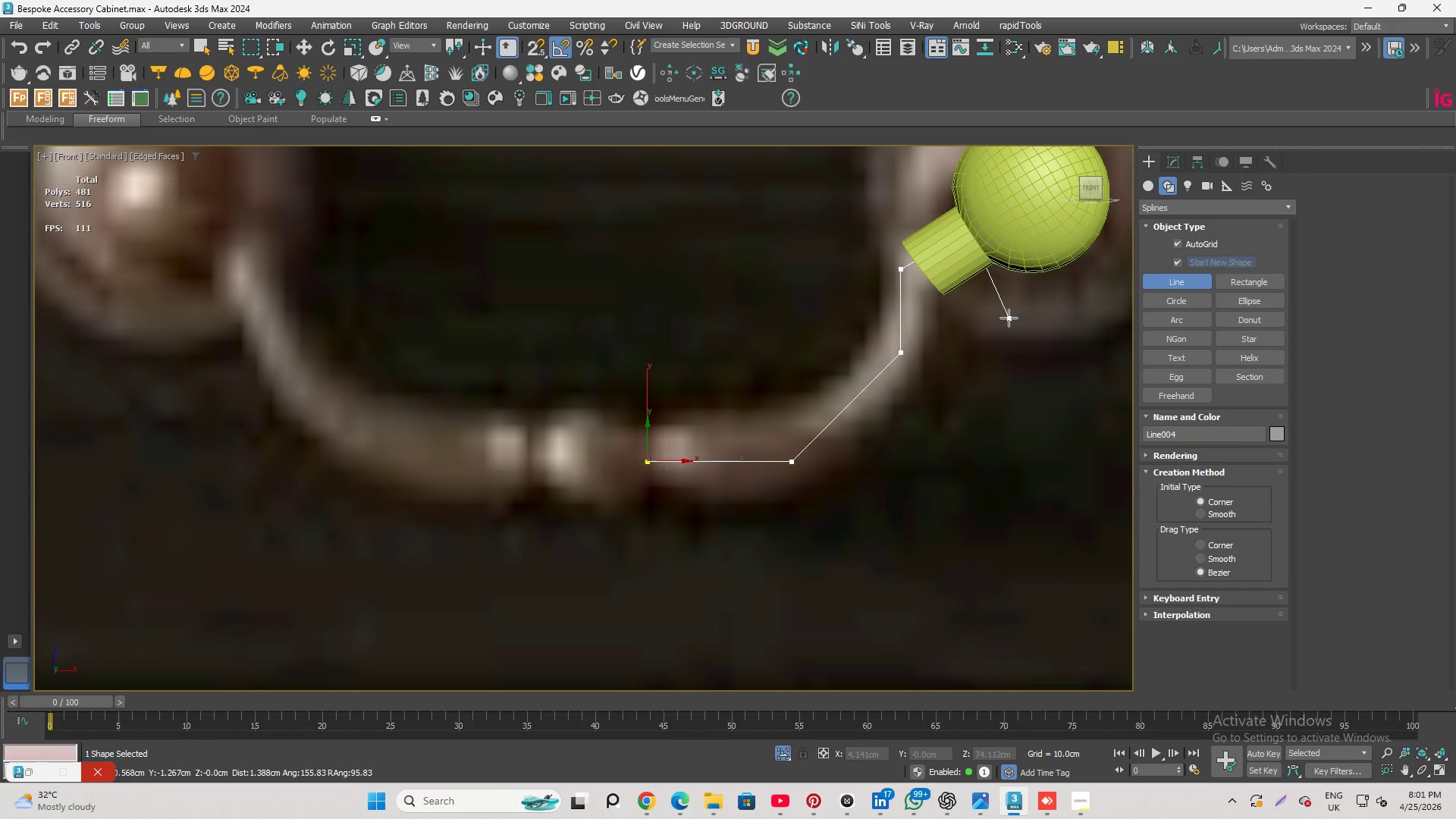 
right_click([1009, 318])
 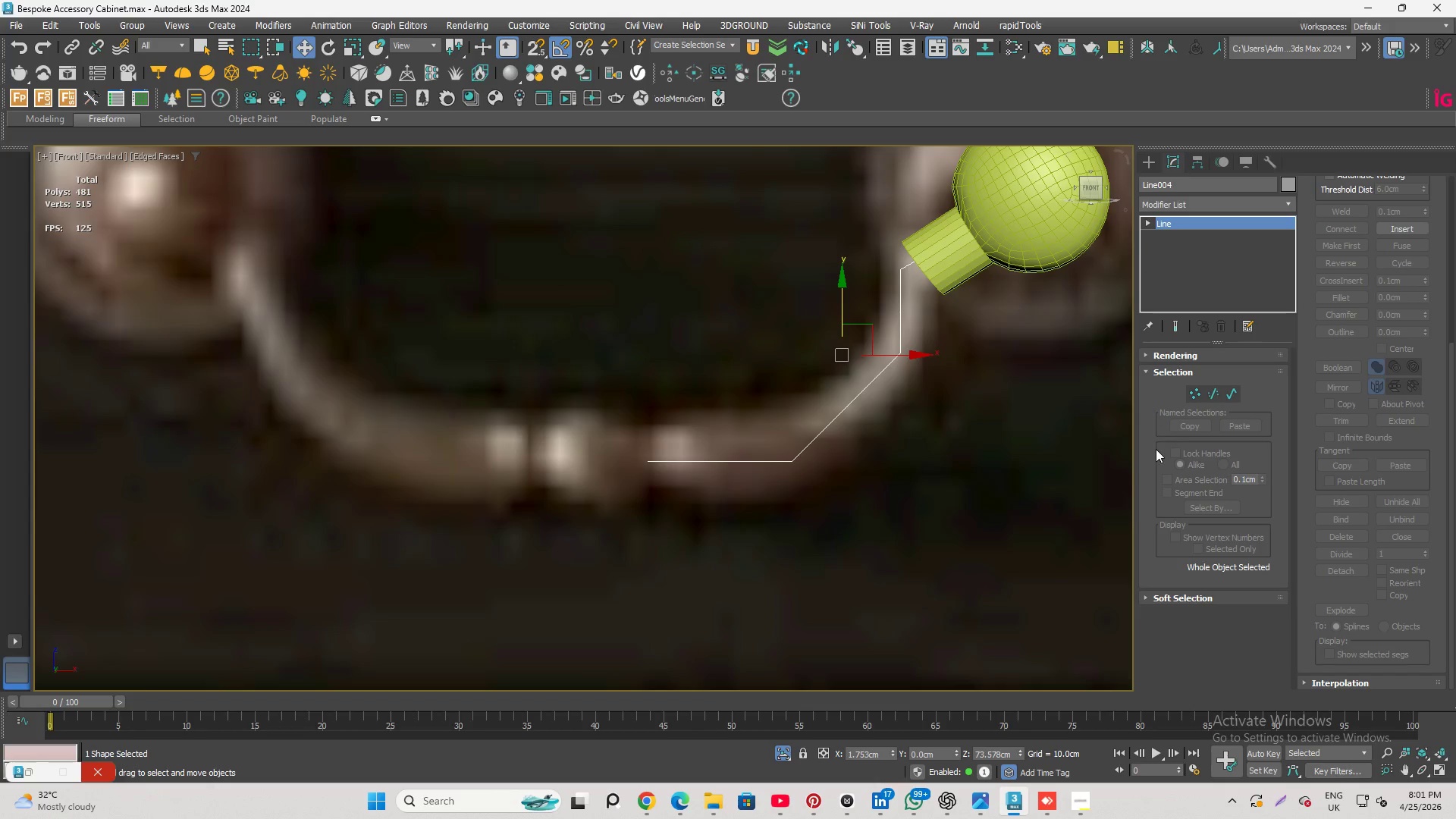 
left_click([1144, 352])
 